 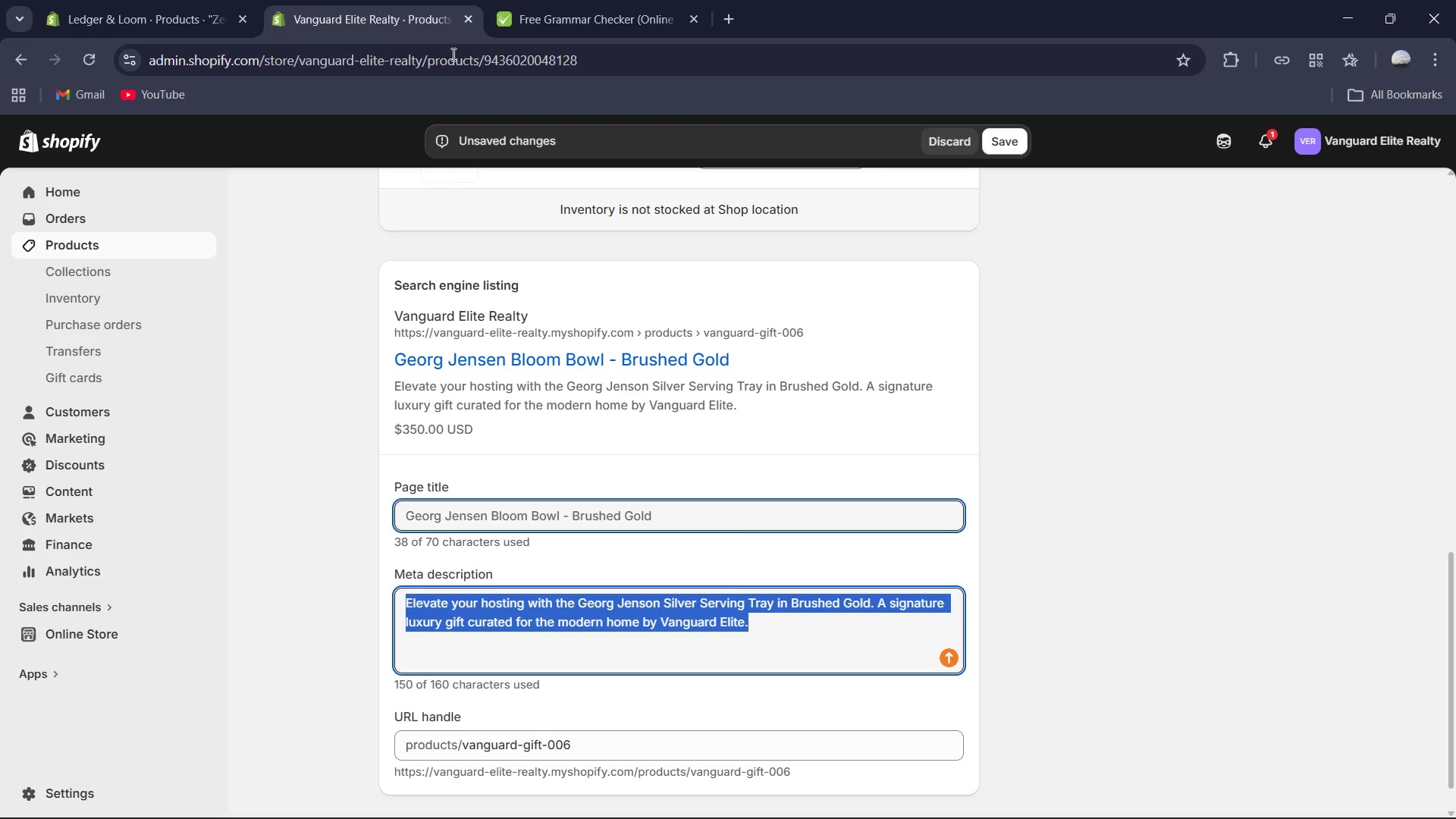 
left_click([817, 654])
 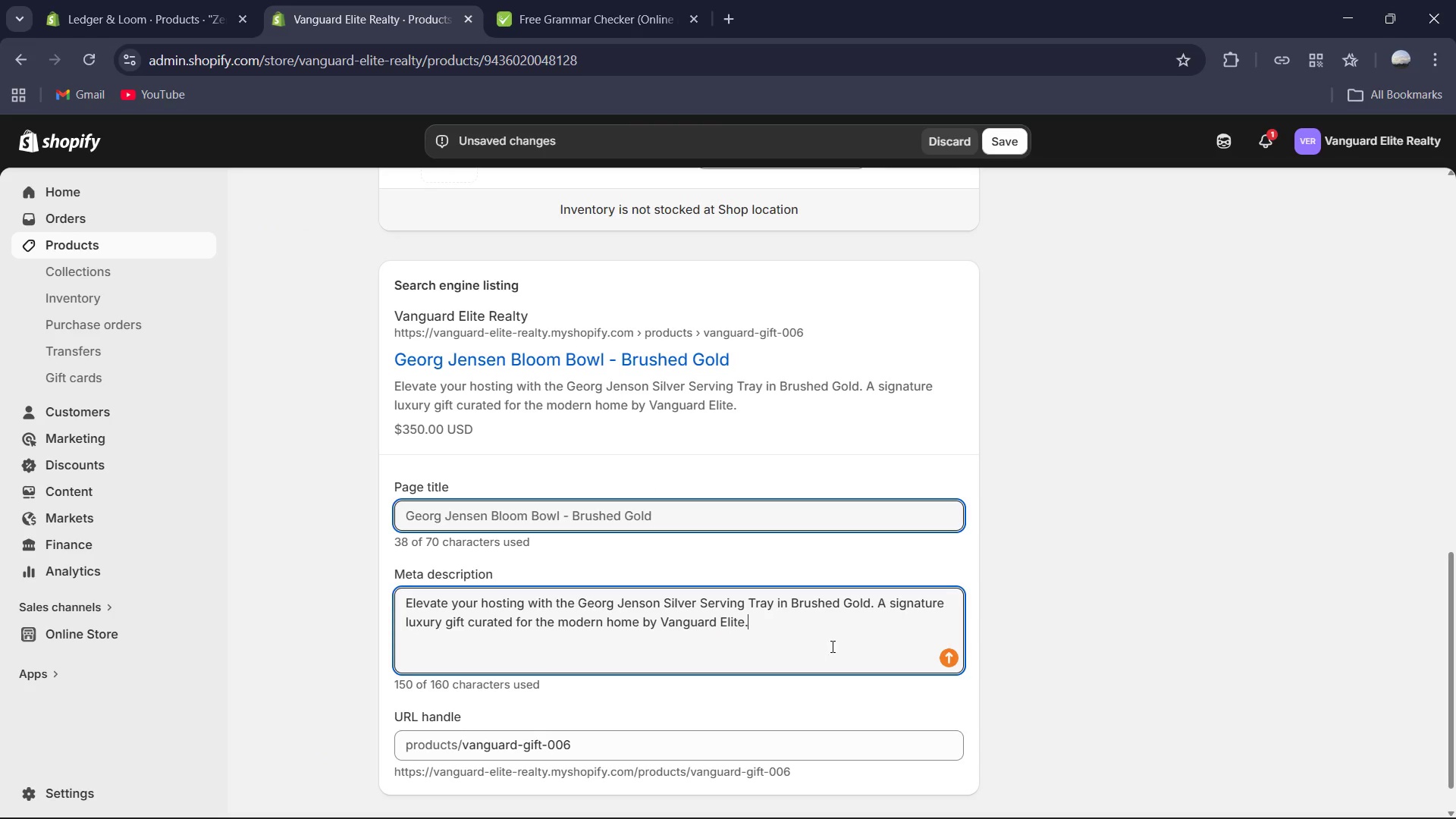 
scroll: coordinate [813, 277], scroll_direction: up, amount: 4.0
 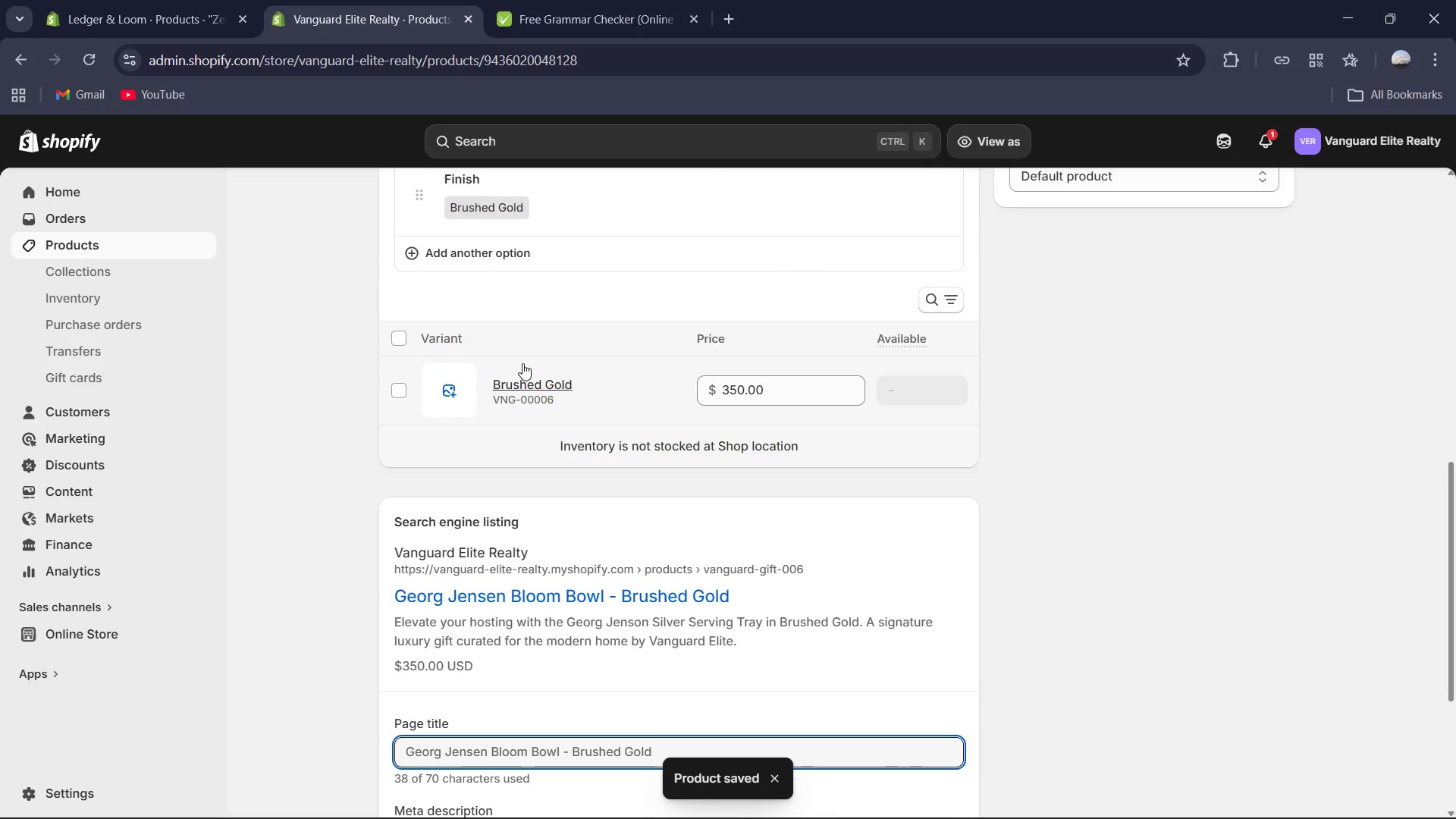 
left_click([531, 379])
 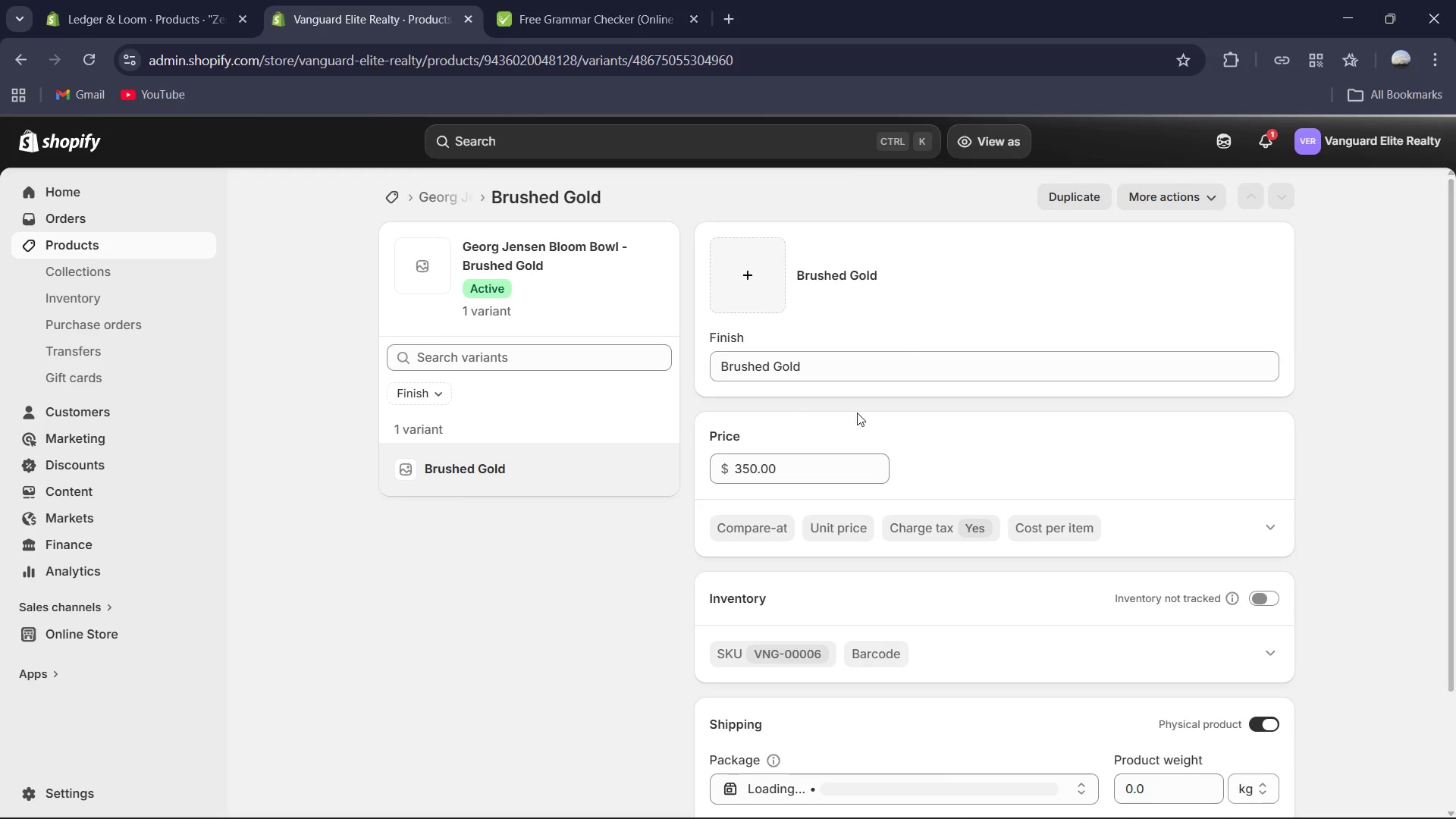 
scroll: coordinate [1270, 465], scroll_direction: down, amount: 4.0
 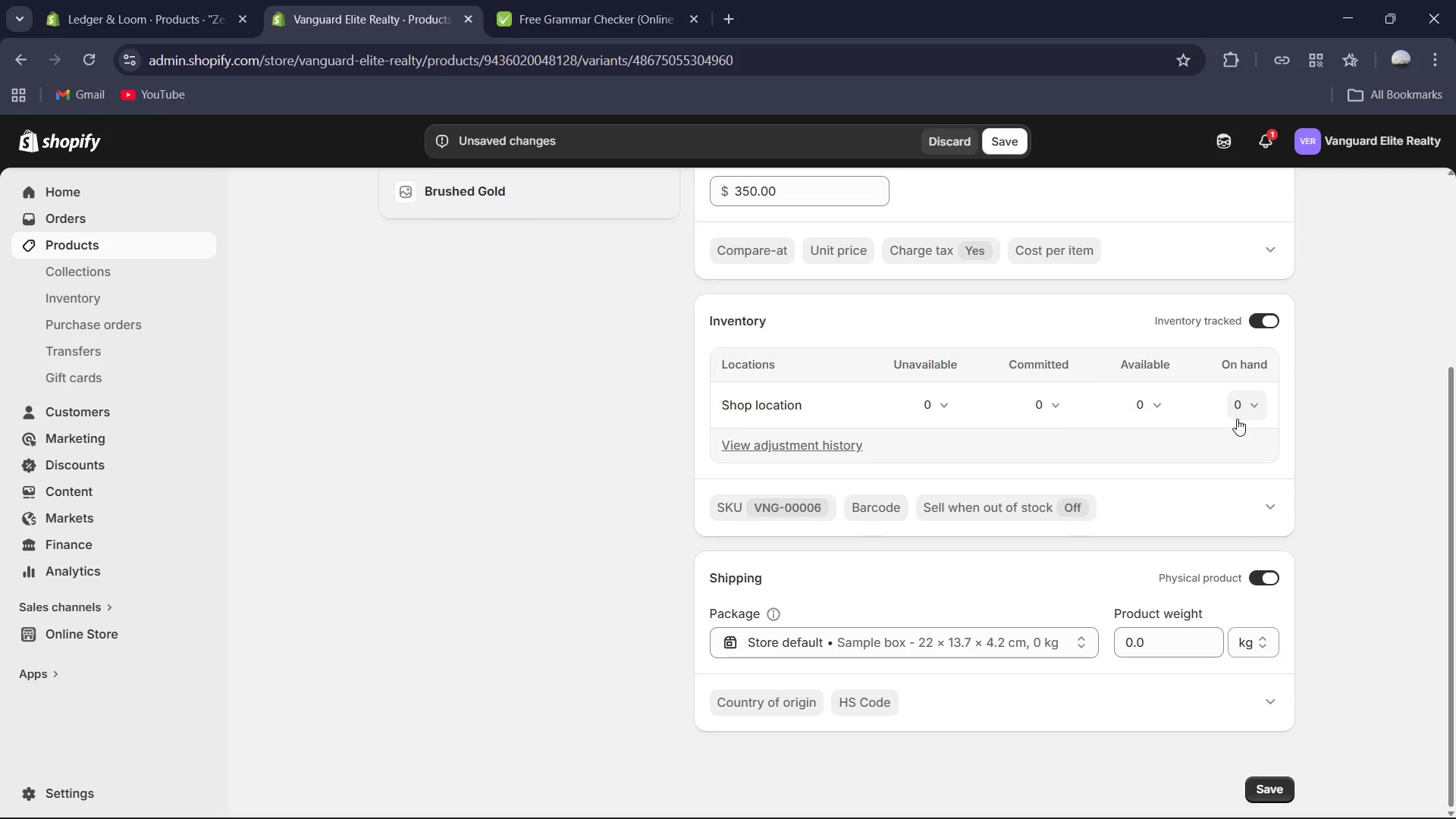 
left_click([1237, 419])
 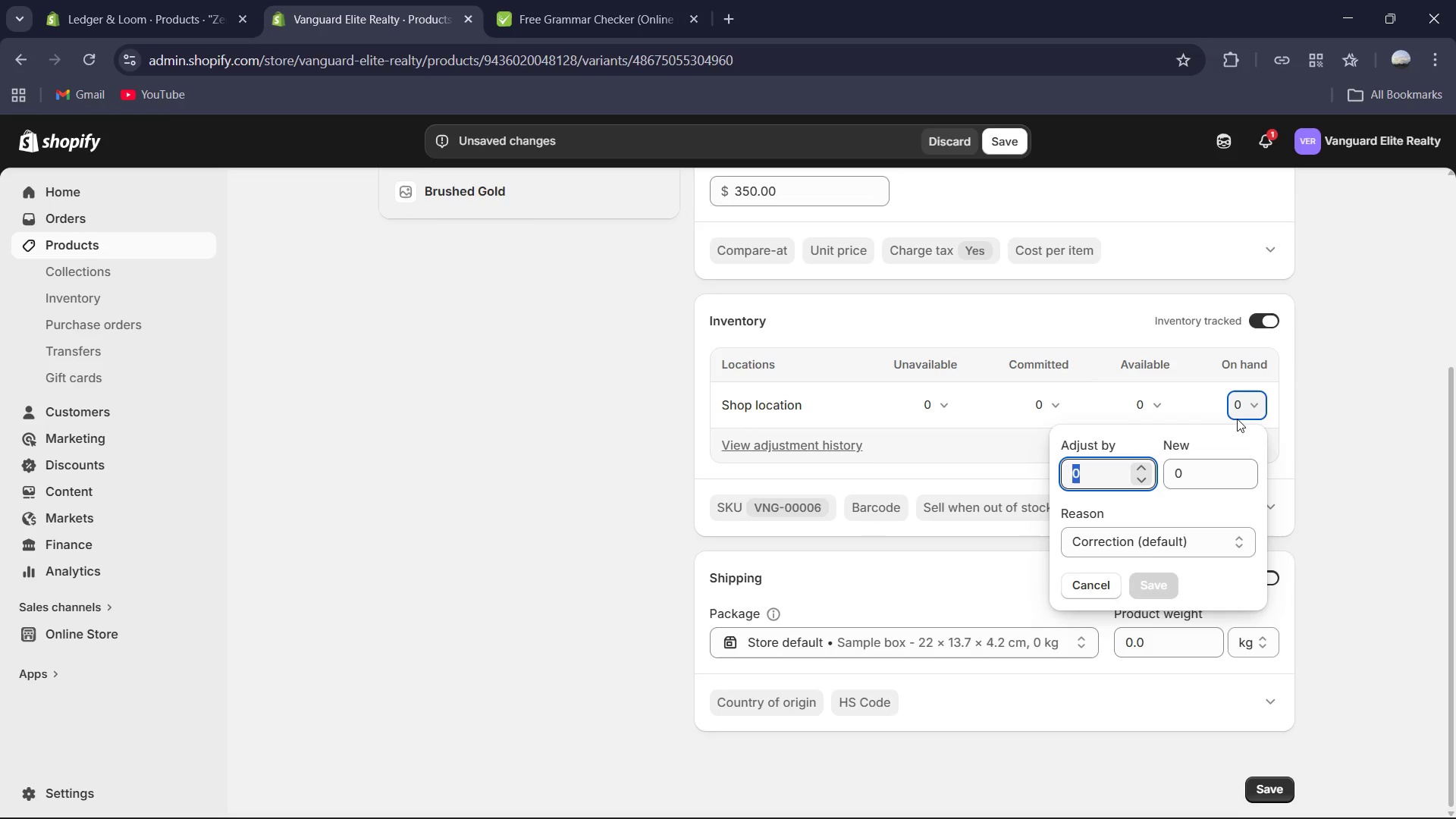 
key(Numpad4)
 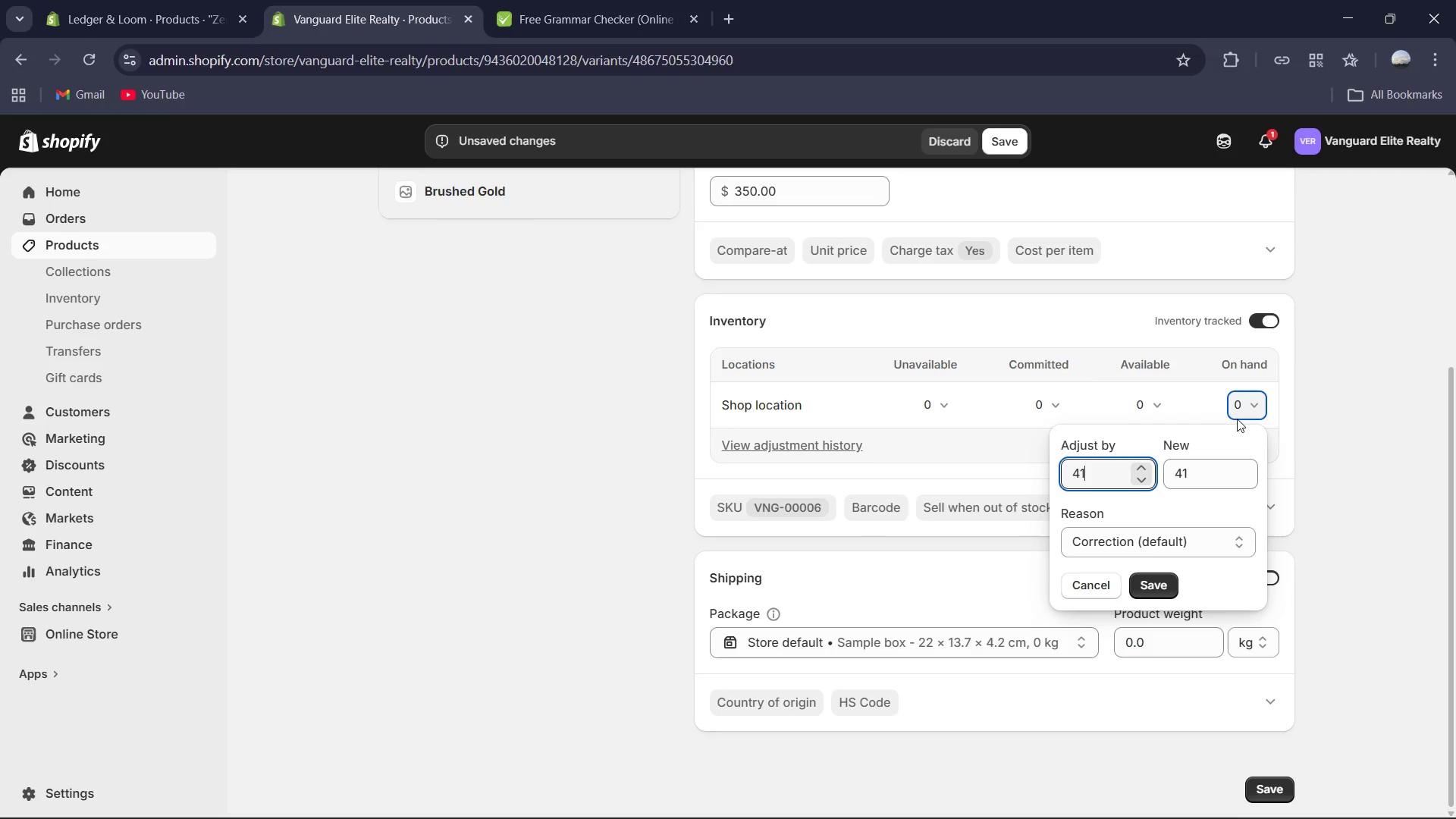 
key(Numpad1)
 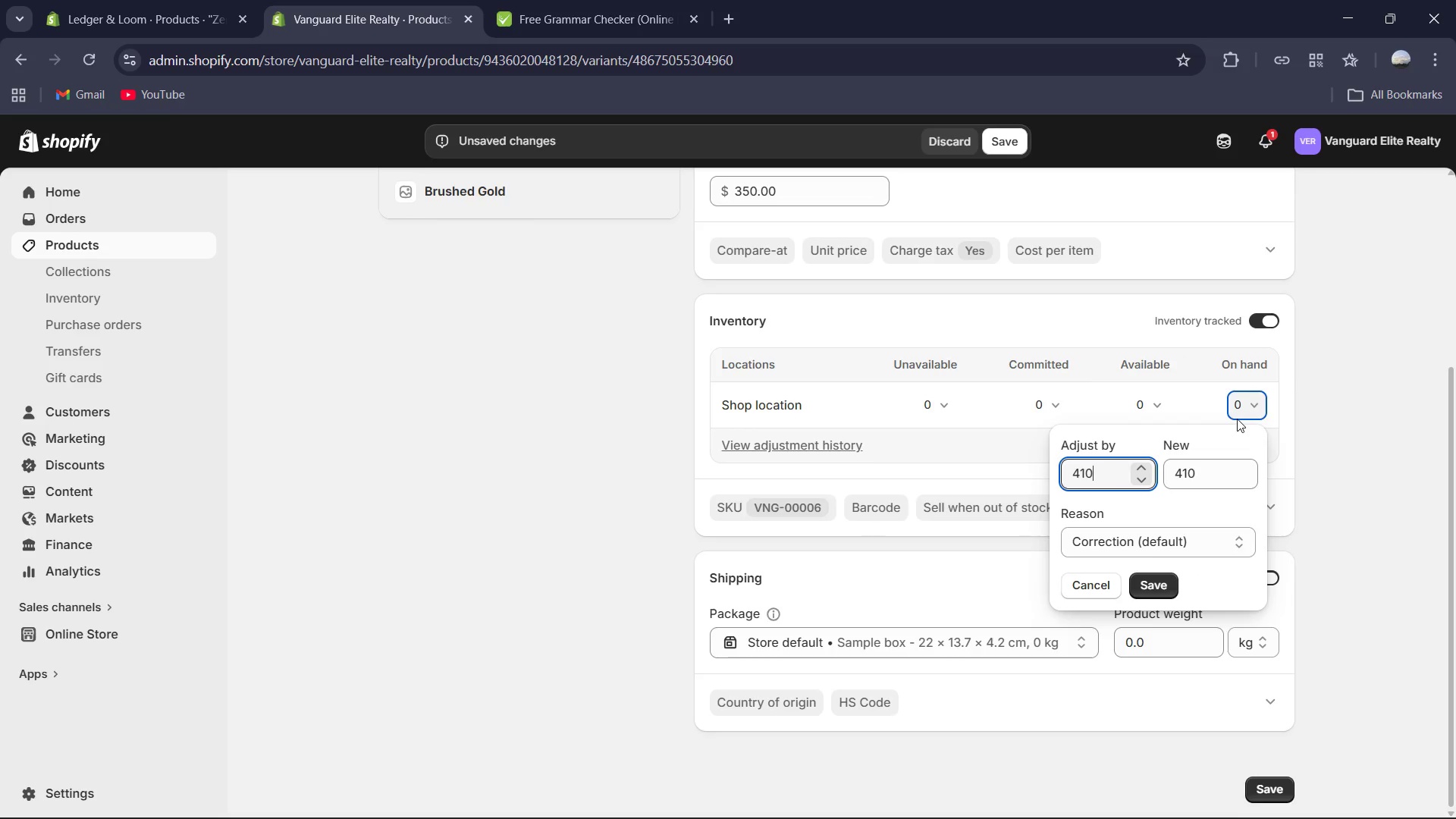 
key(Numpad0)
 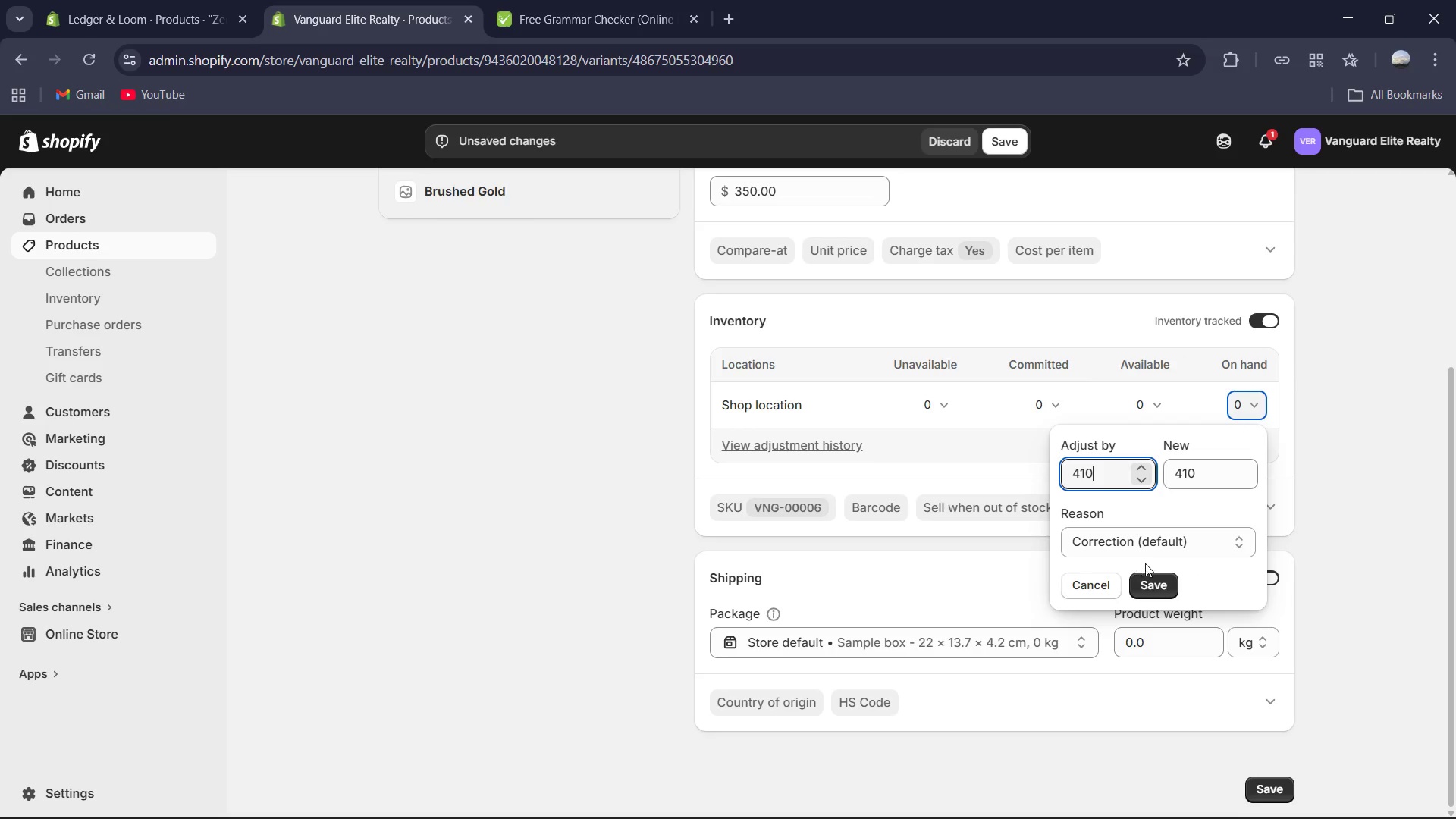 
left_click([1153, 593])
 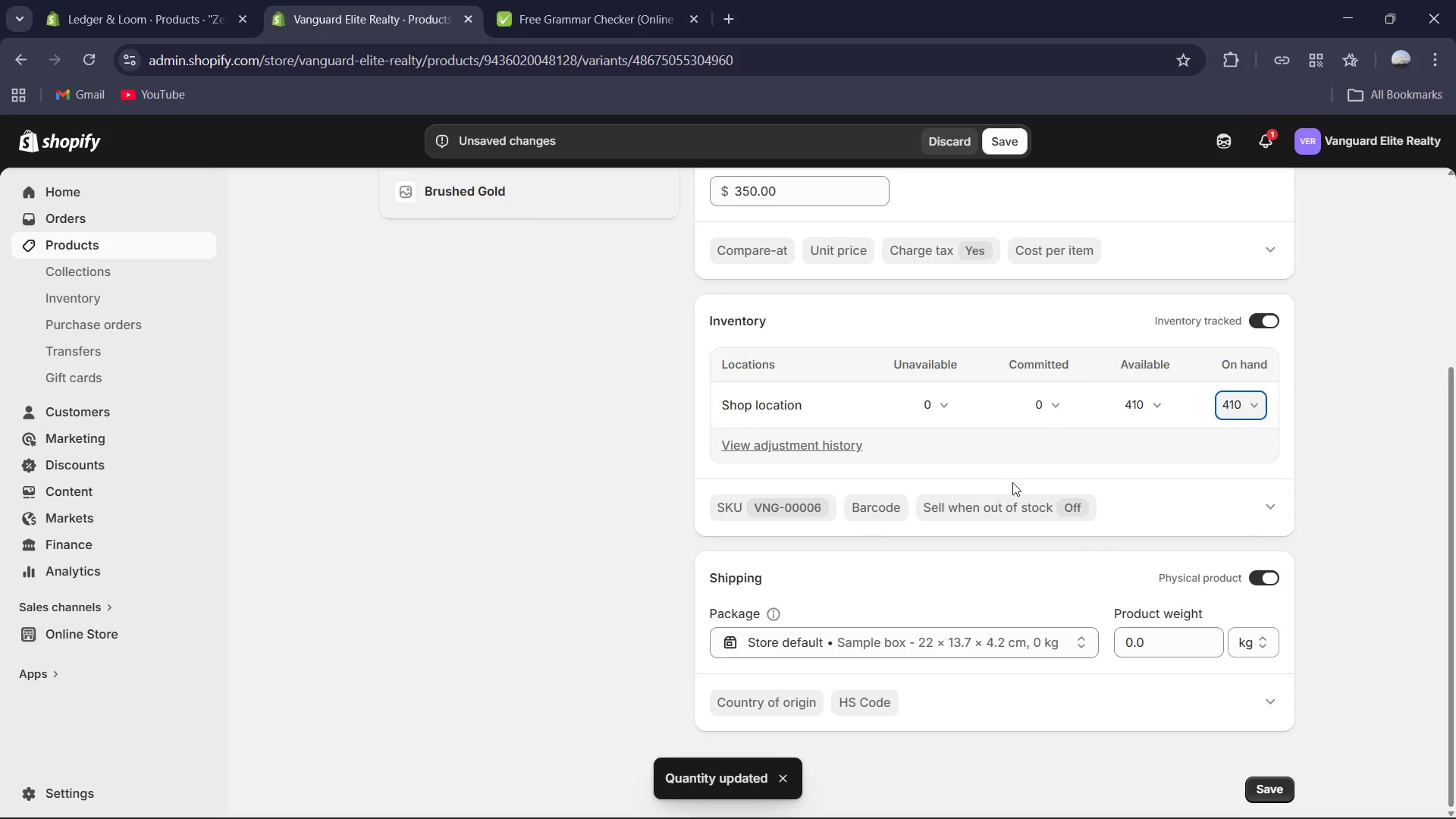 
scroll: coordinate [996, 488], scroll_direction: up, amount: 2.0
 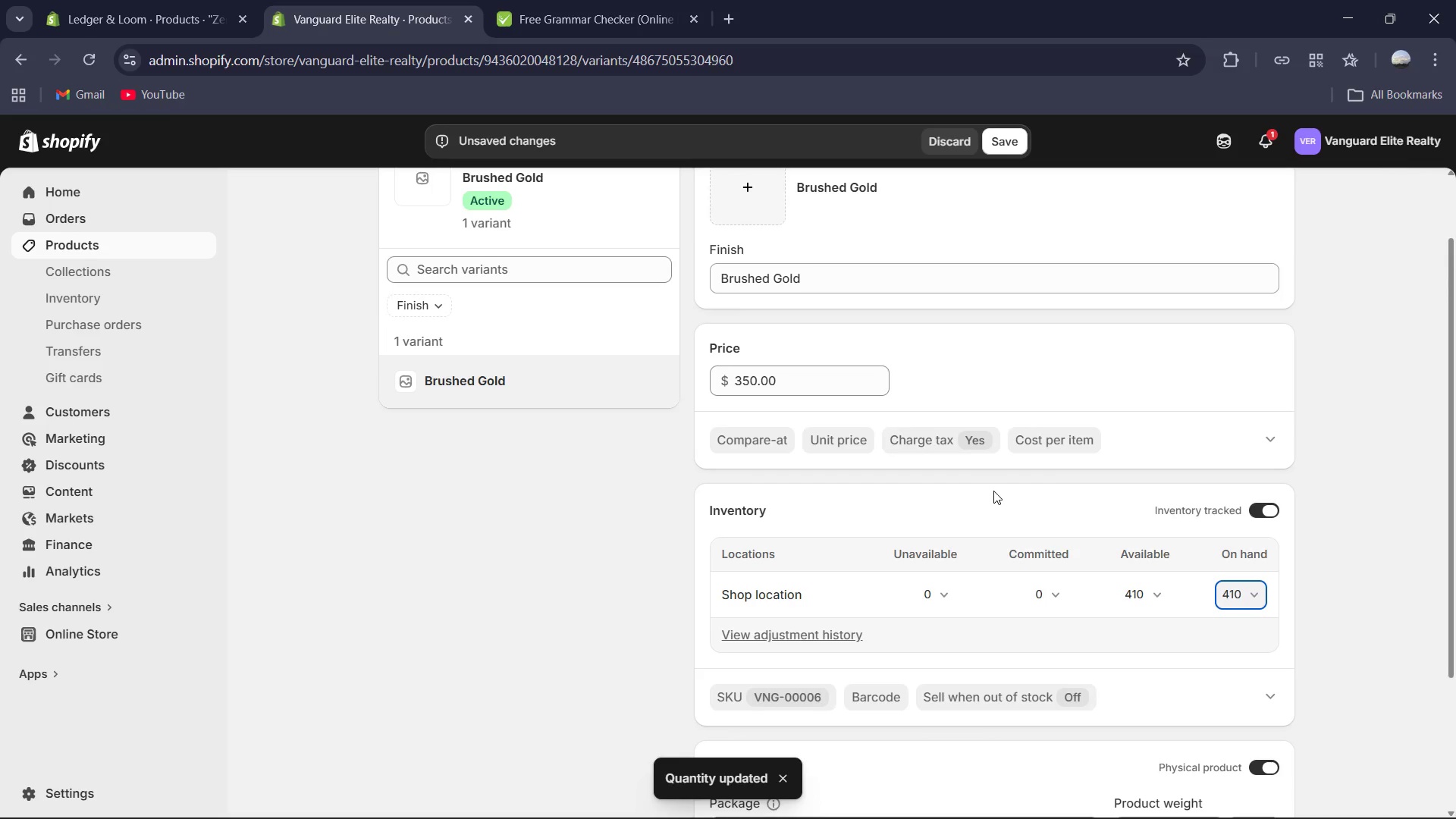 
scroll: coordinate [993, 499], scroll_direction: down, amount: 4.0
 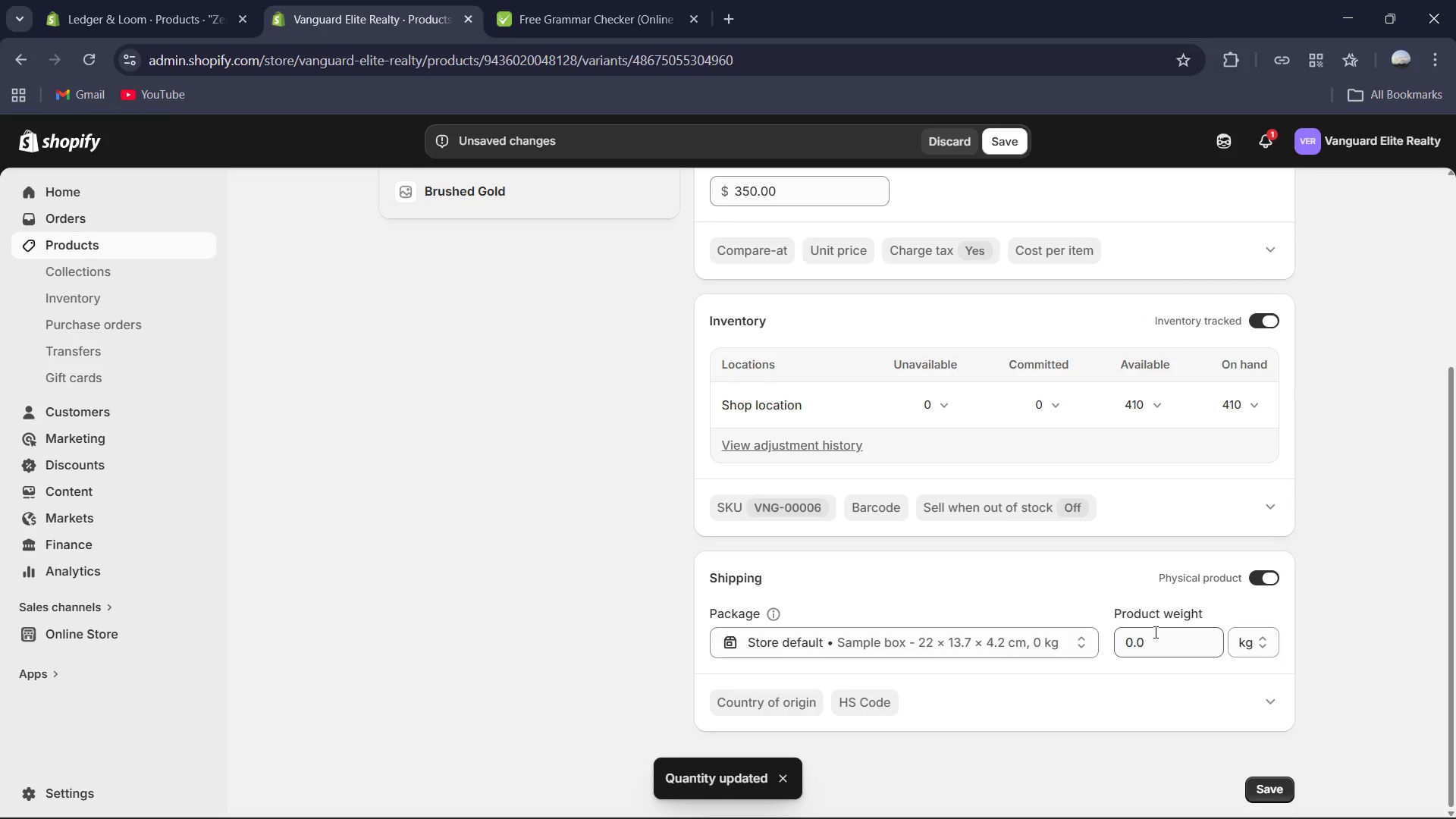 
left_click([1174, 658])
 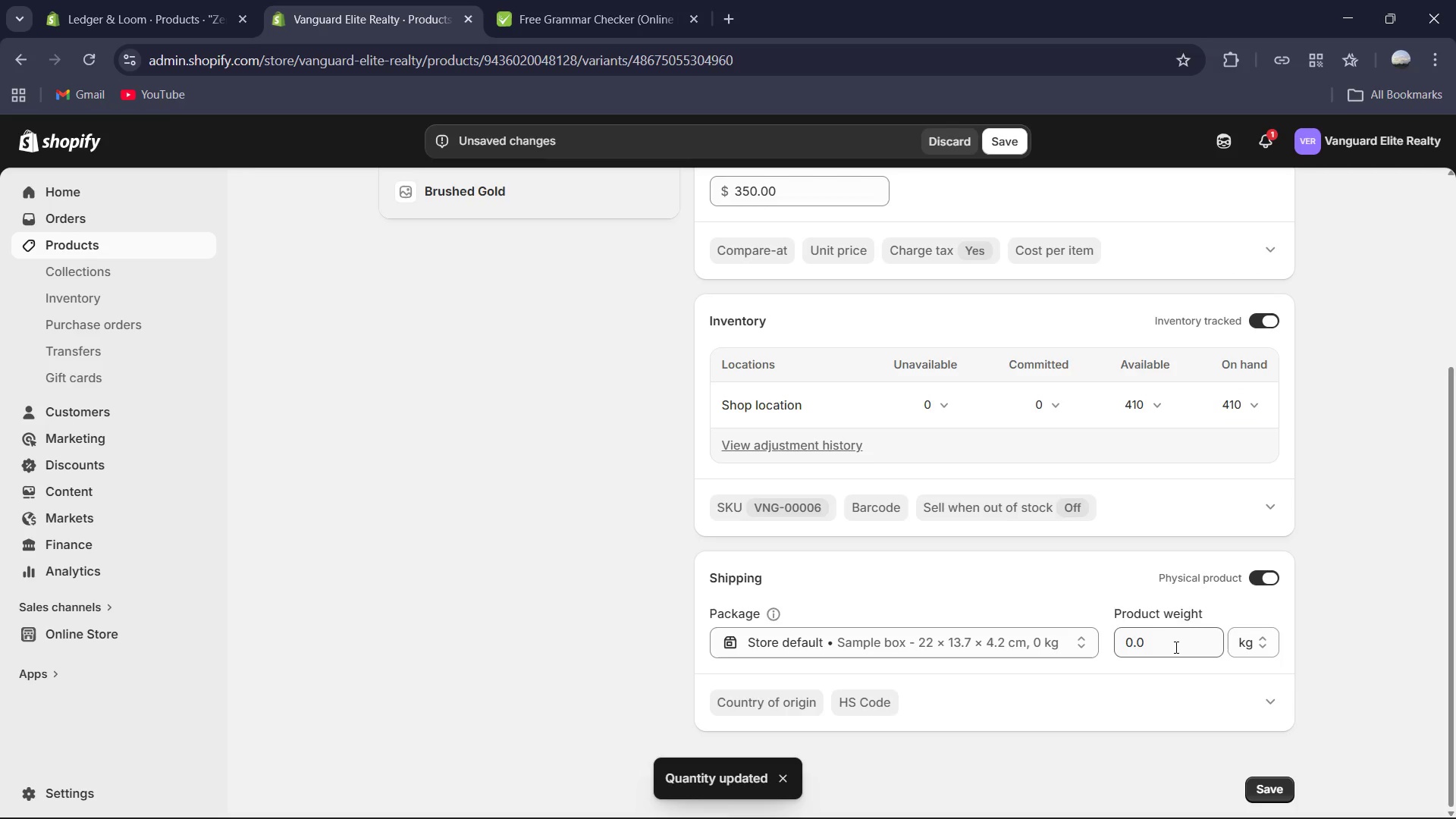 
left_click([1175, 647])
 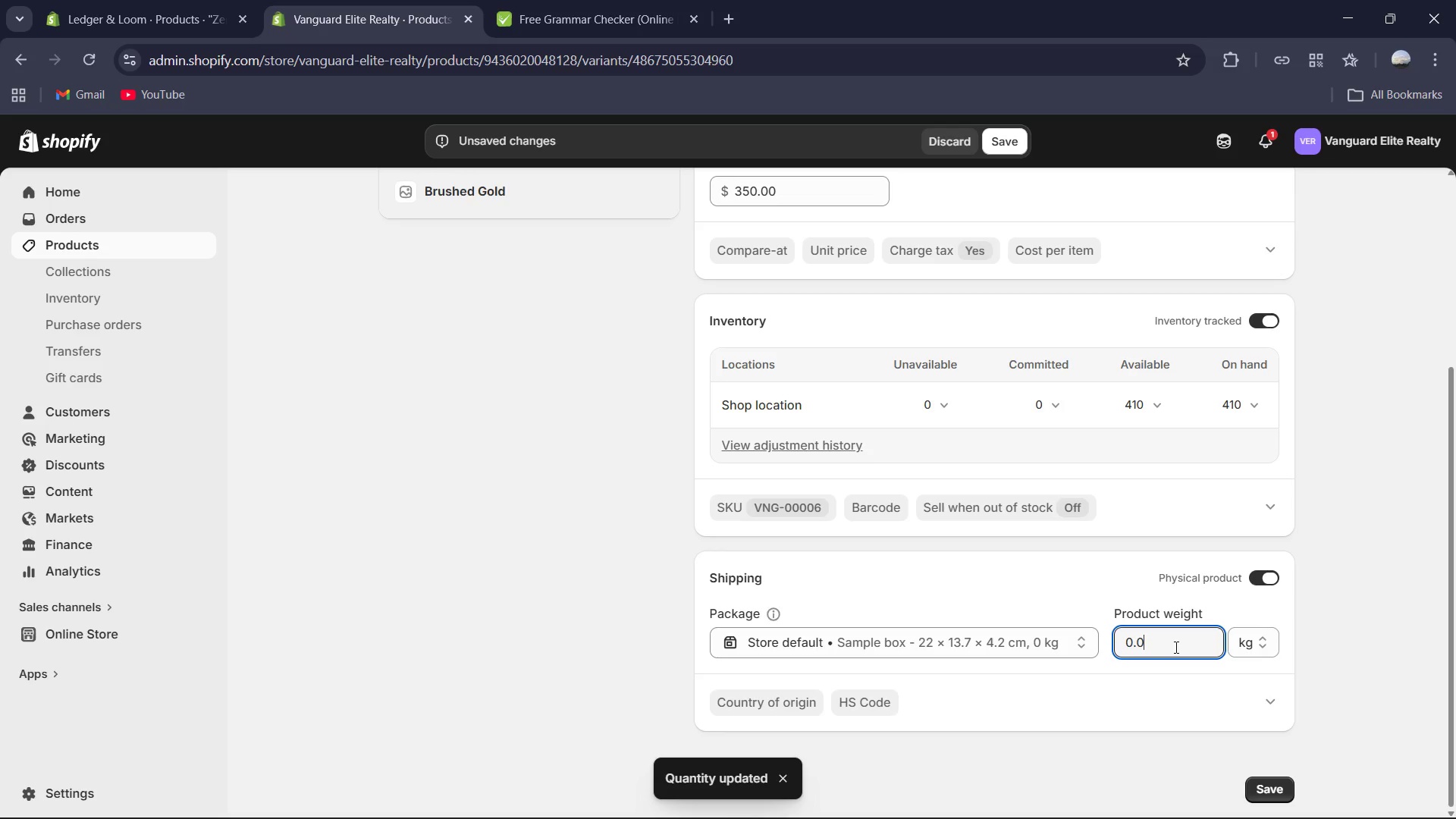 
key(Control+A)
 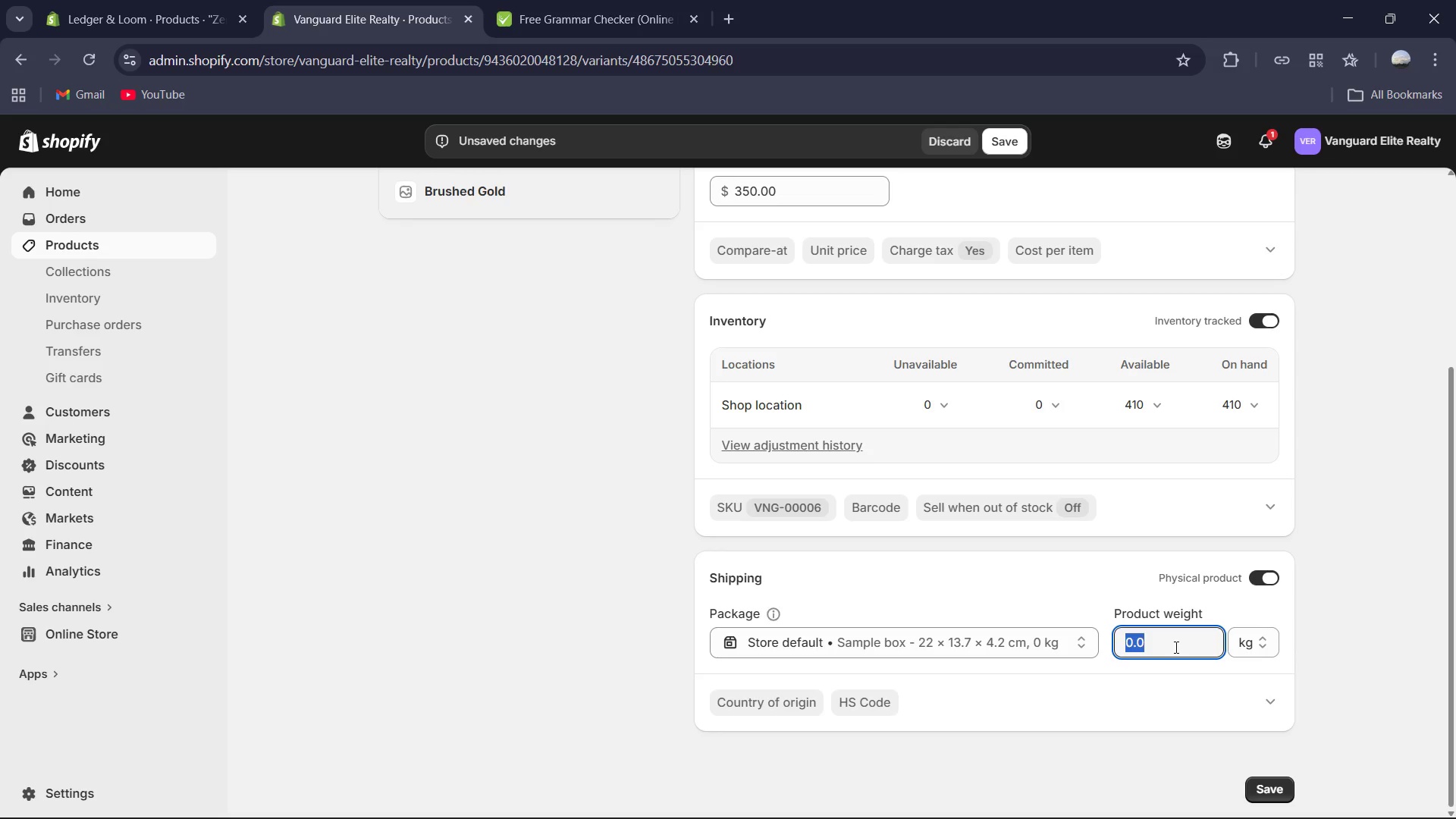 
key(Numpad2)
 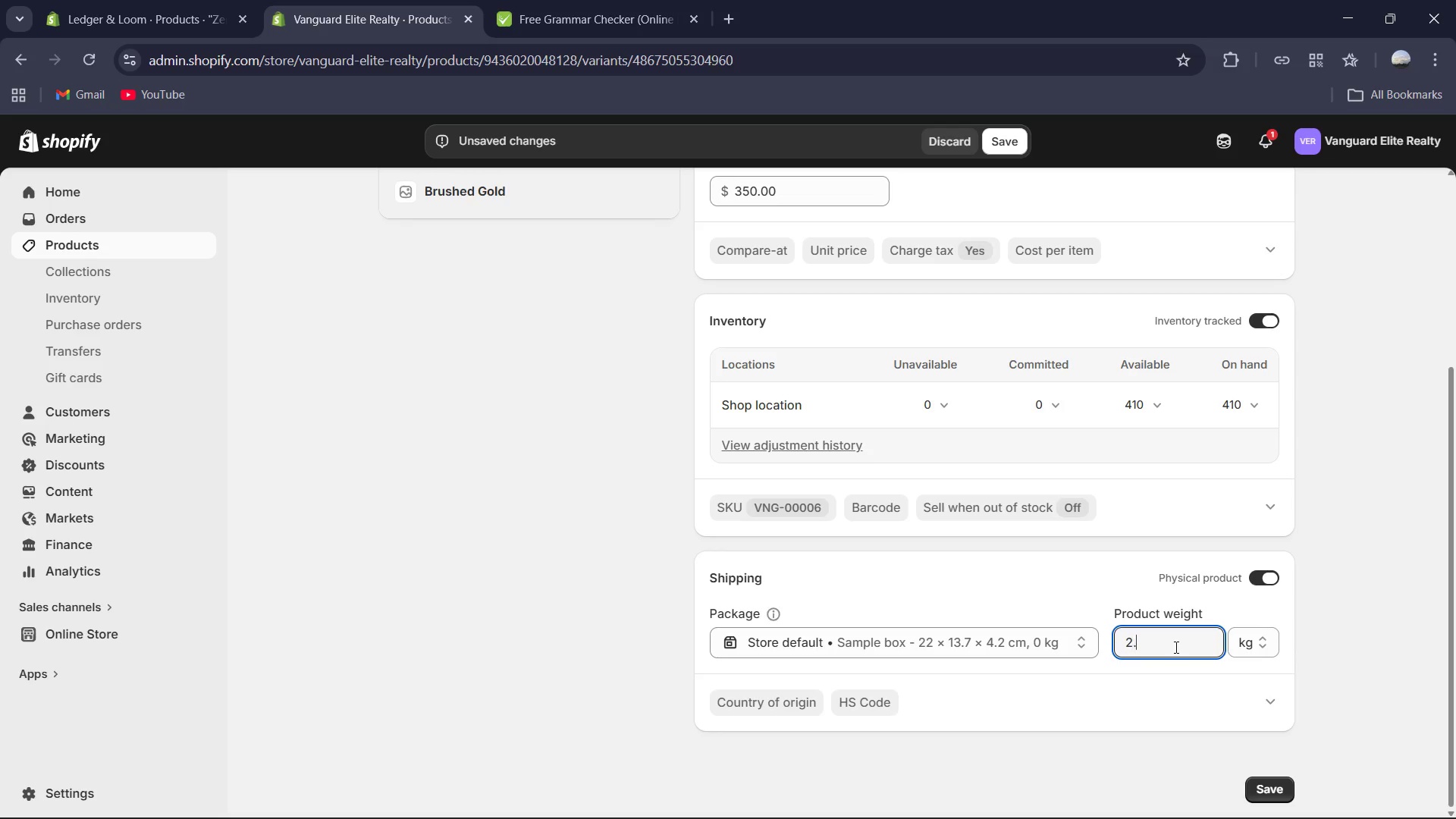 
key(NumpadDecimal)
 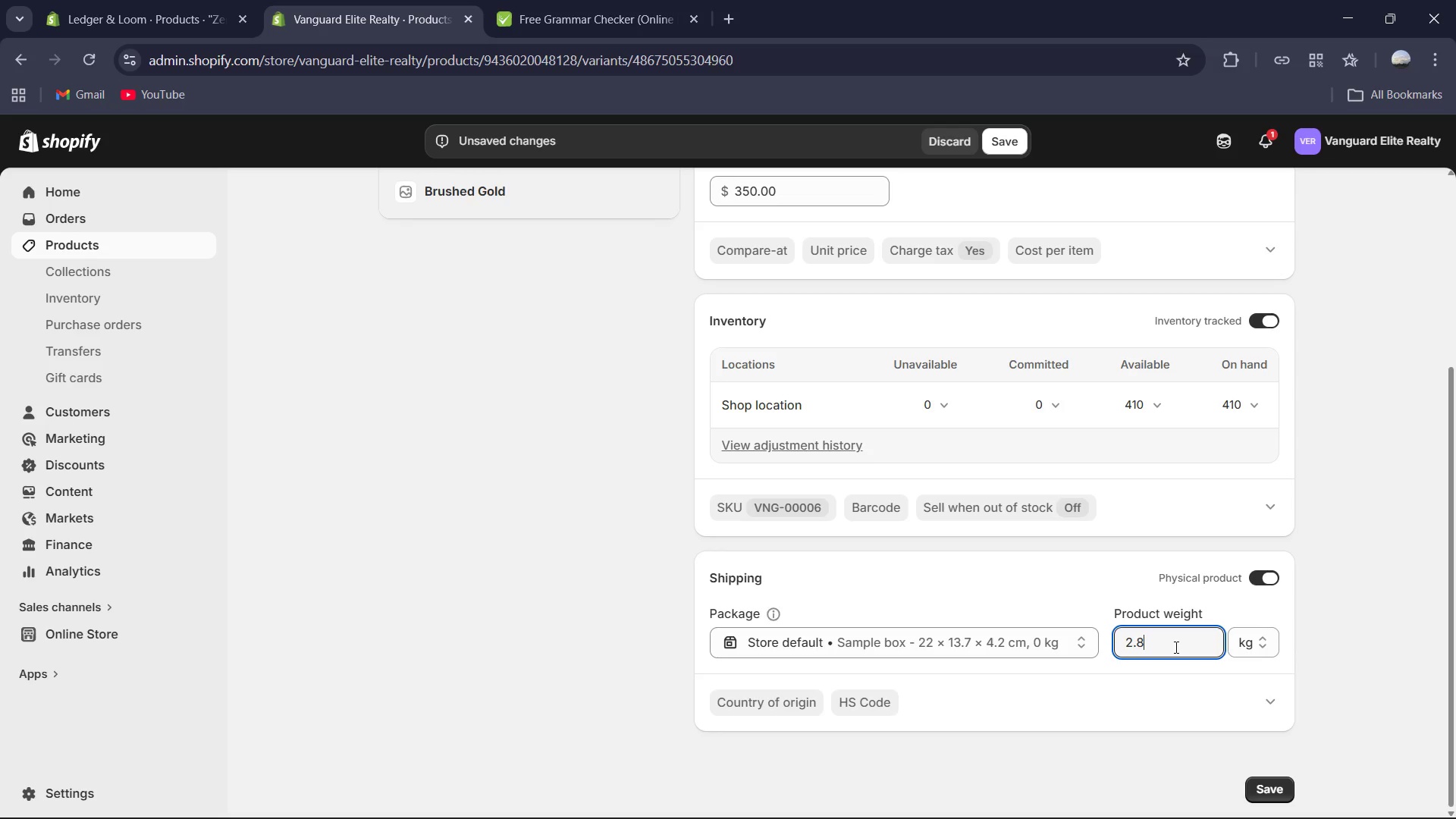 
key(Numpad8)
 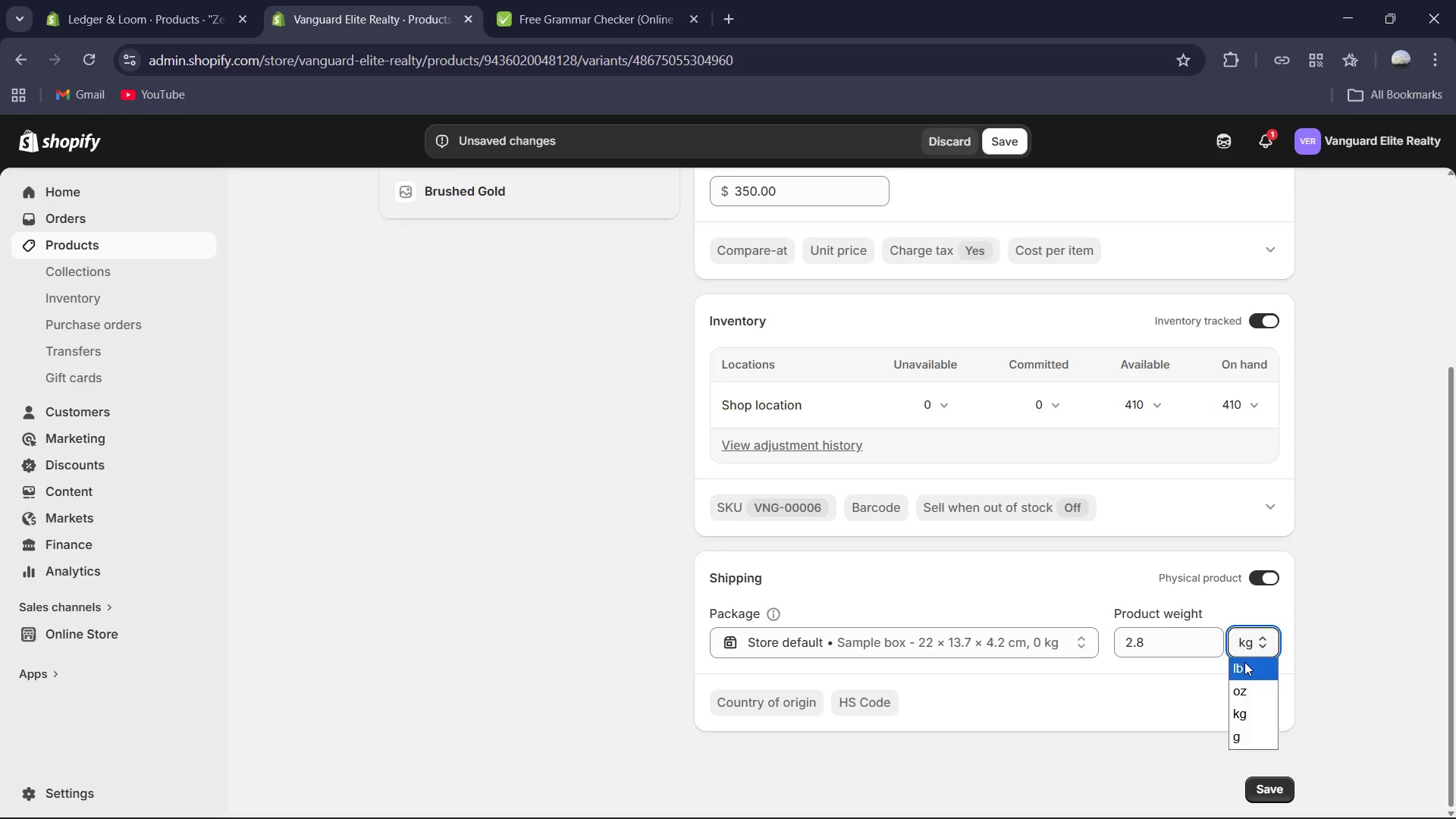 
scroll: coordinate [1326, 744], scroll_direction: down, amount: 1.0
 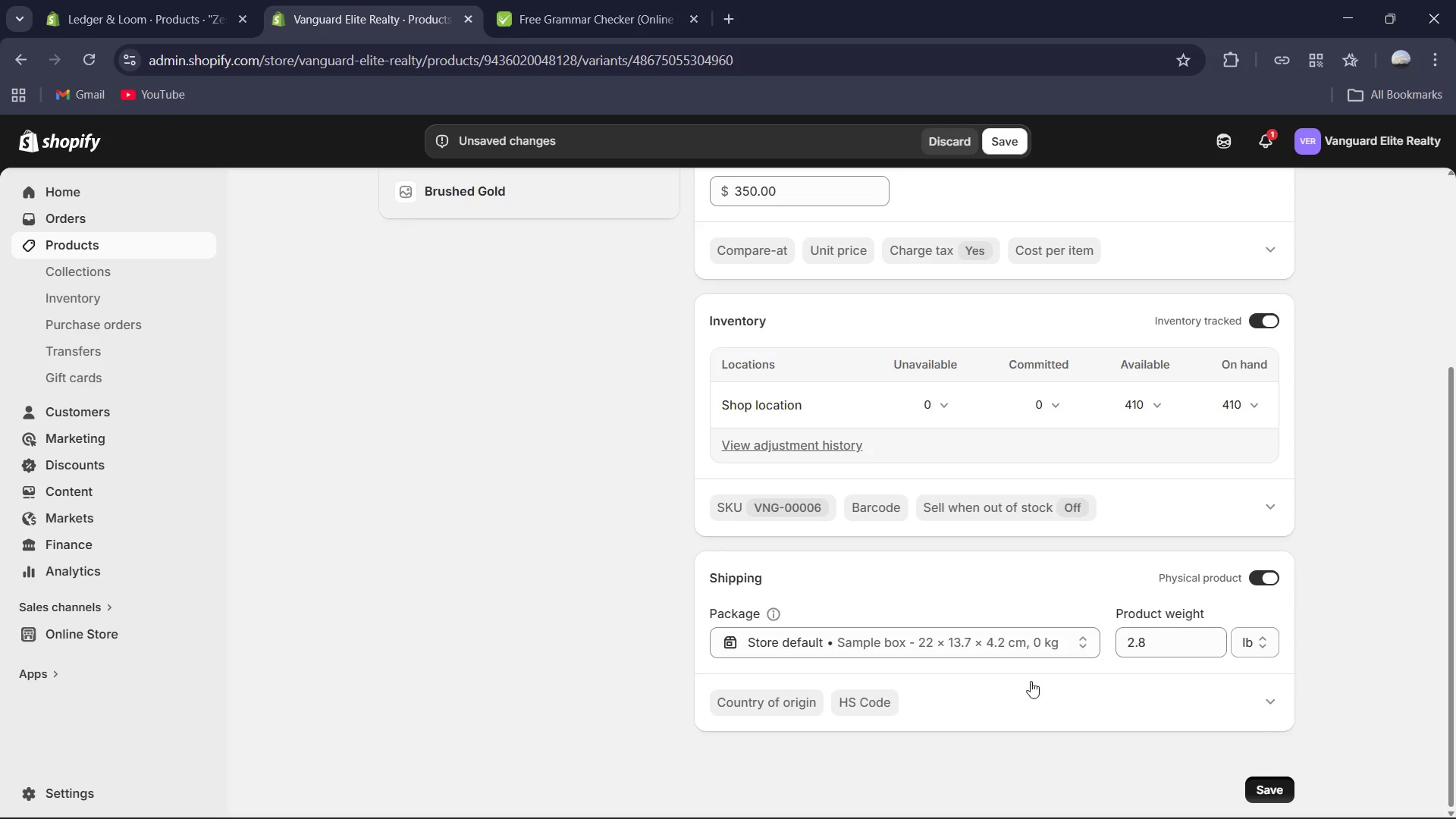 
scroll: coordinate [721, 629], scroll_direction: up, amount: 6.0
 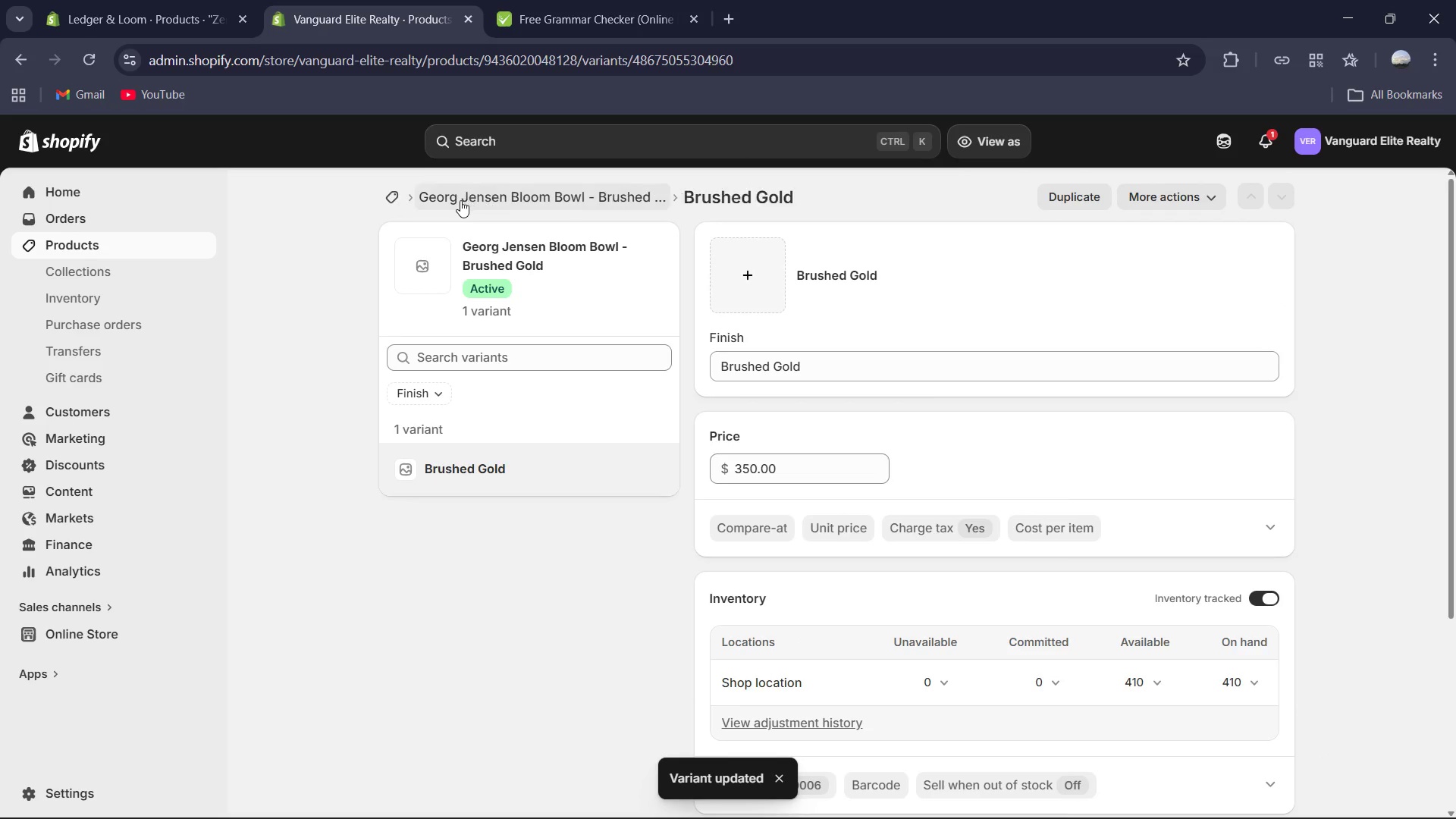 
left_click([483, 193])
 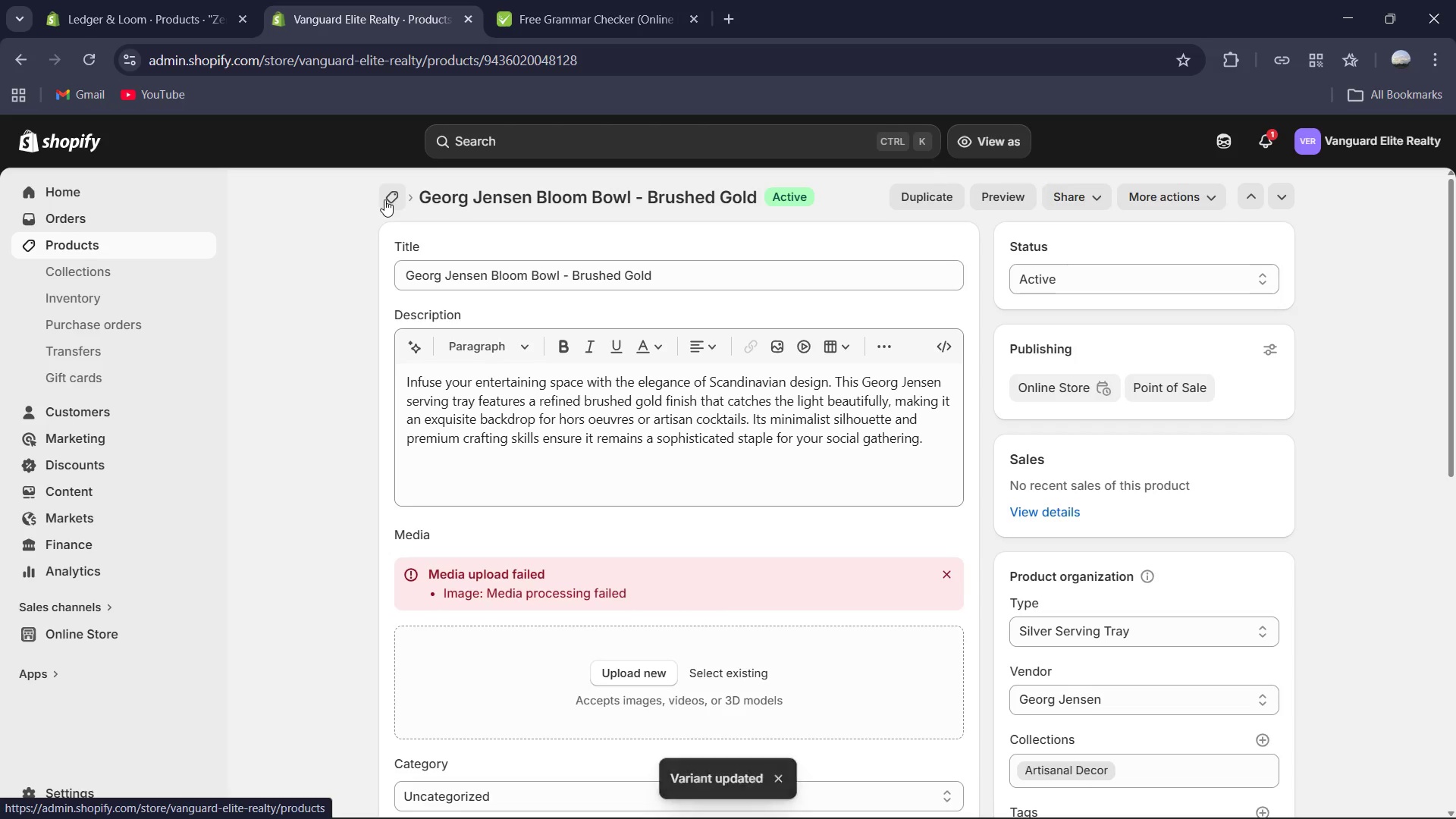 
left_click([385, 199])
 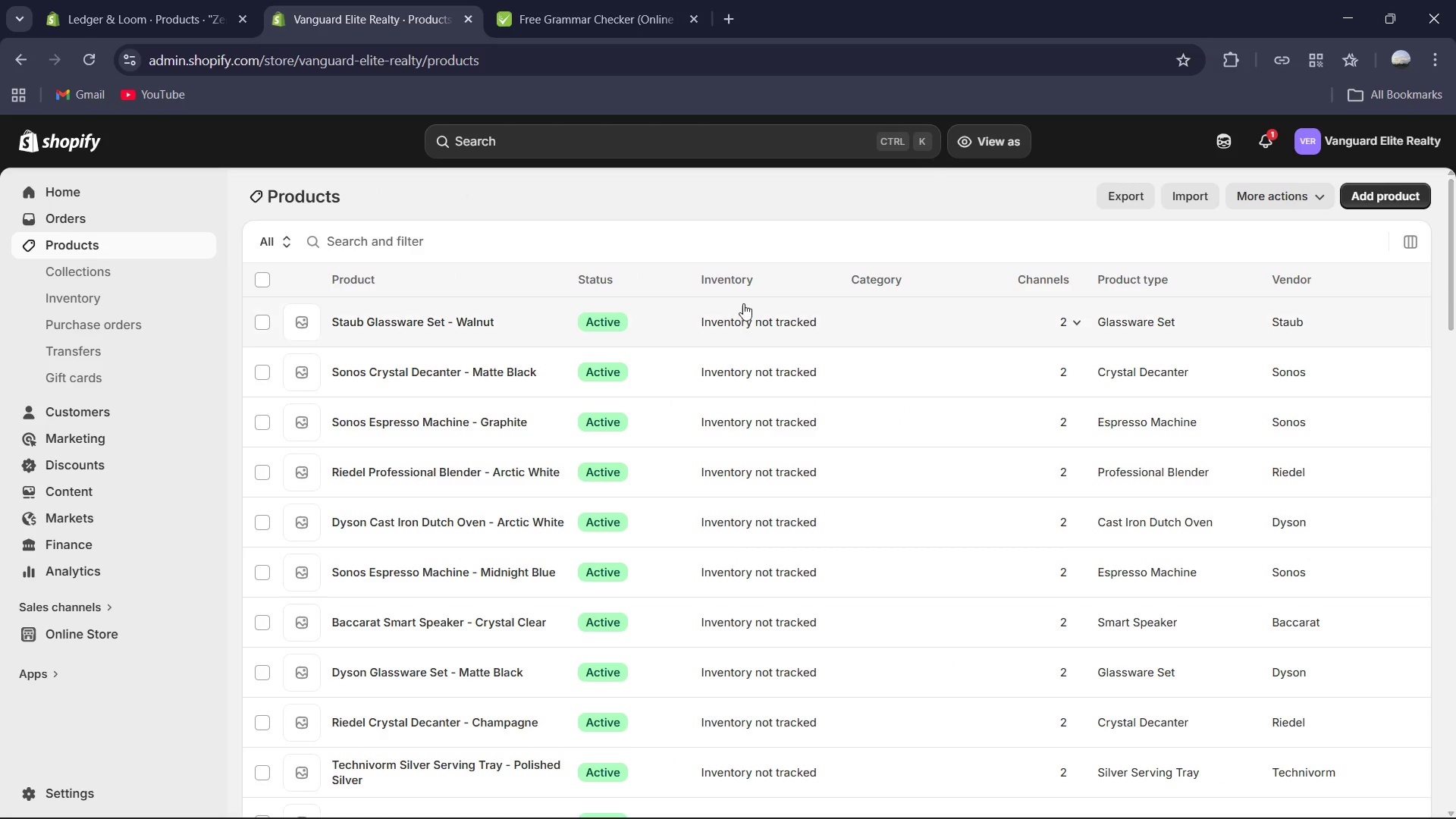 
scroll: coordinate [634, 577], scroll_direction: down, amount: 26.0
 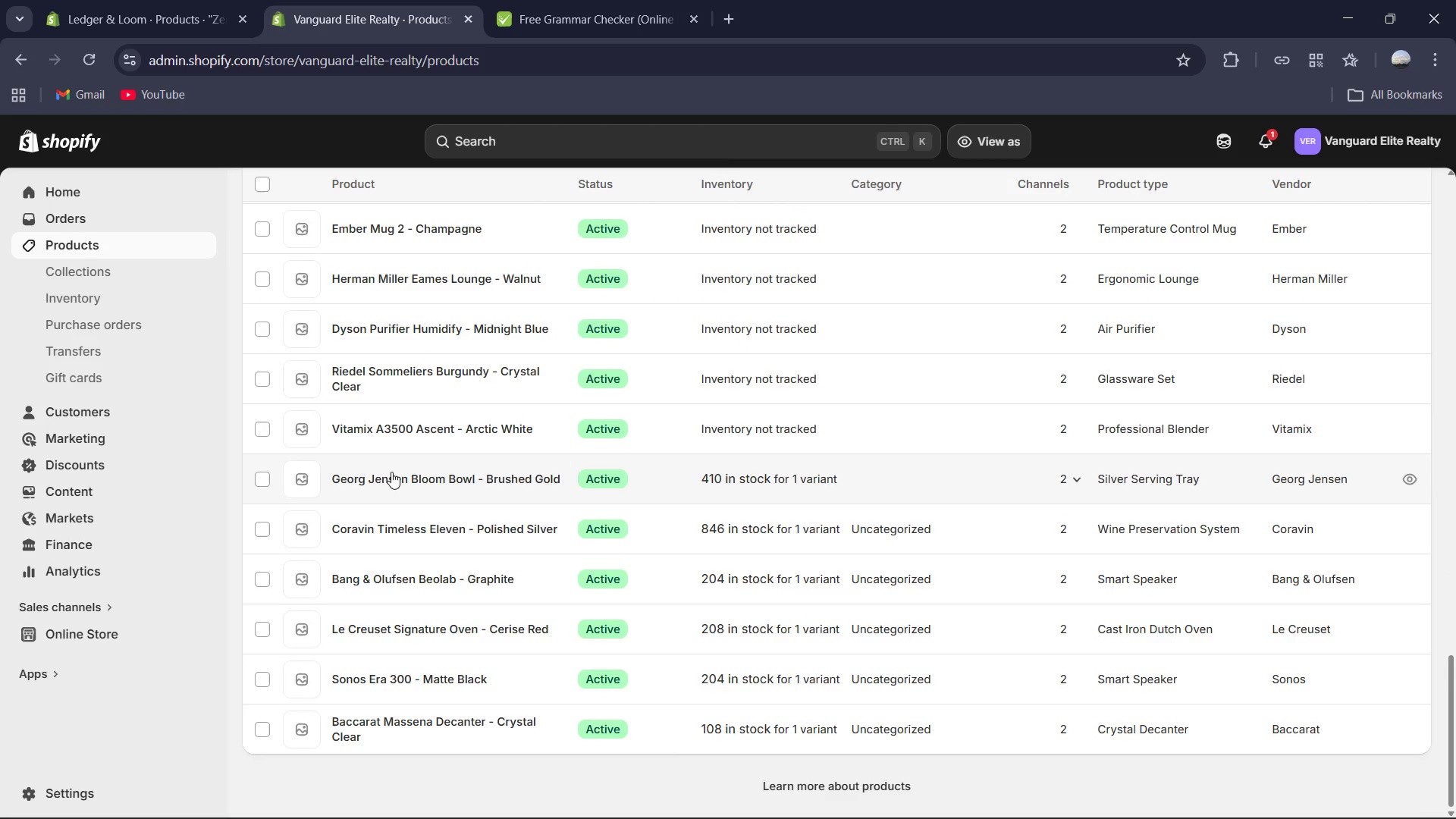 
left_click([389, 475])
 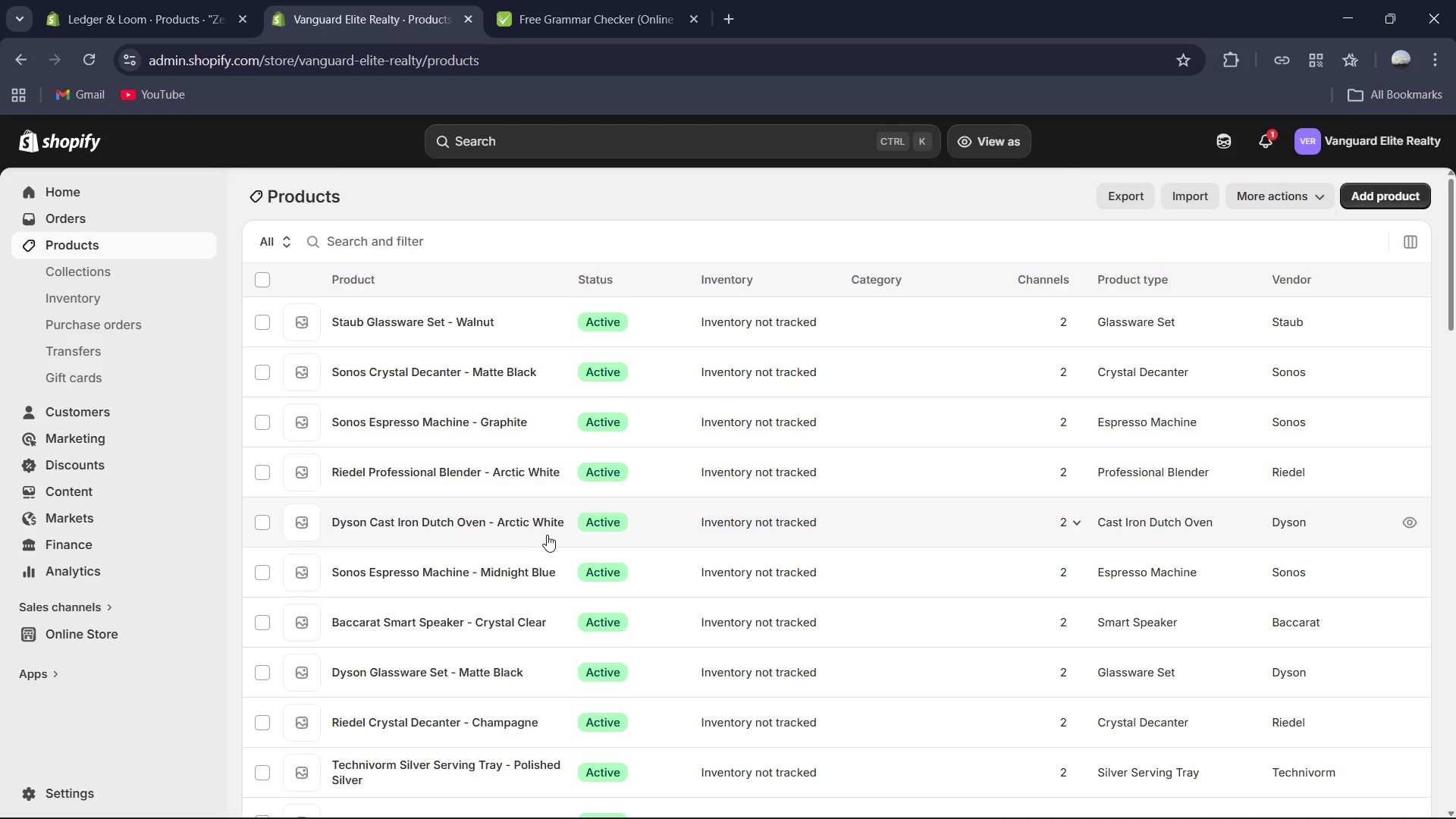 
wait(7.98)
 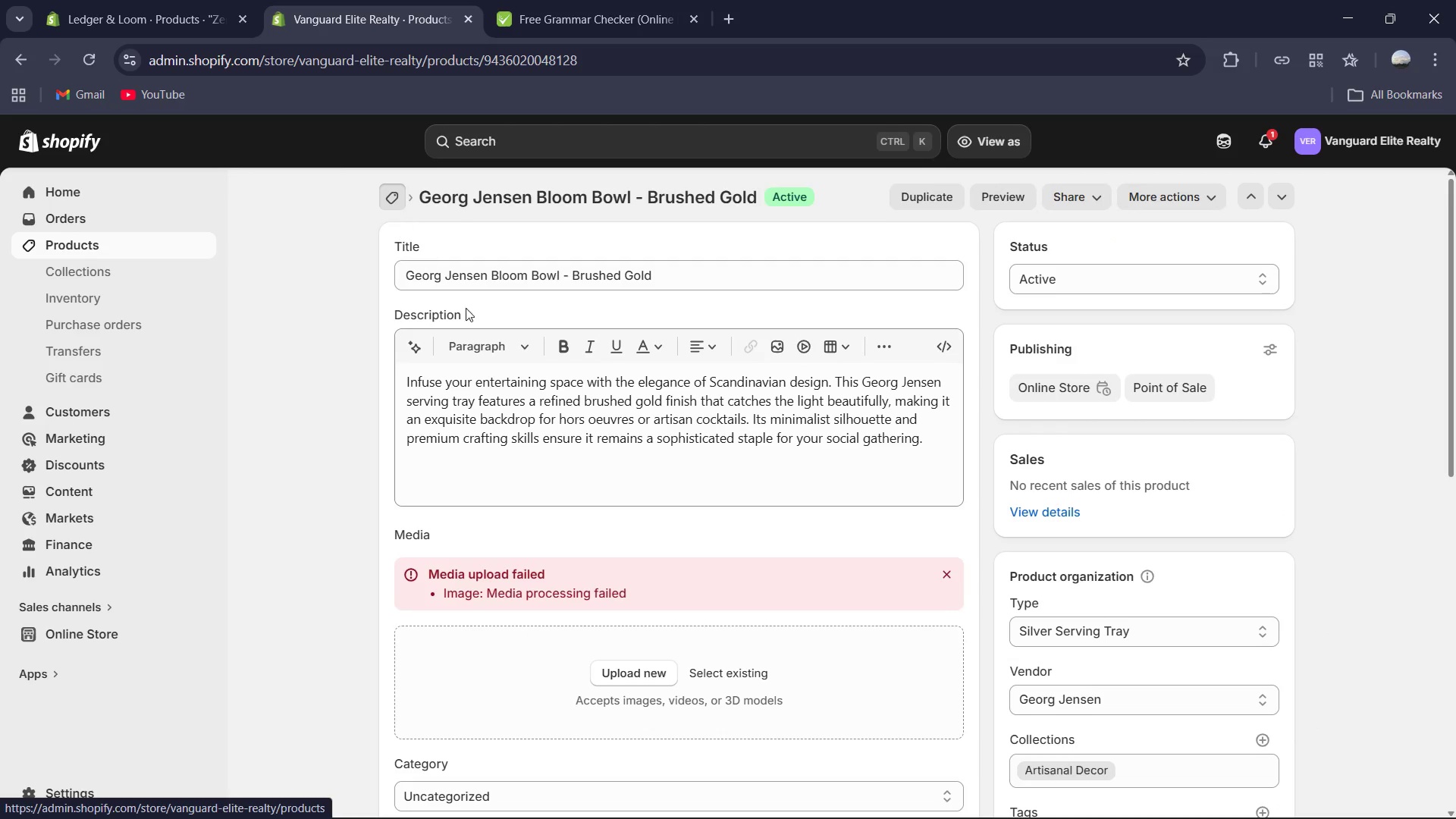 
scroll: coordinate [541, 570], scroll_direction: down, amount: 20.0
 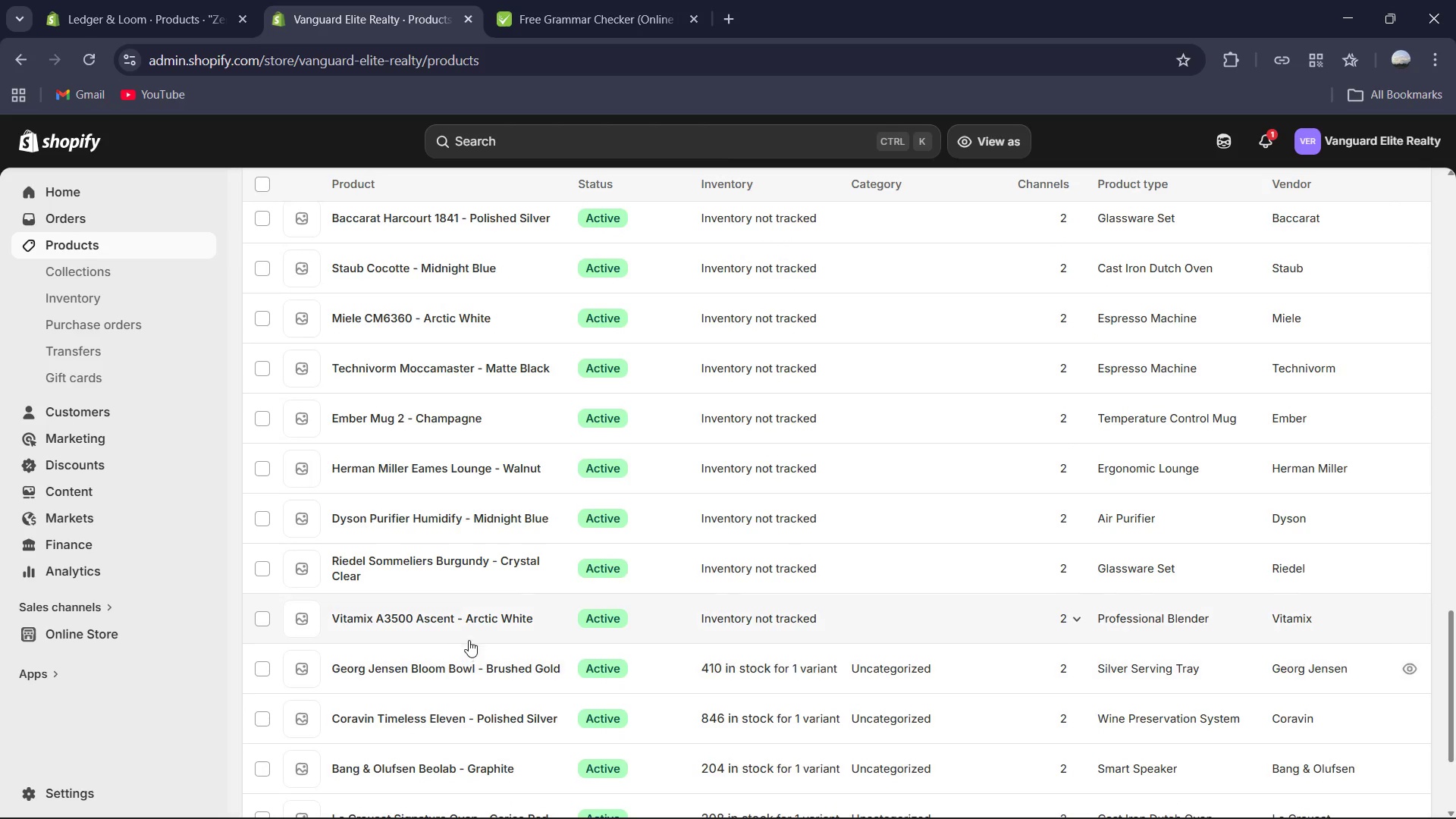 
left_click([461, 622])
 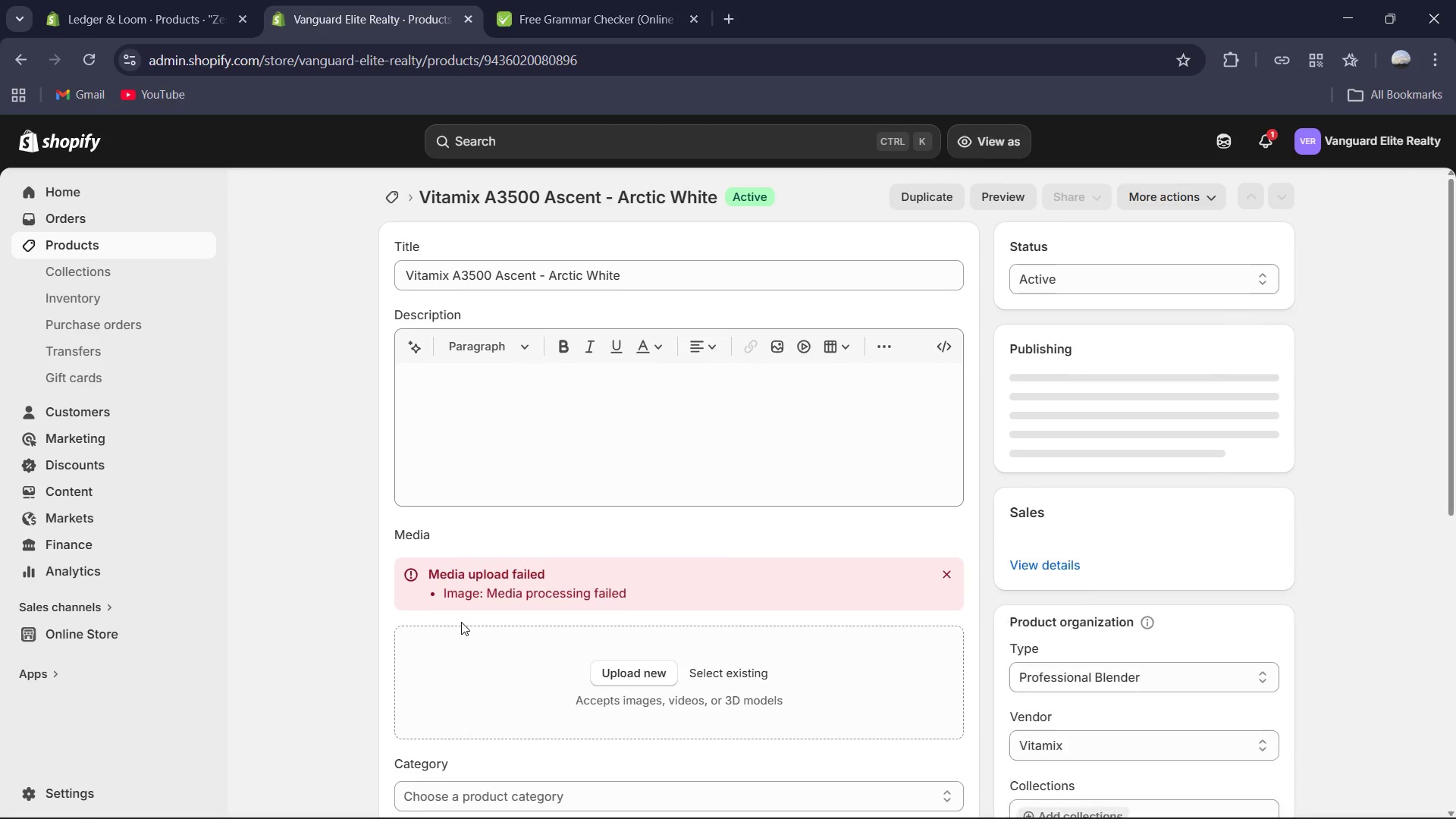 
left_click([473, 459])
 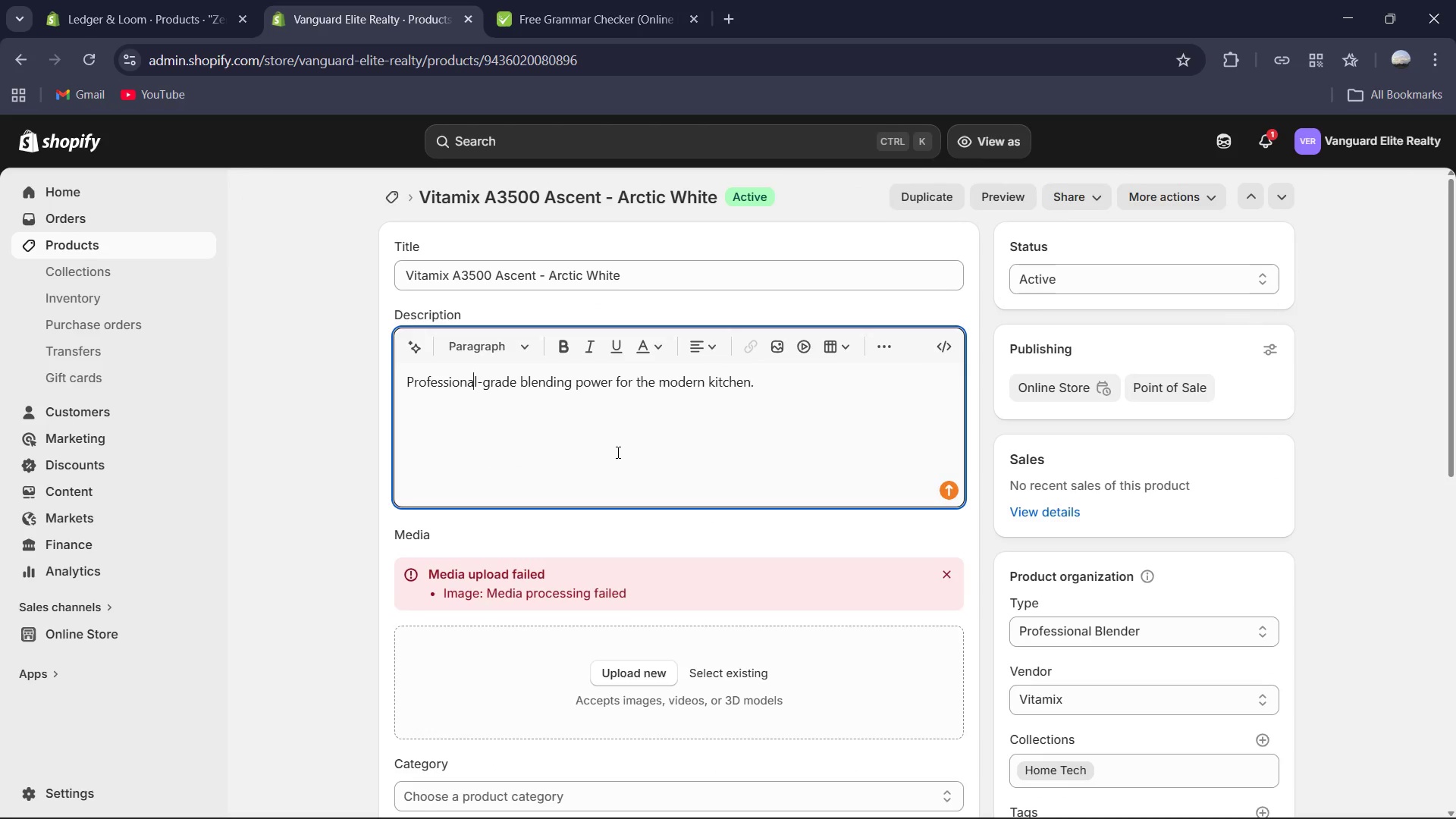 
key(Control+ControlLeft)
 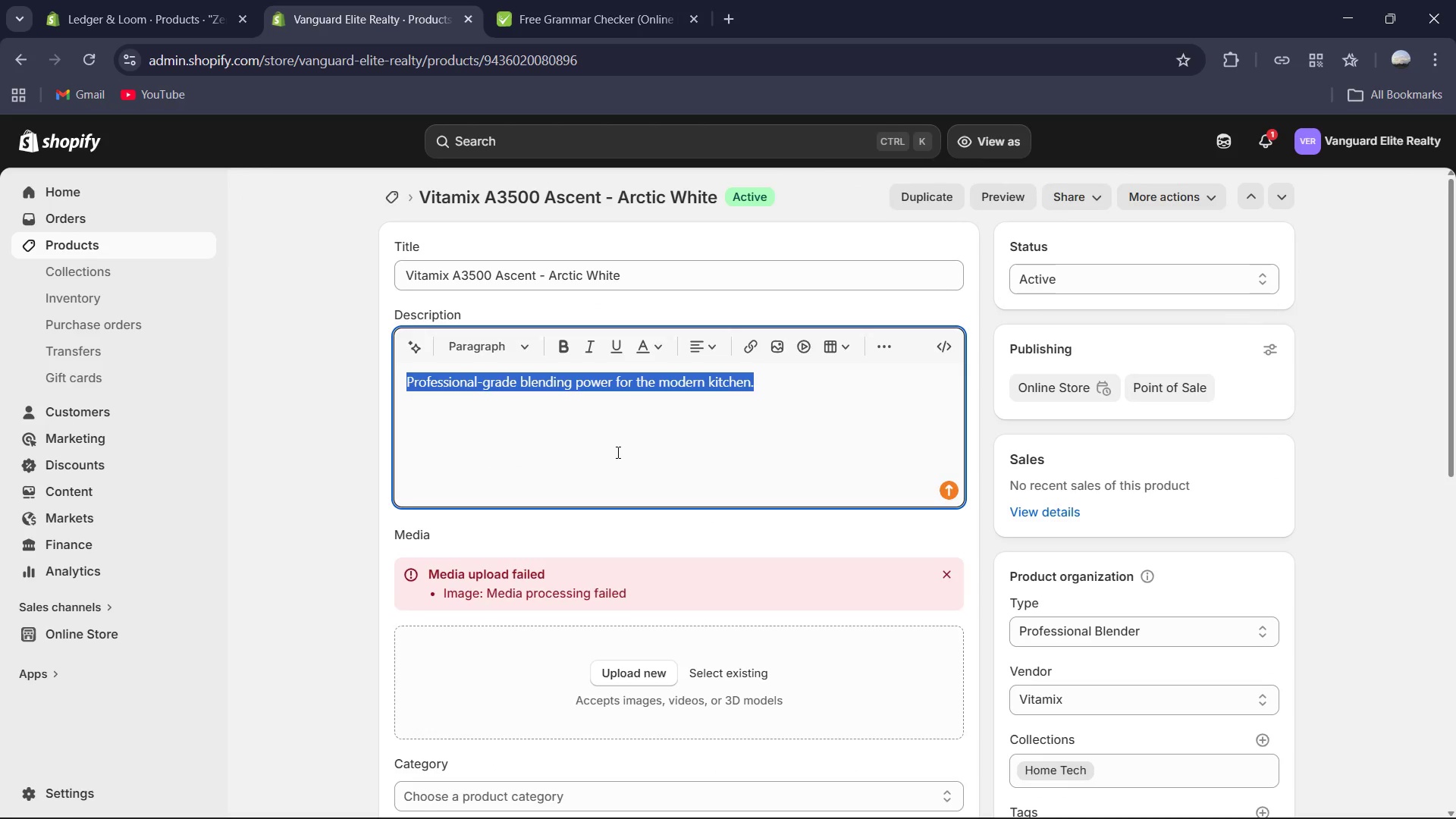 
key(Control+A)
 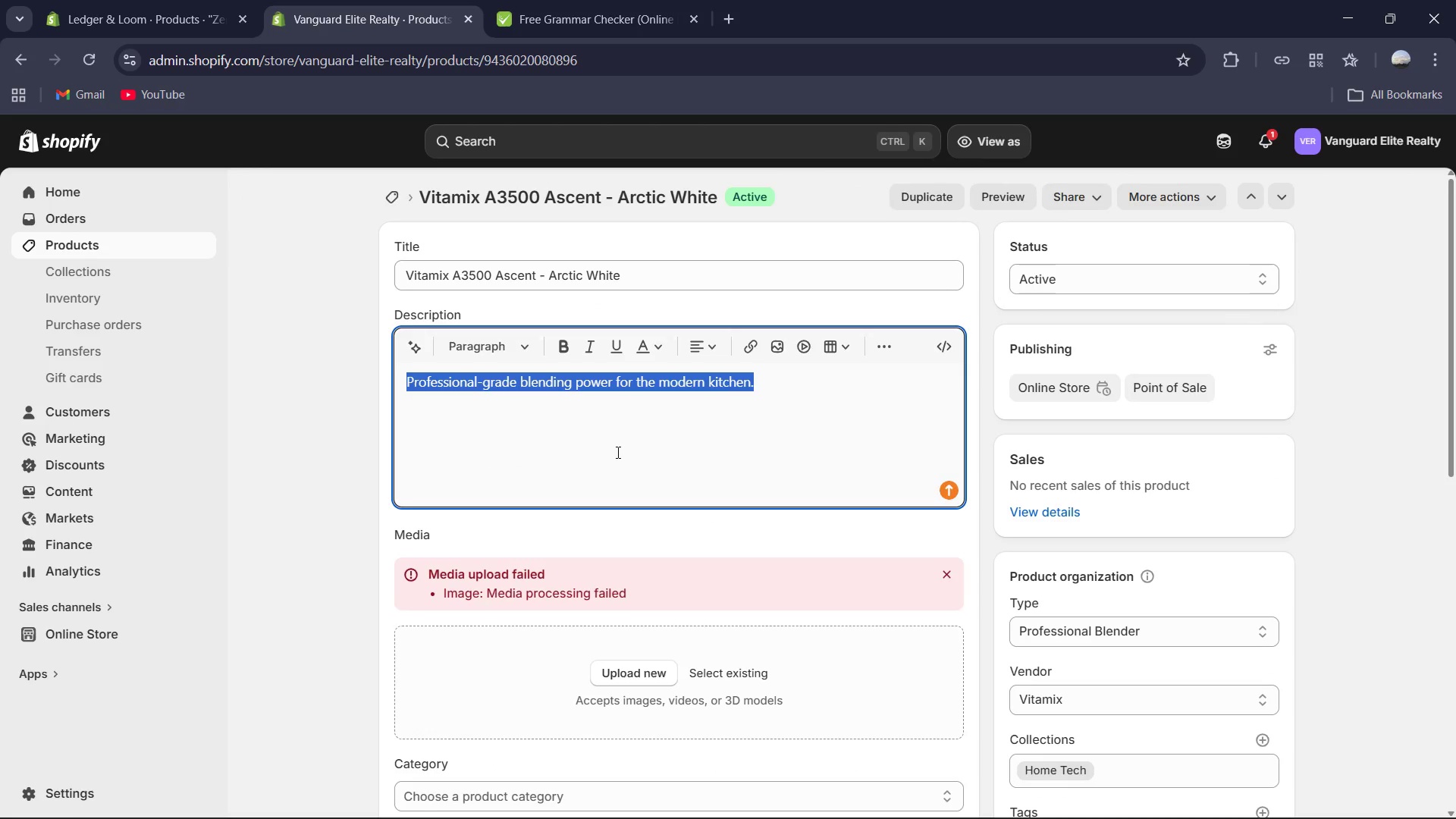 
type(Experoen)
key(Backspace)
key(Backspace)
key(Backspace)
type(ience the pinnacle of cur)
key(Backspace)
type(linary power and presi)
key(Backspace)
key(Backspace)
type(cision. This vitamix Proffe)
key(Backspace)
key(Backspace)
type(essional Blender, finished in a clean Arctic White, offers proffessionl)
key(Backspace)
type(al-grade performance for the modern gourment)
key(Backspace)
key(Backspace)
type(t kitchen. From silken smoothies to steaming hot soups )
key(Backspace)
type(, its high-performance motor and aircraft-grade stainless steel blades deliver consistent )
key(Backspace)
type(, chef-quality results, making it an essentials )
 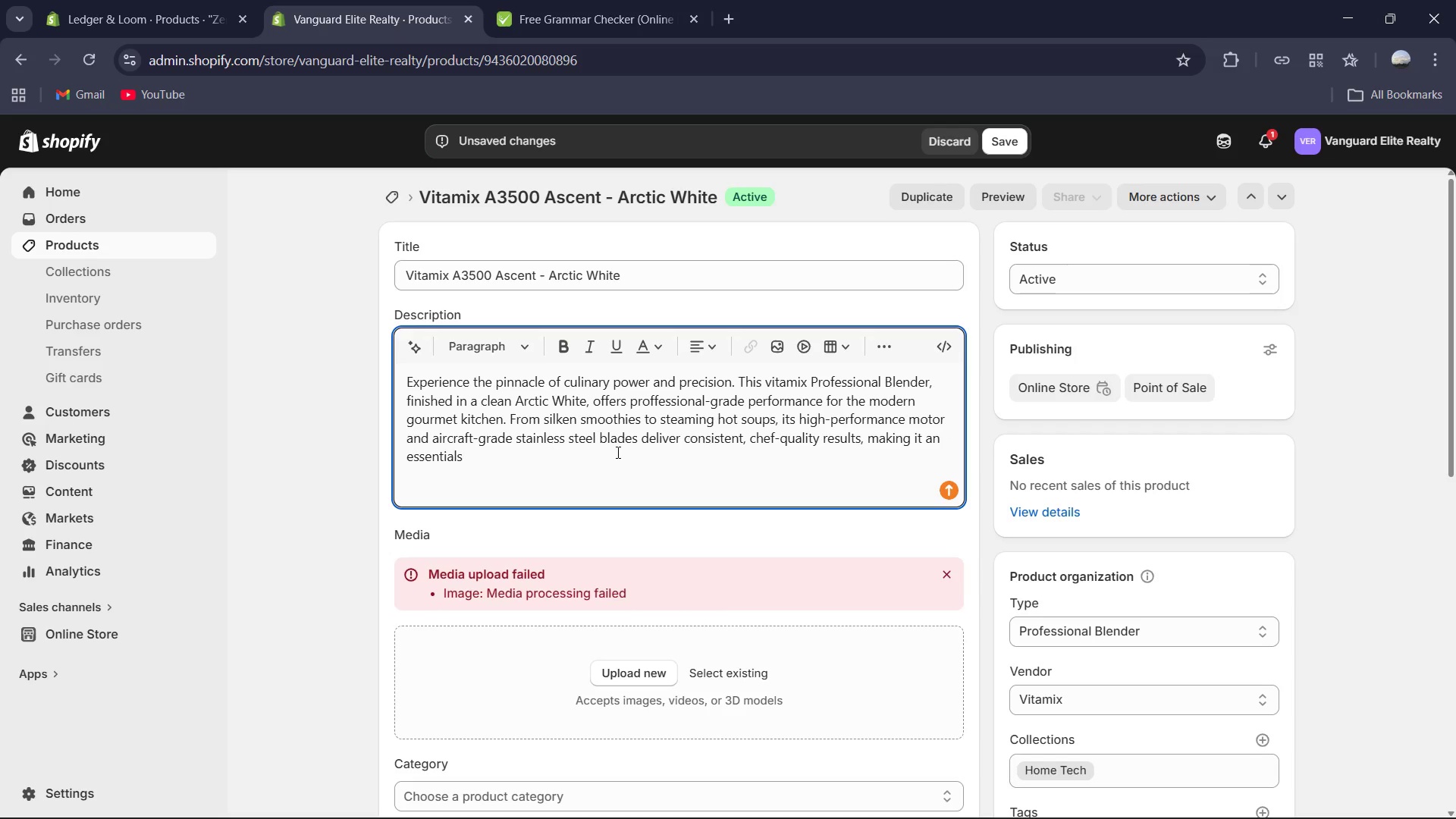 
type(tool for your new home.)
 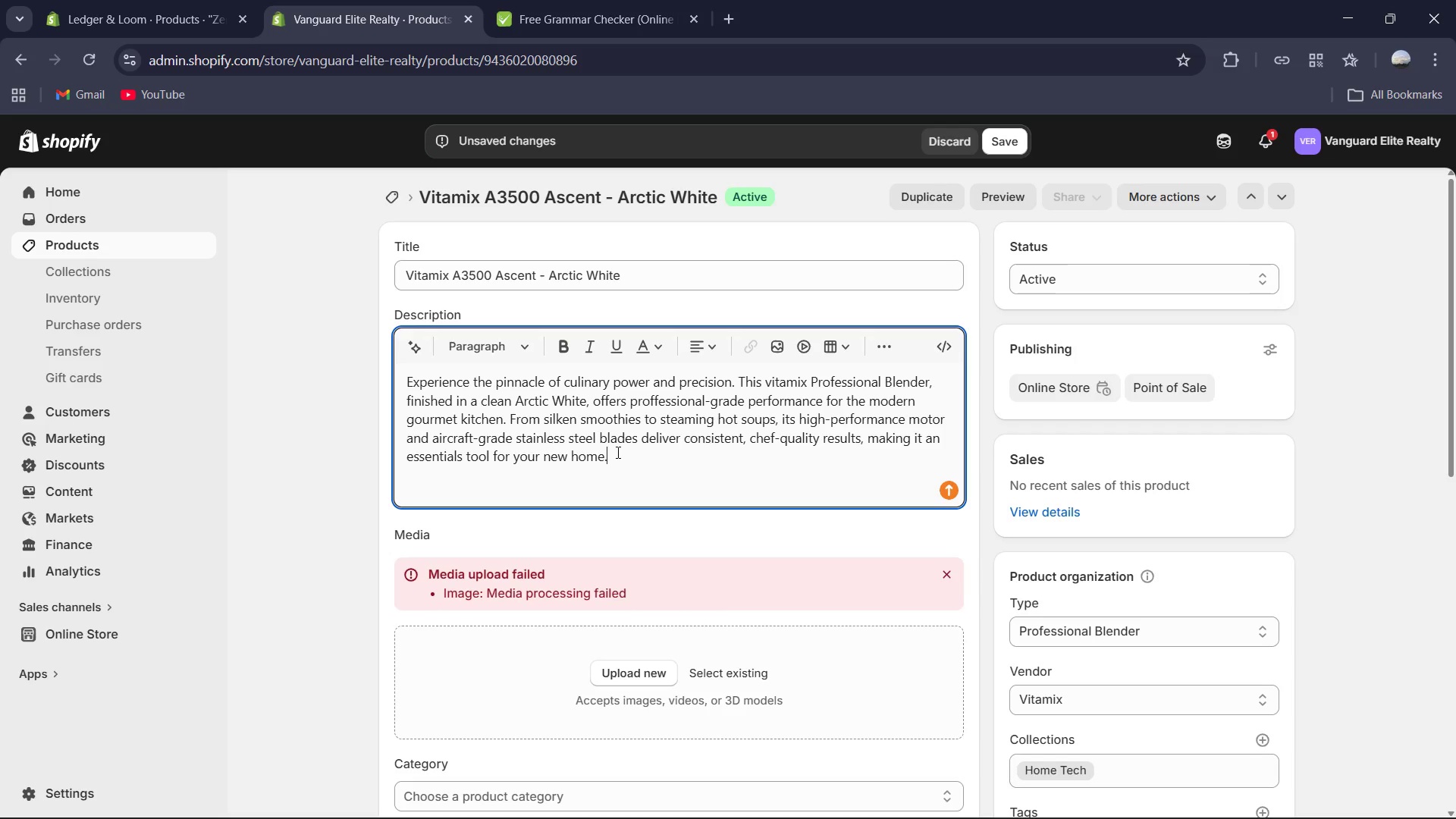 
key(Control+A)
 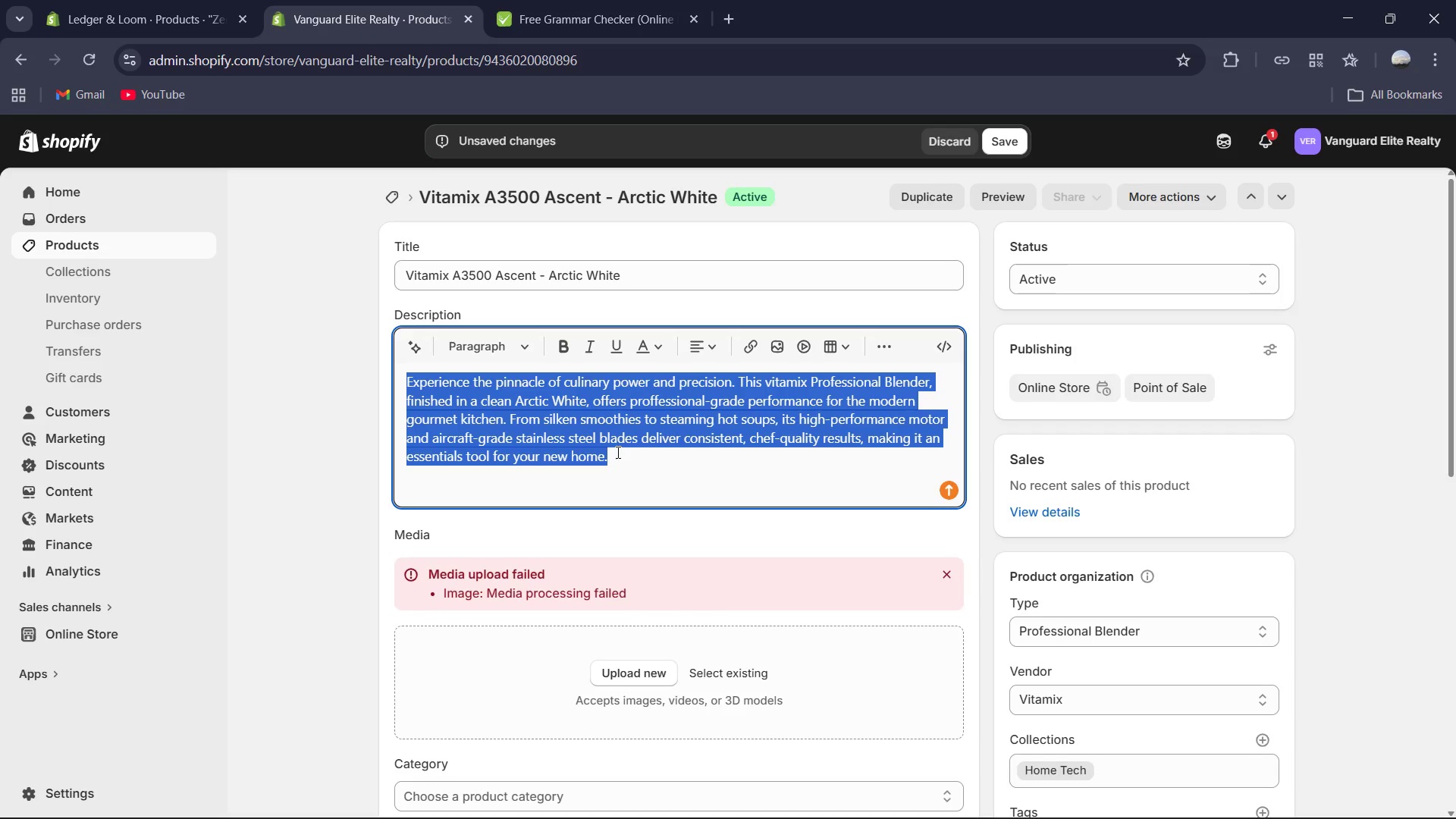 
key(Control+C)
 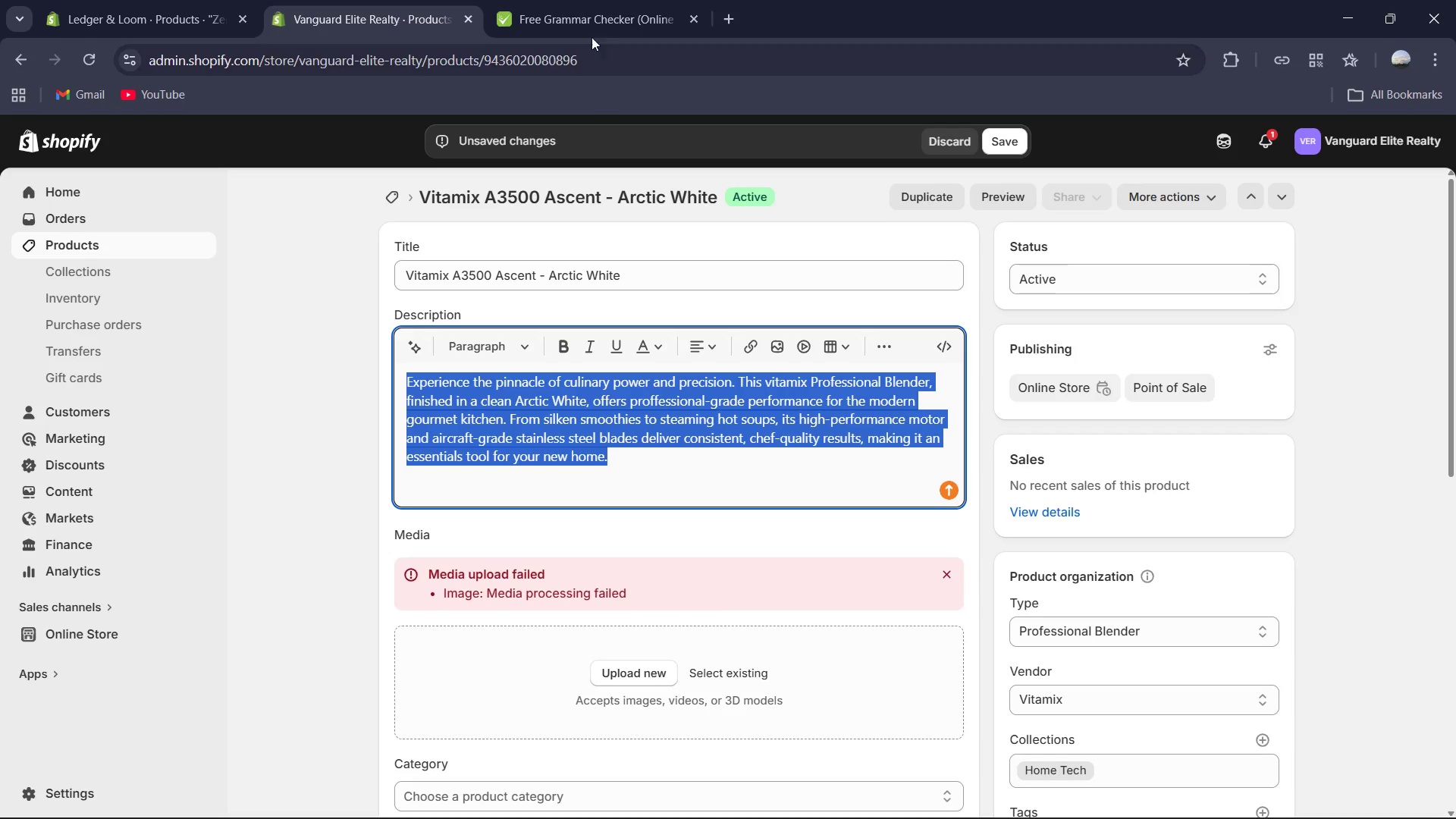 
left_click_drag(start_coordinate=[588, 0], to_coordinate=[591, 5])
 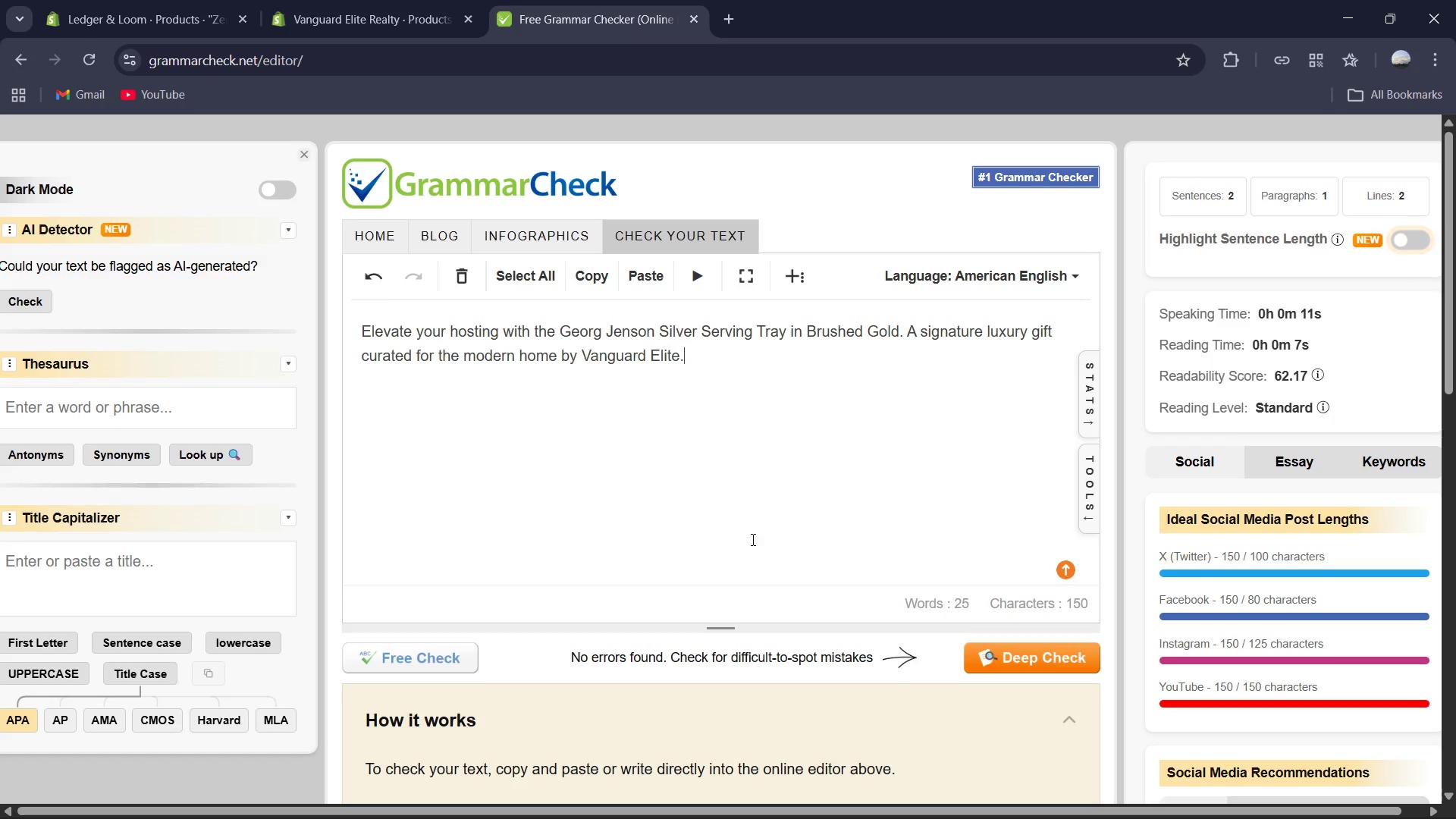 
key(Control+A)
 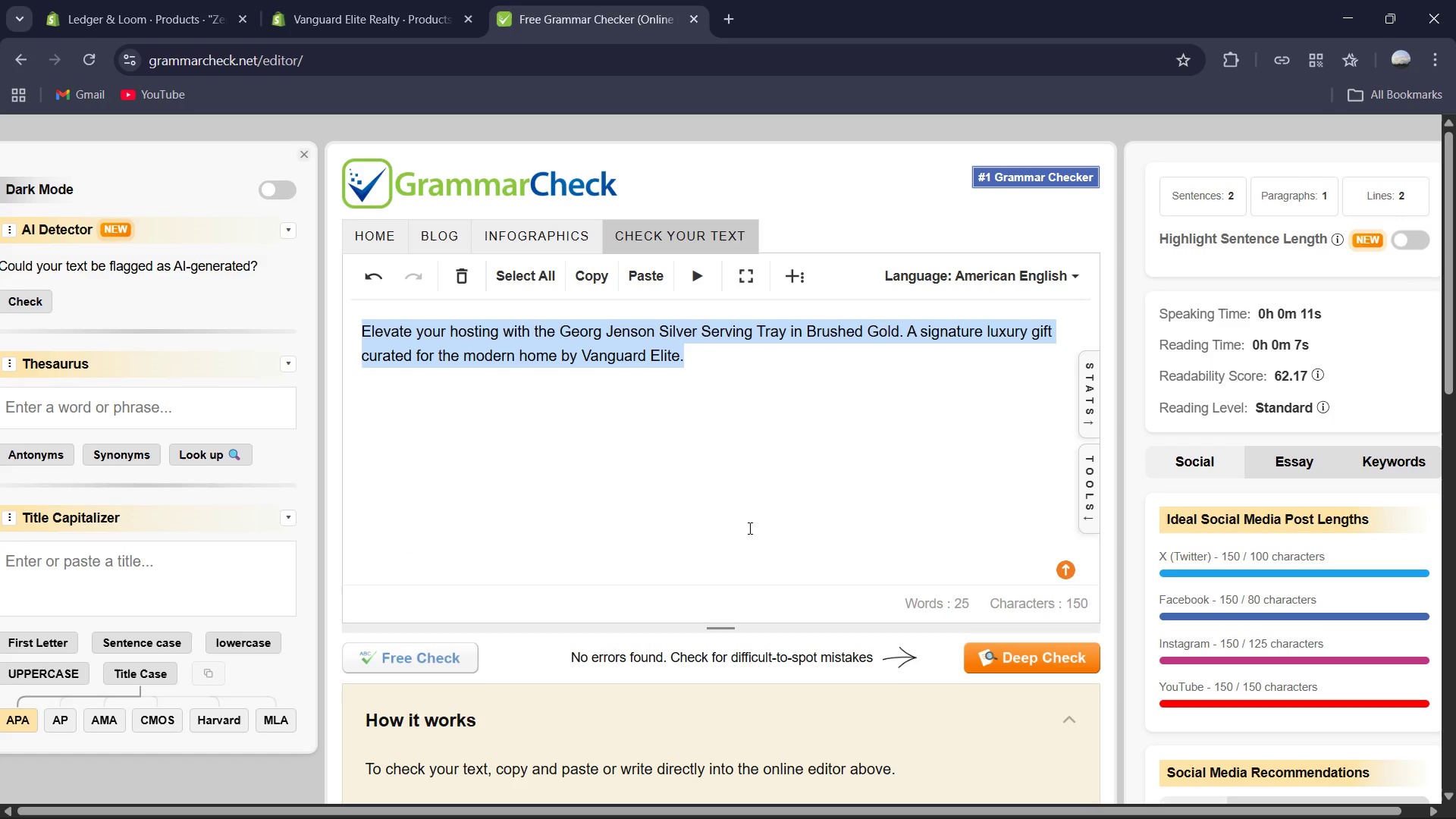 
key(Control+V)
 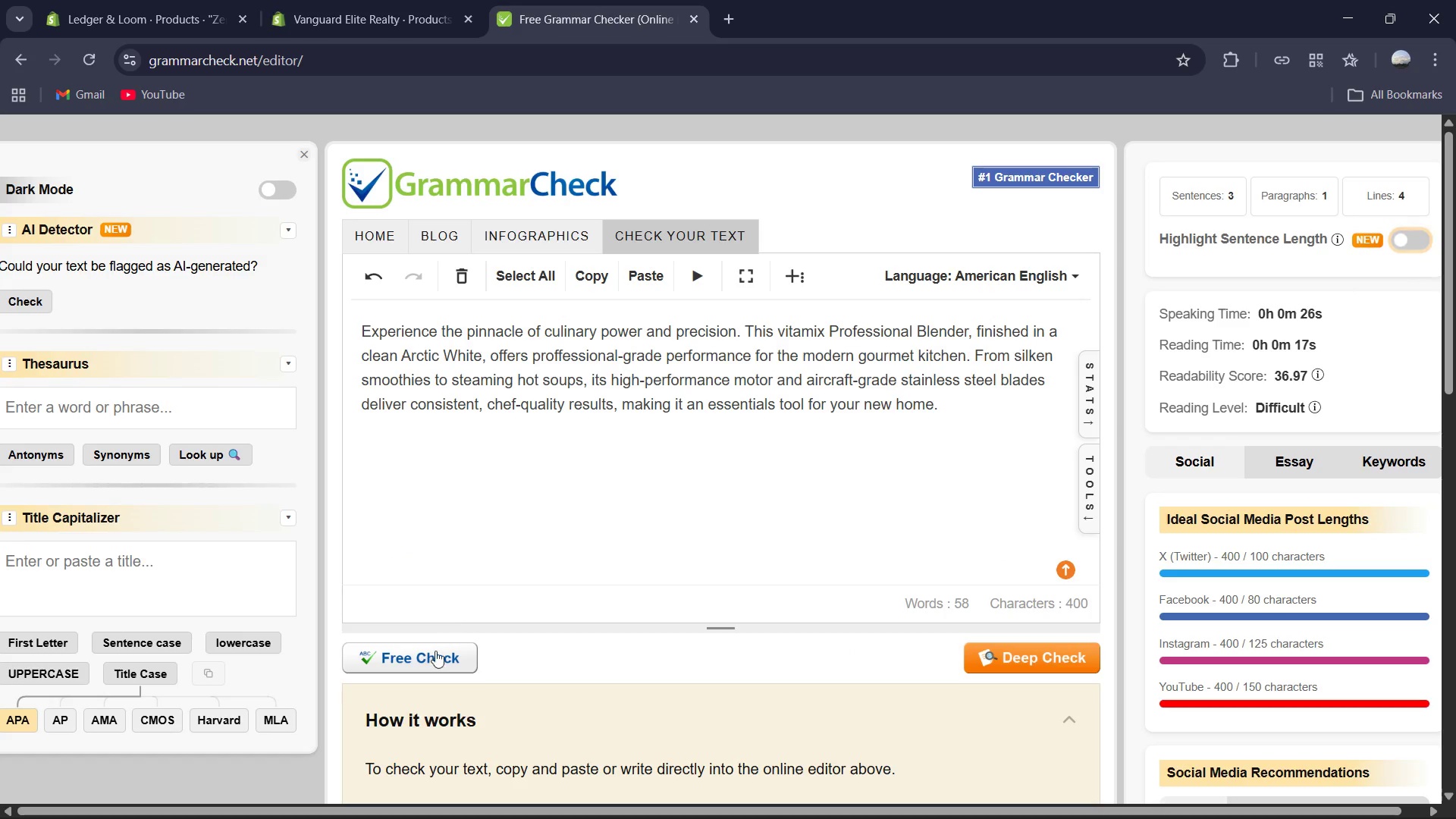 
left_click([434, 651])
 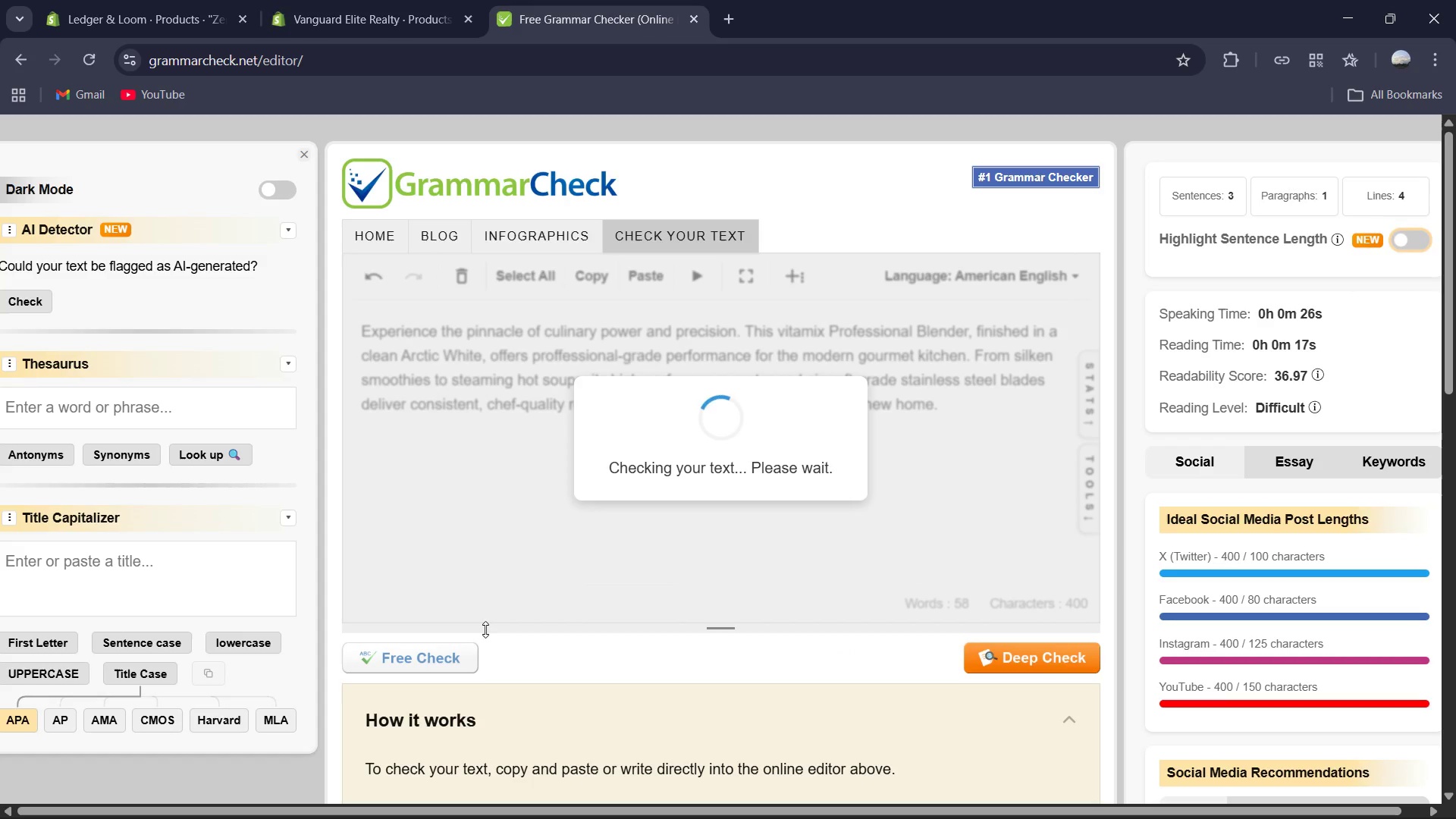 
mouse_move([594, 600])
 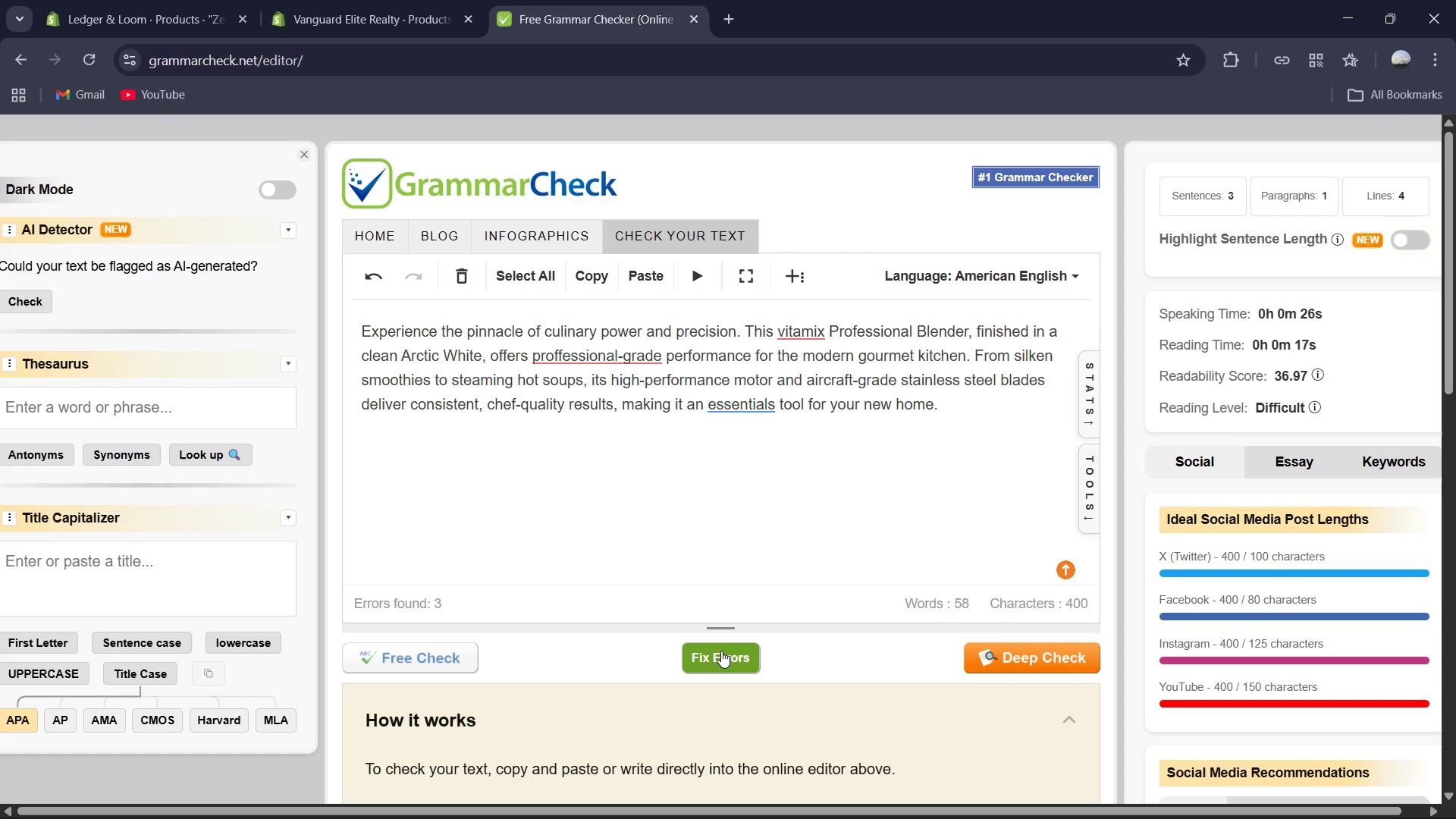 
left_click([721, 651])
 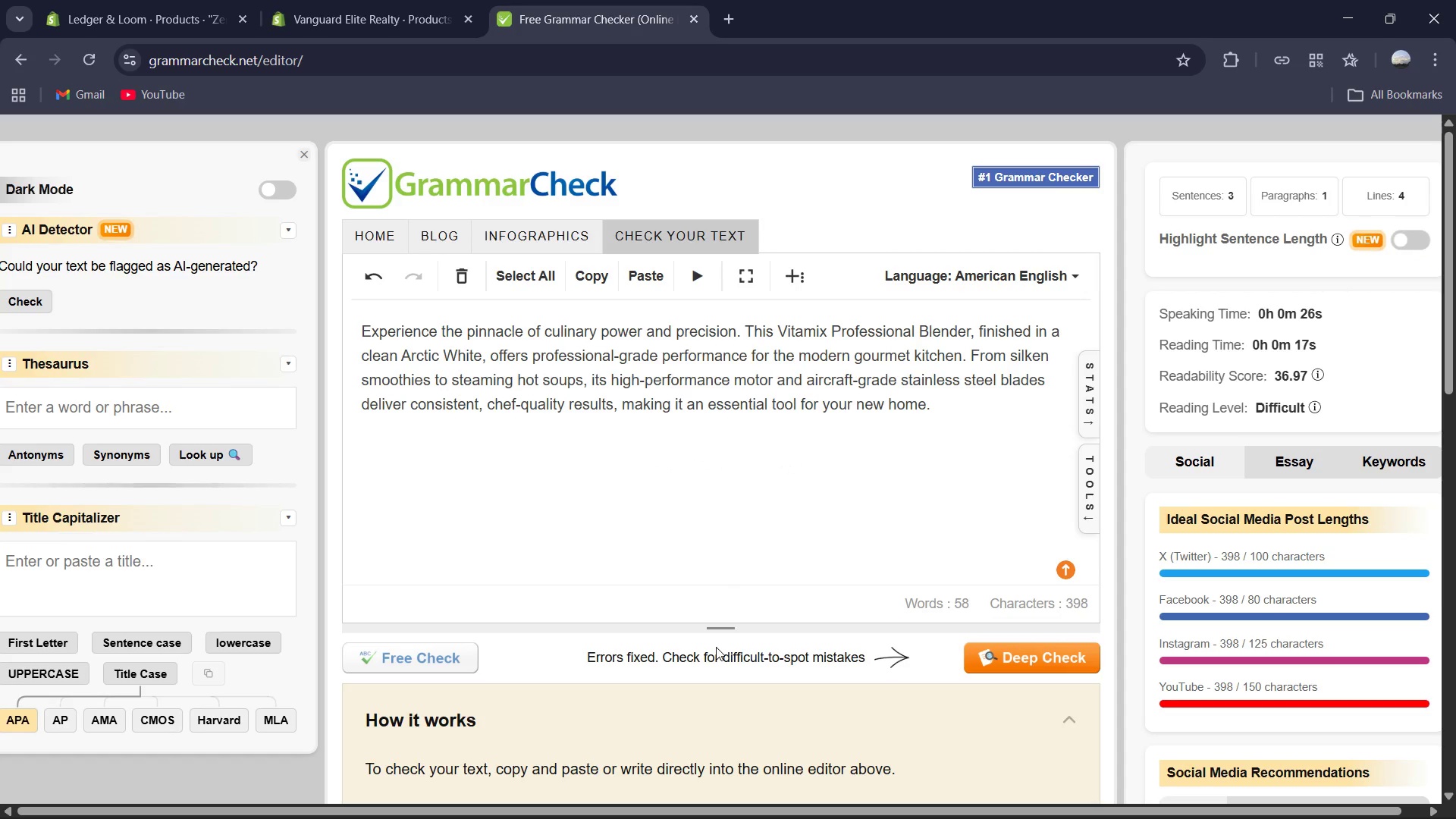 
wait(5.59)
 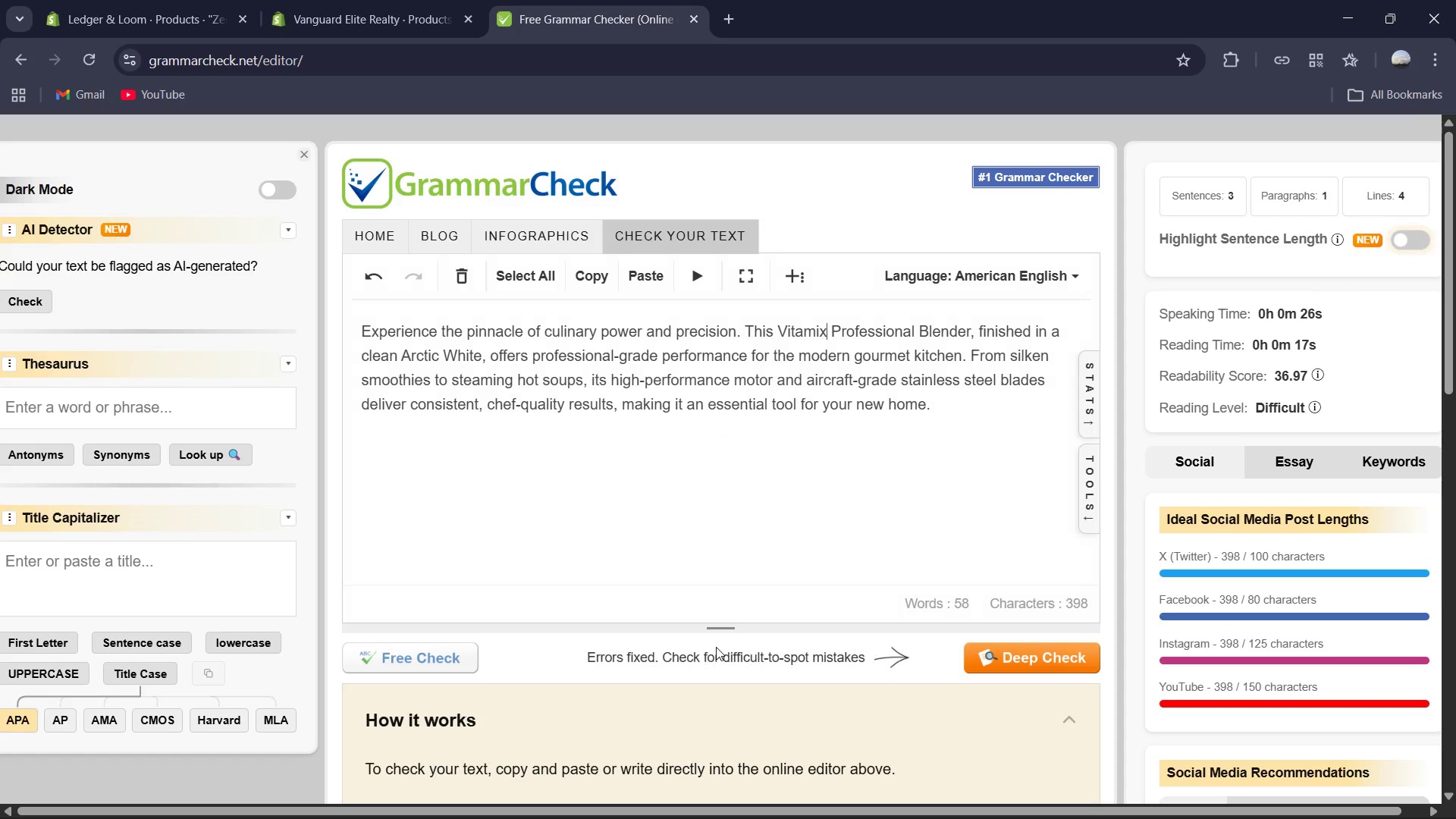 
key(Control+A)
 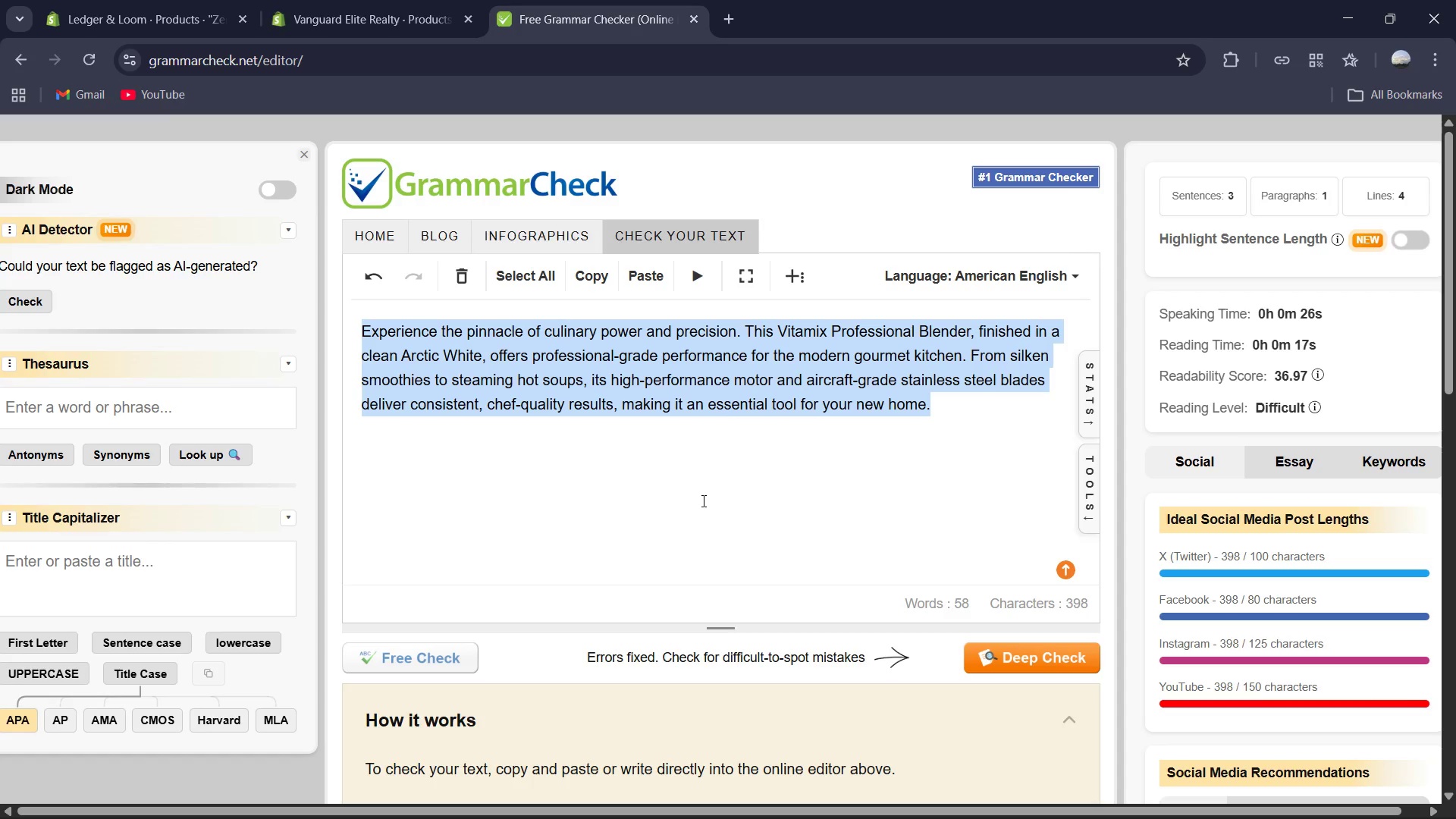 
key(Control+C)
 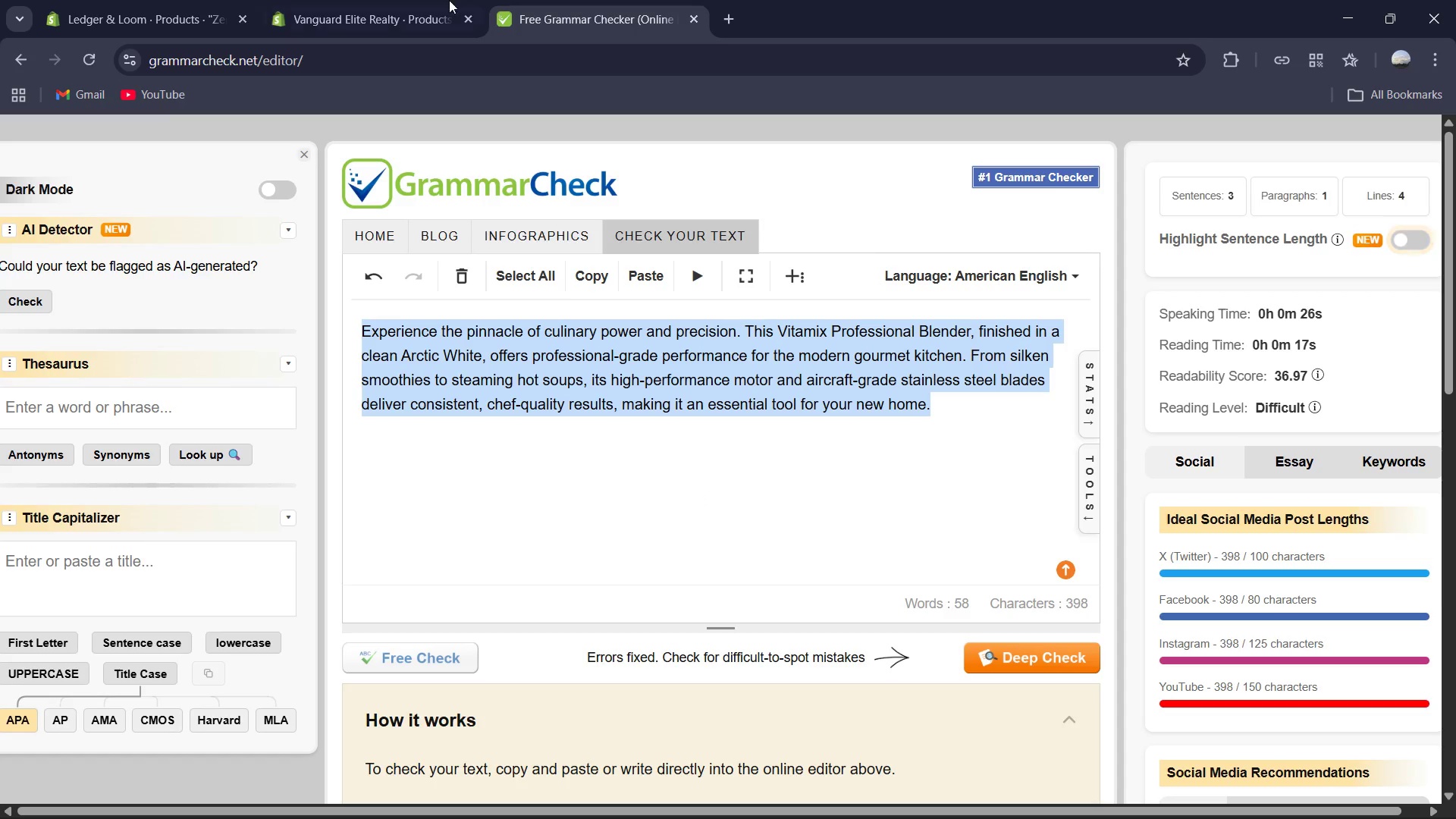 
left_click([338, 0])
 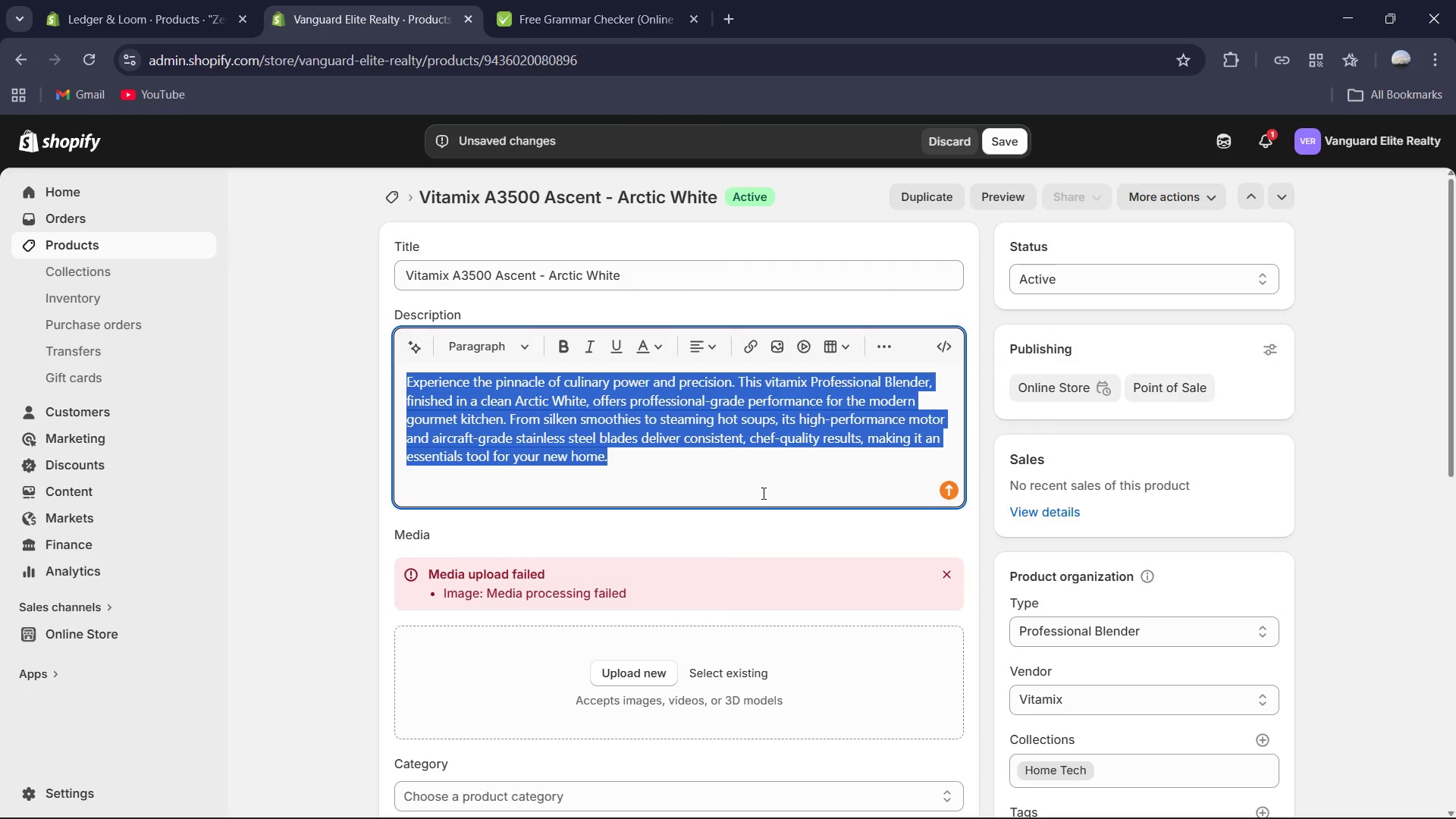 
key(Control+V)
 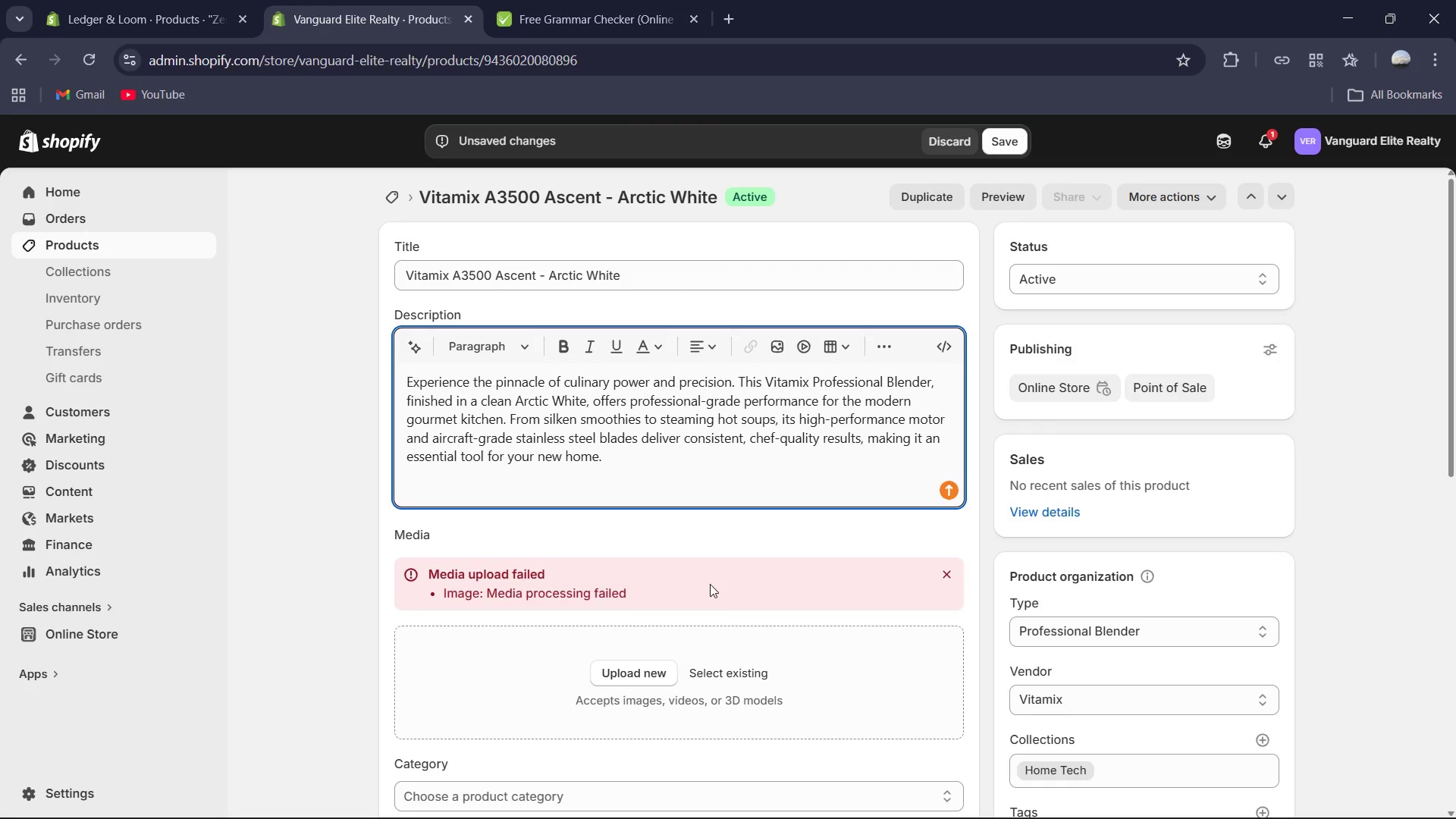 
scroll: coordinate [746, 585], scroll_direction: down, amount: 9.0
 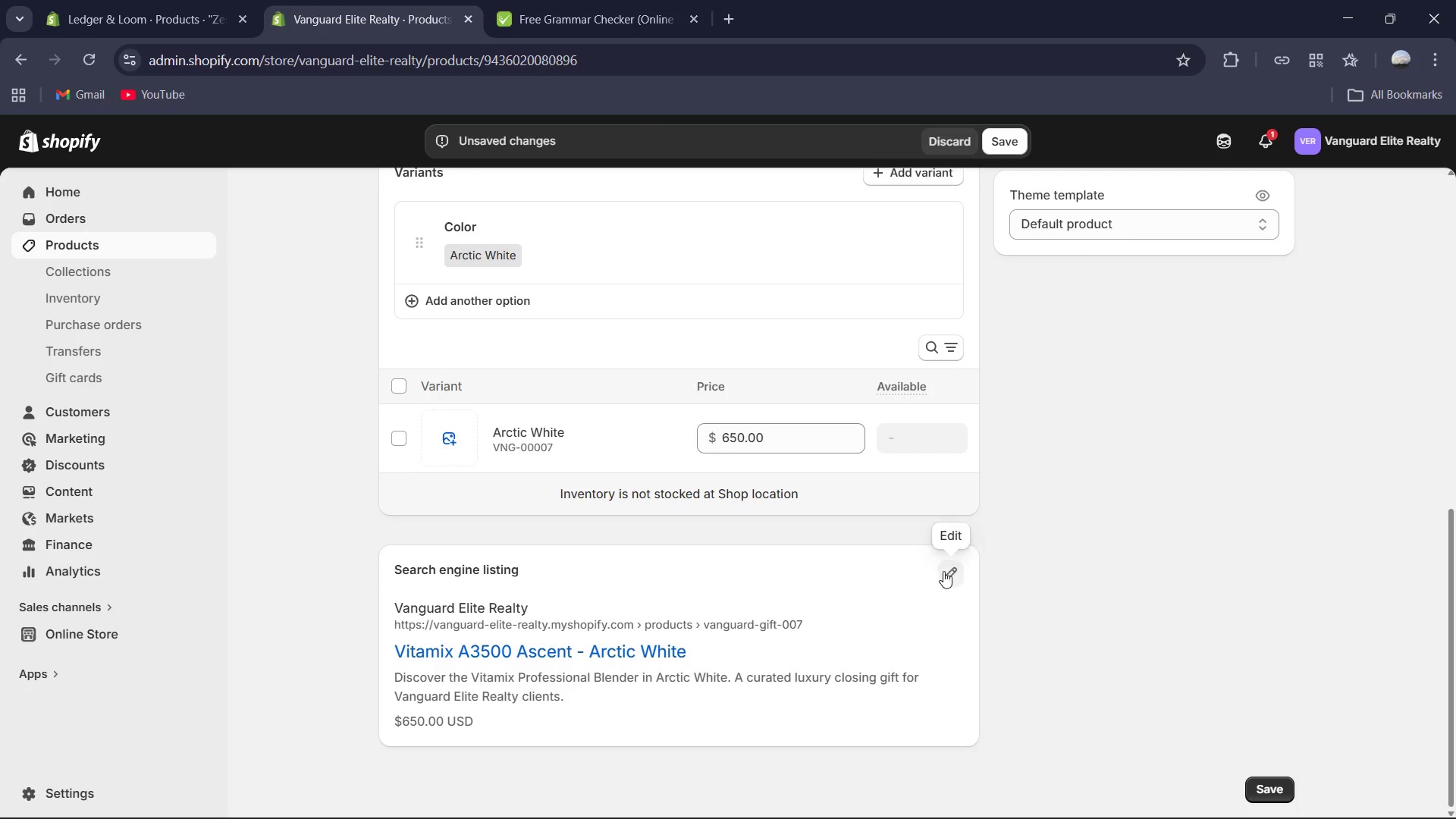 
left_click([946, 571])
 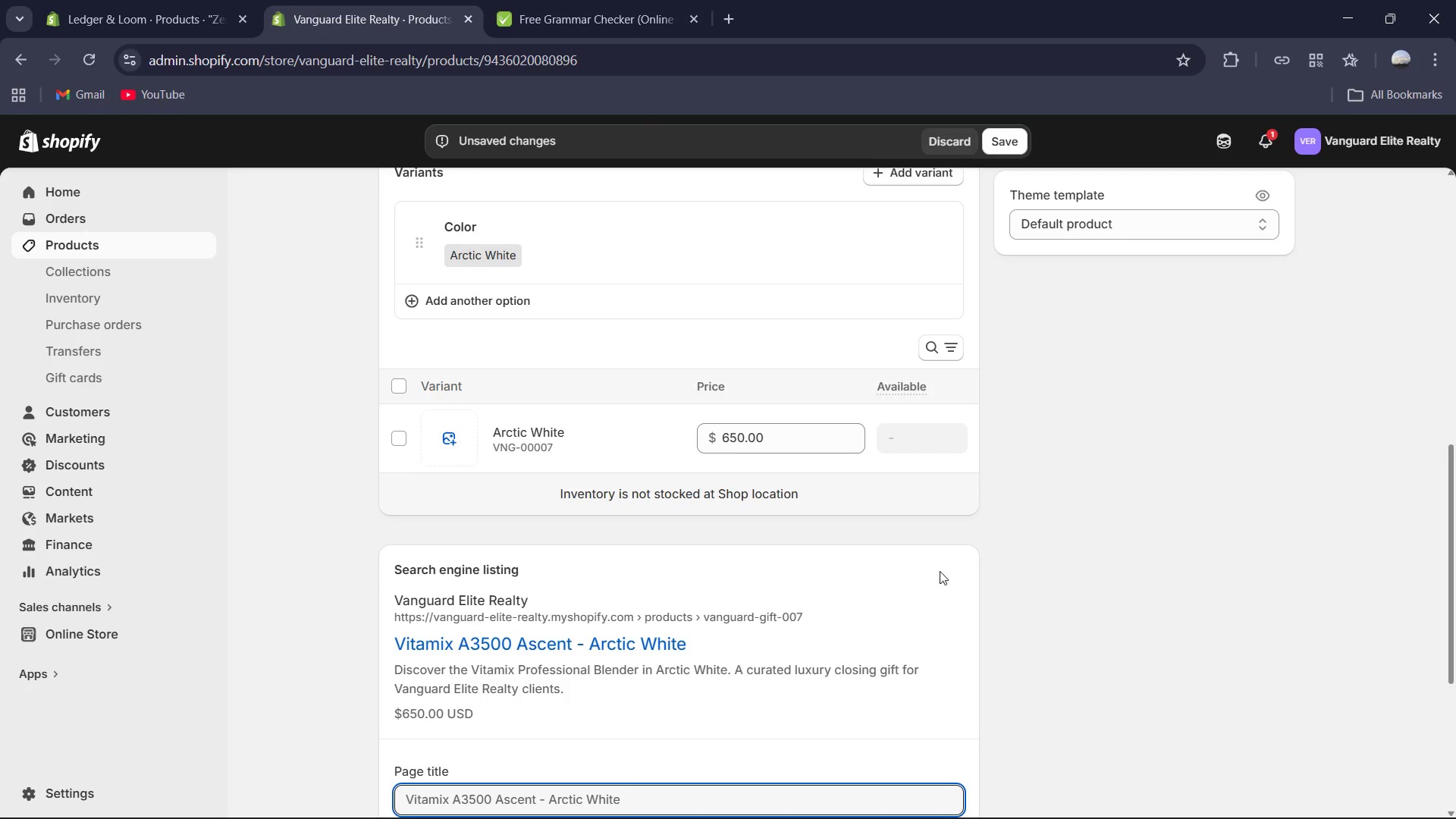 
scroll: coordinate [730, 695], scroll_direction: down, amount: 3.0
 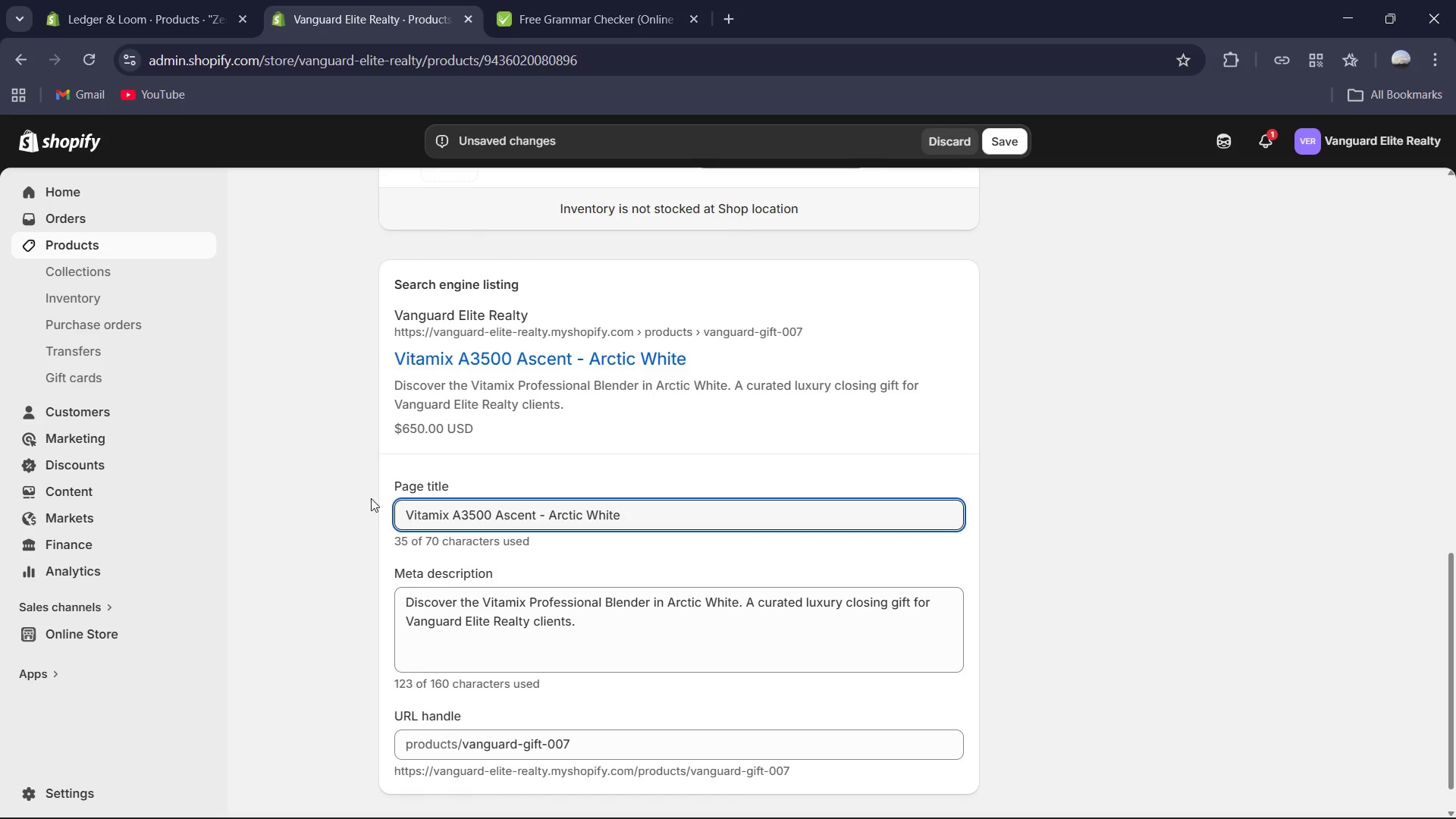 
left_click_drag(start_coordinate=[450, 515], to_coordinate=[632, 508])
 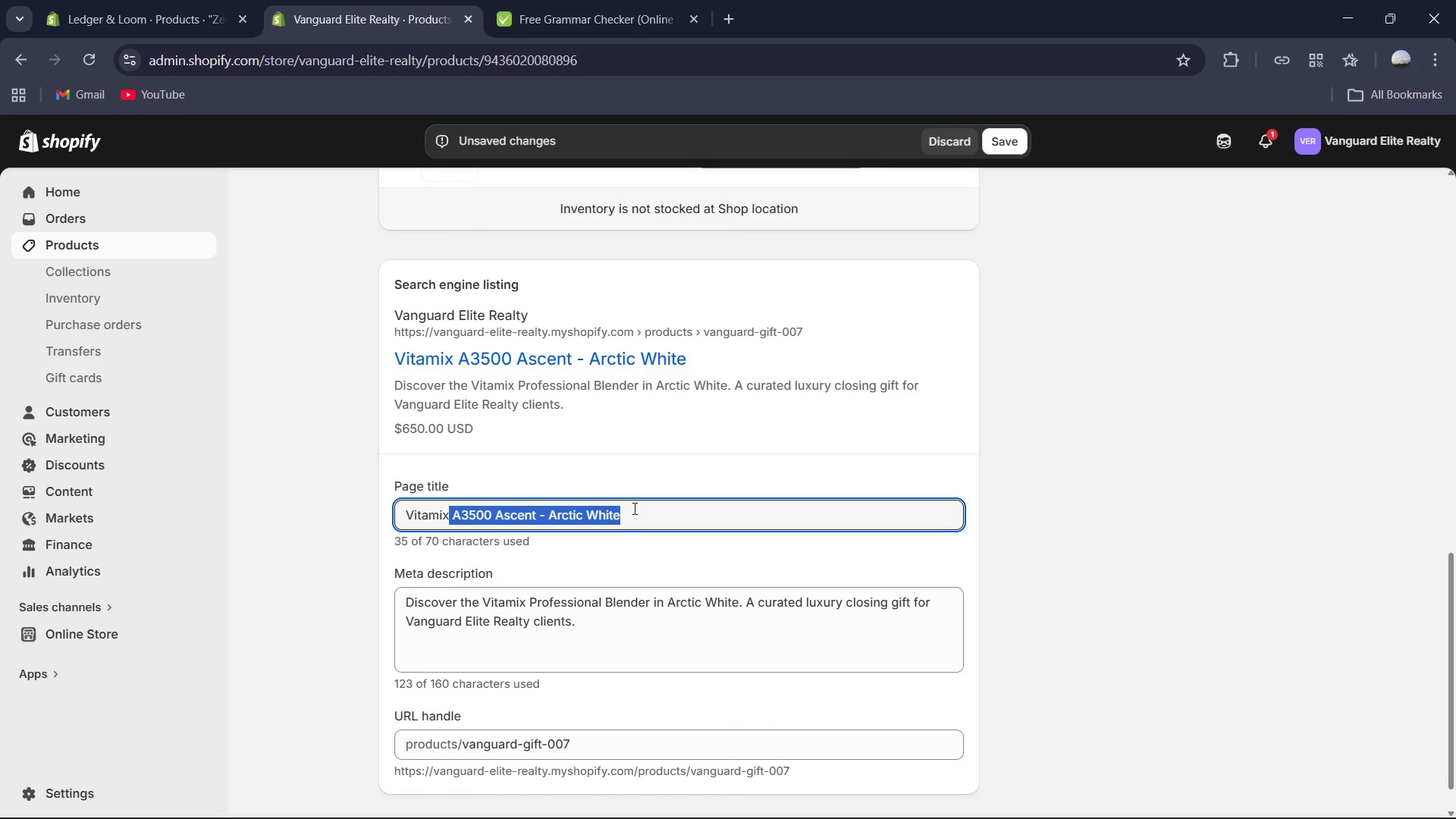 
type(-)
key(Backspace)
type( - Prof)
 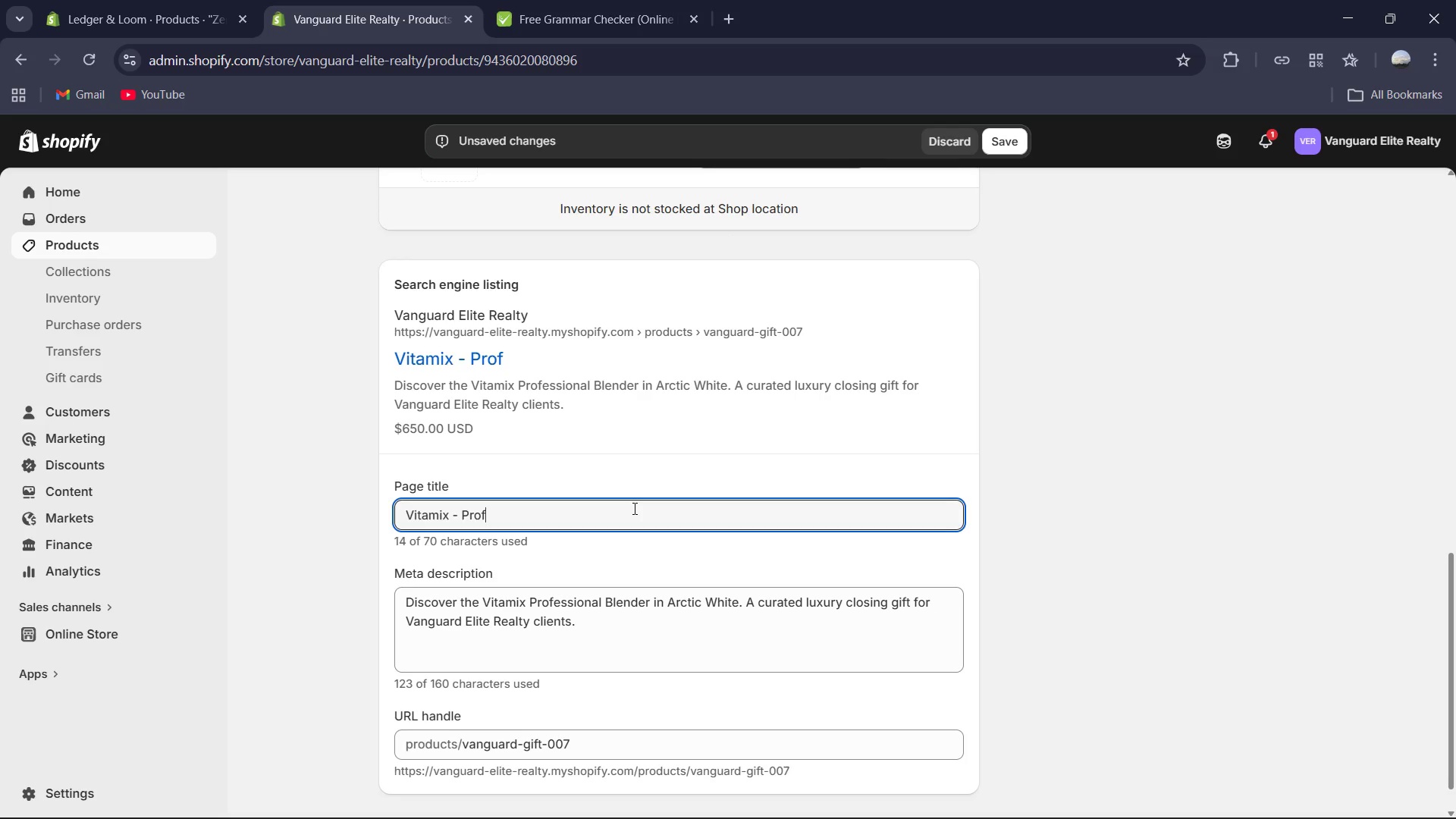 
type(essional Blender - Arctic White | Vanguard Elite Relty )
 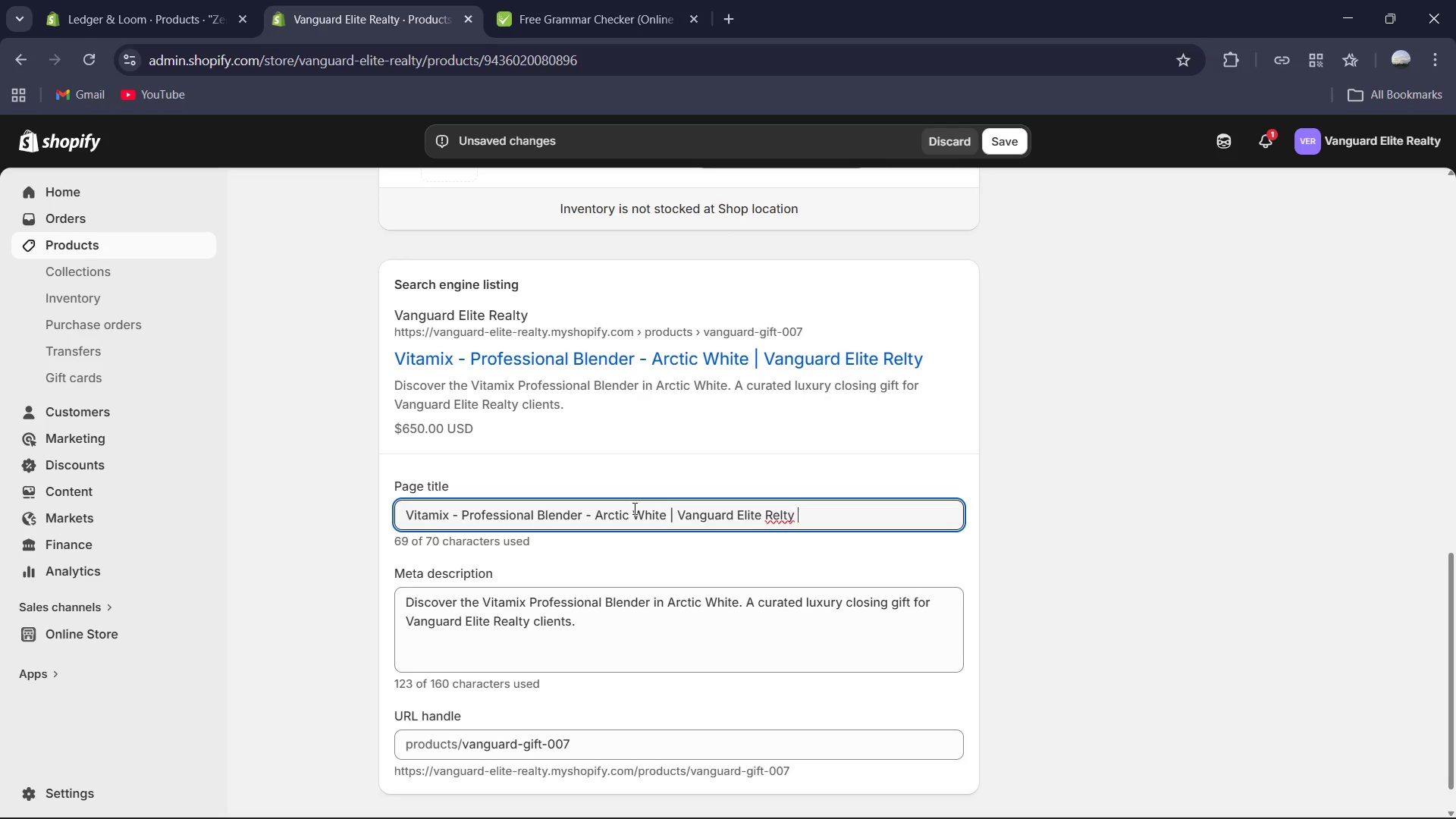 
key(ArrowLeft)
 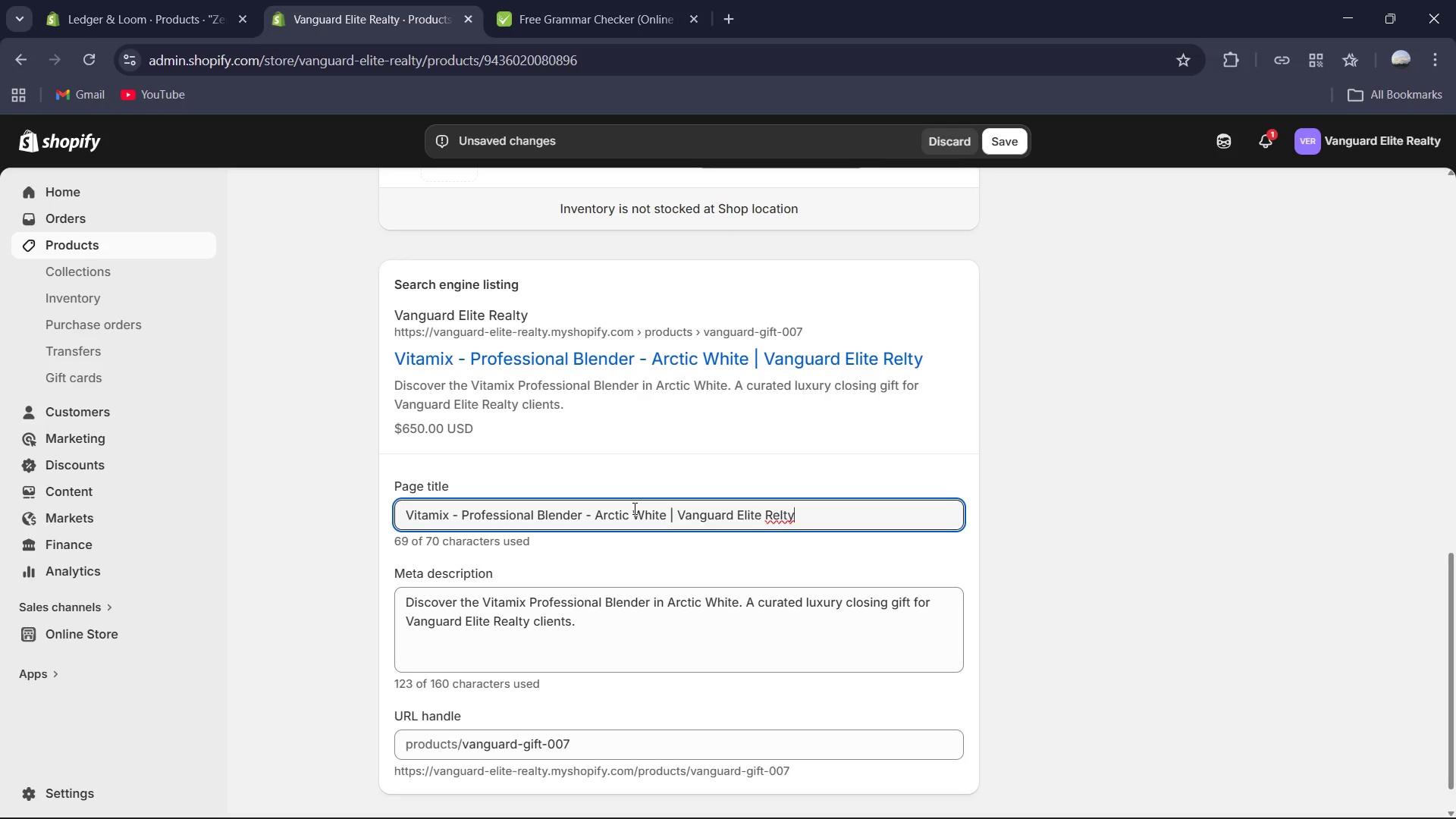 
key(ArrowLeft)
 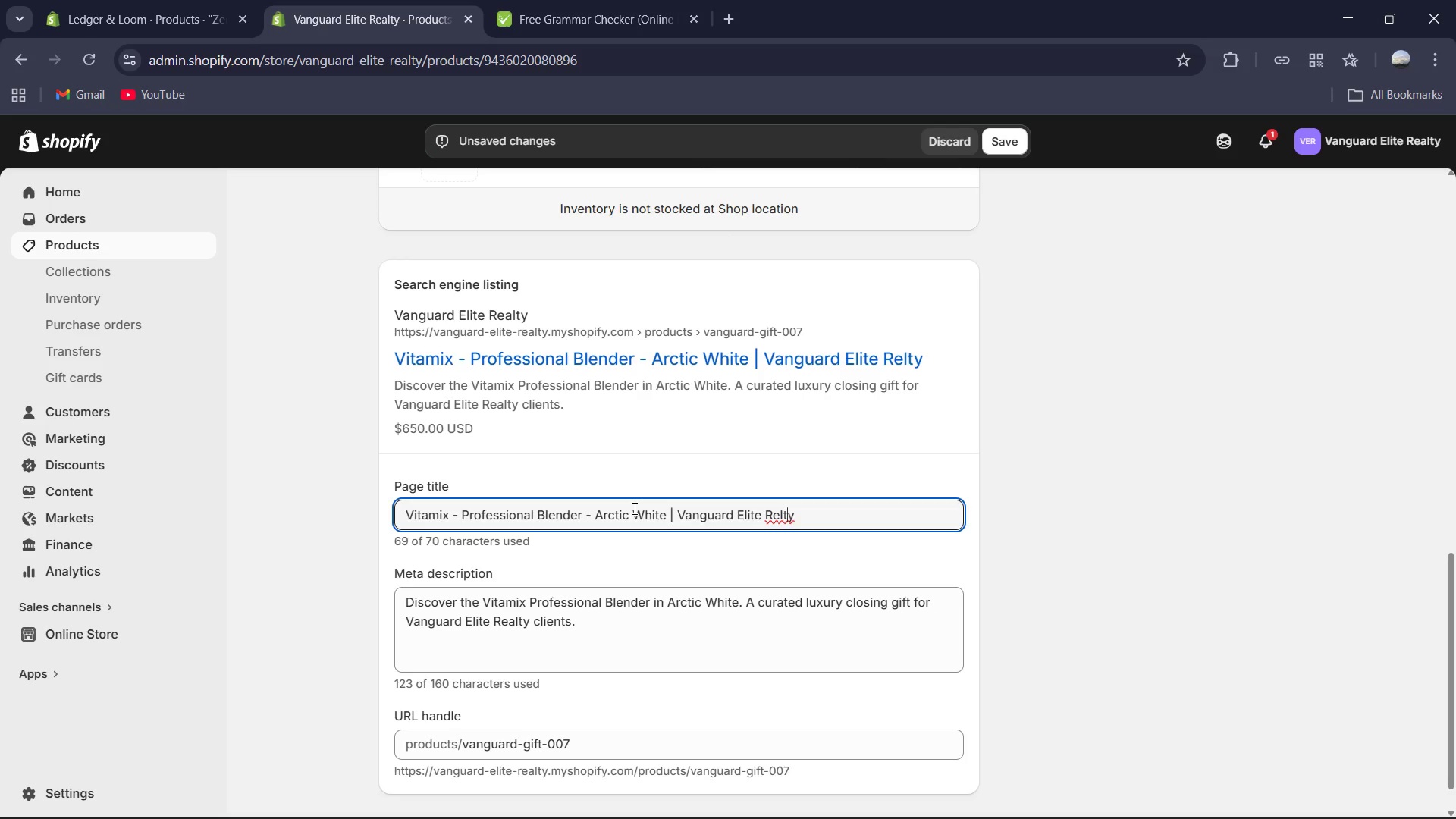 
key(ArrowLeft)
 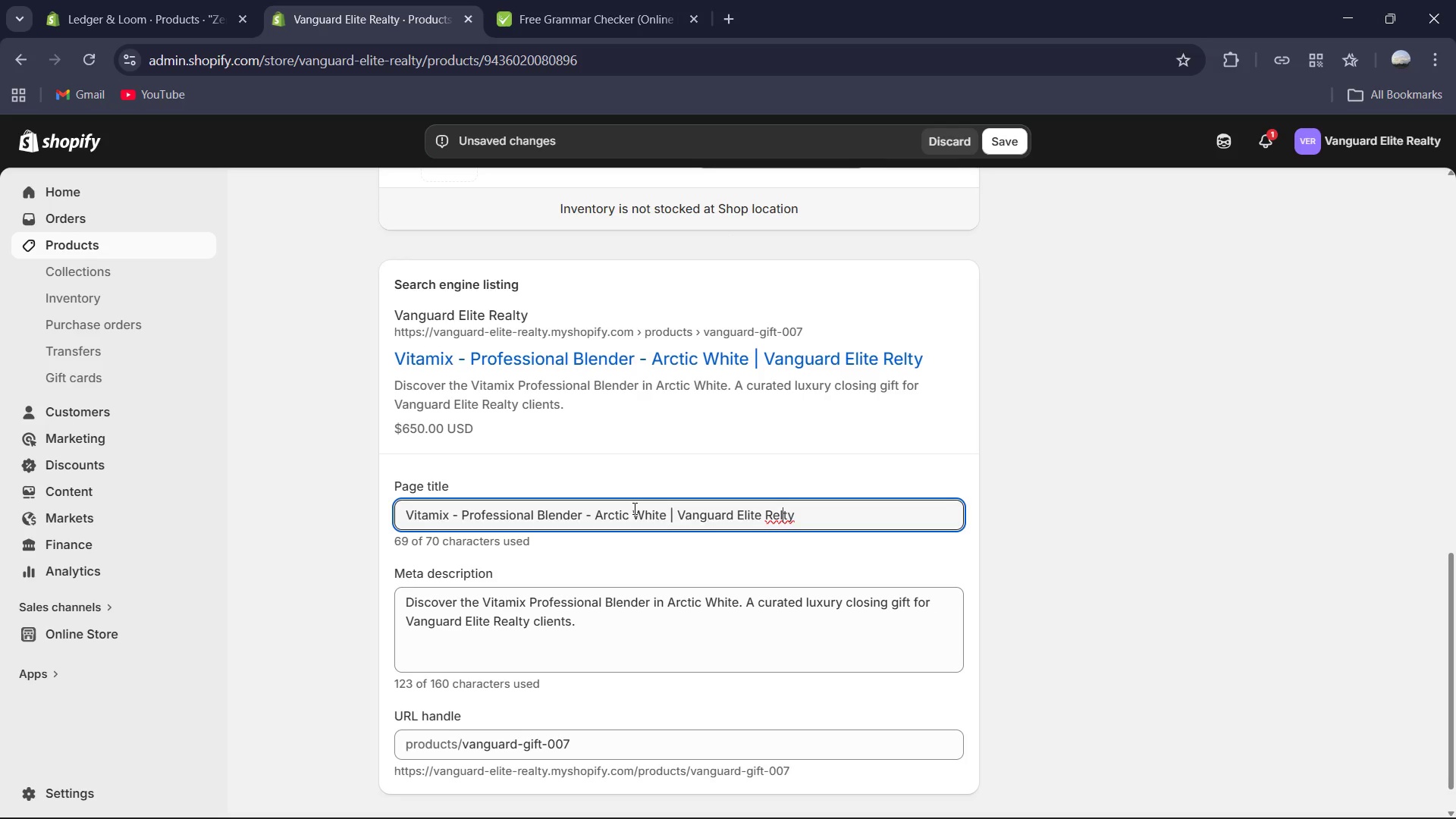 
key(ArrowLeft)
 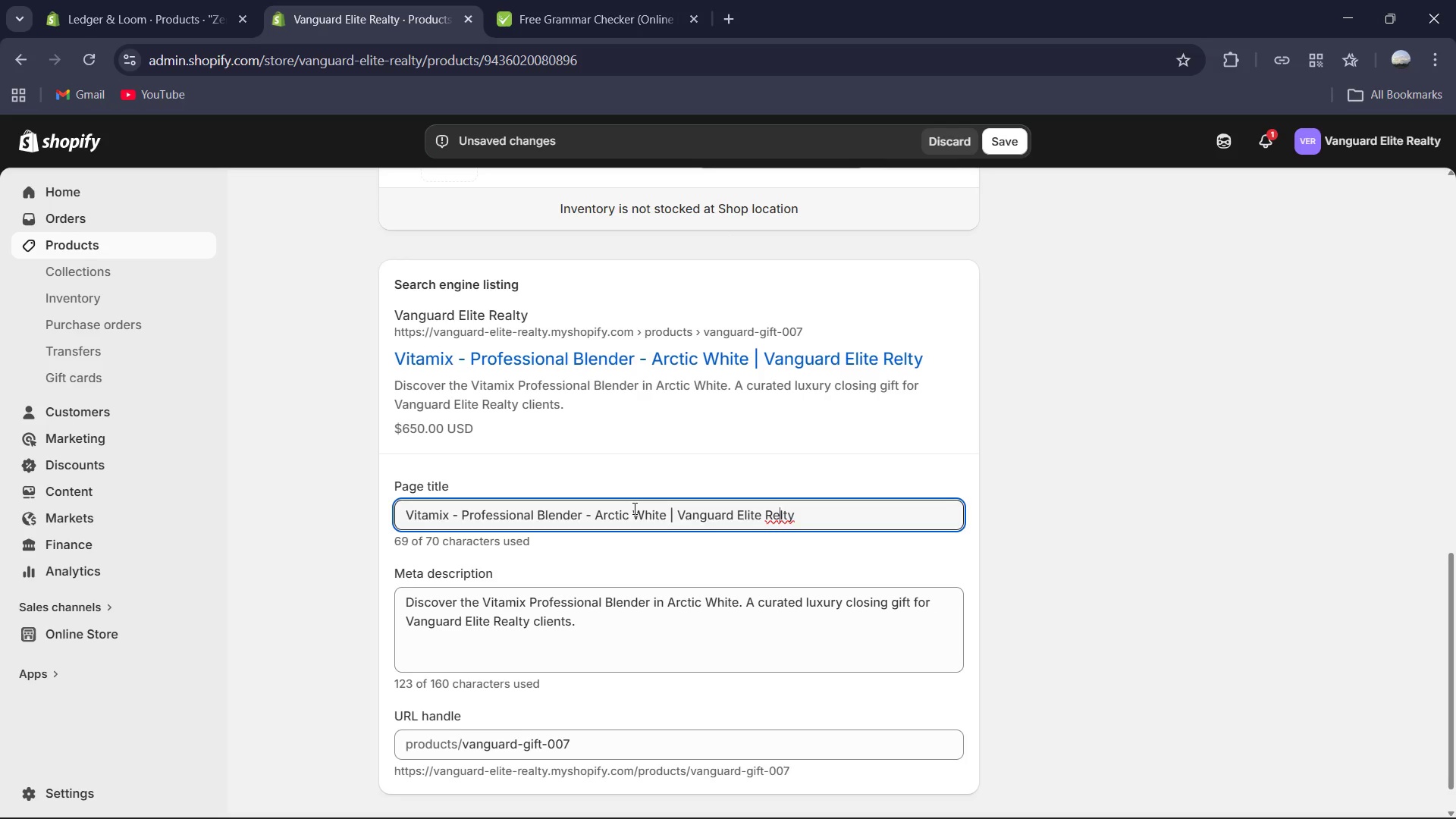 
key(A)
 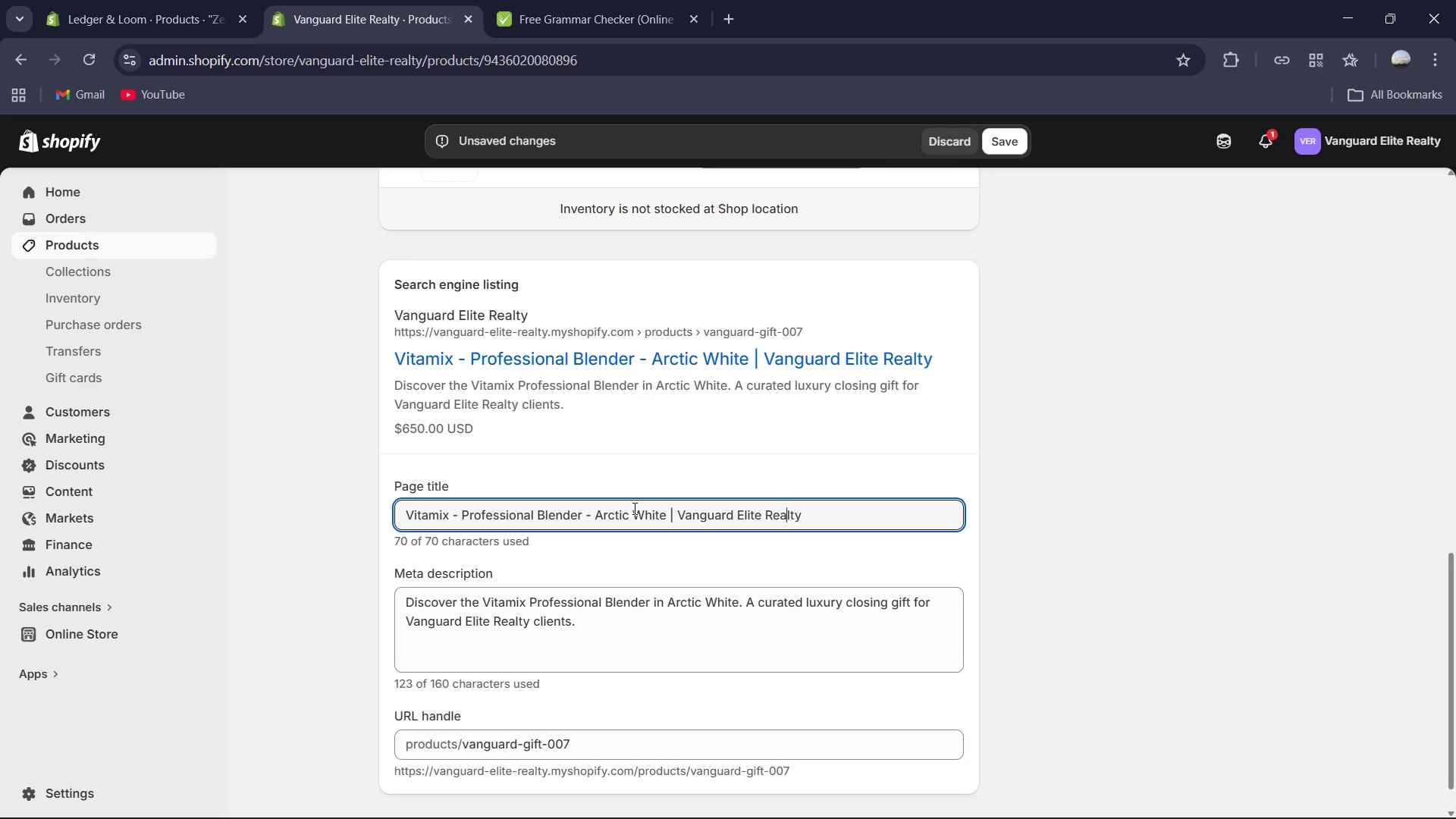 
key(ArrowRight)
 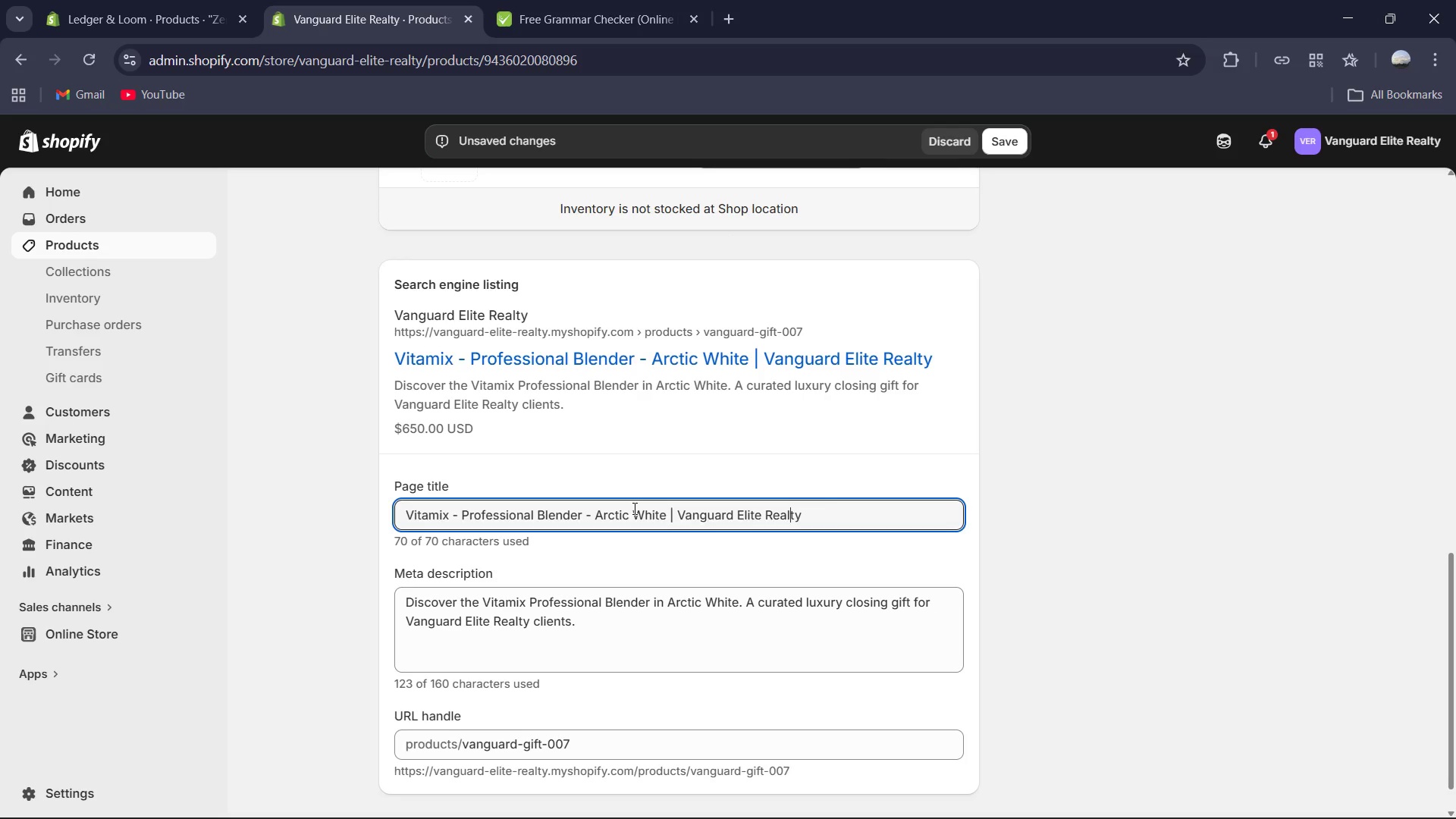 
key(Control+A)
 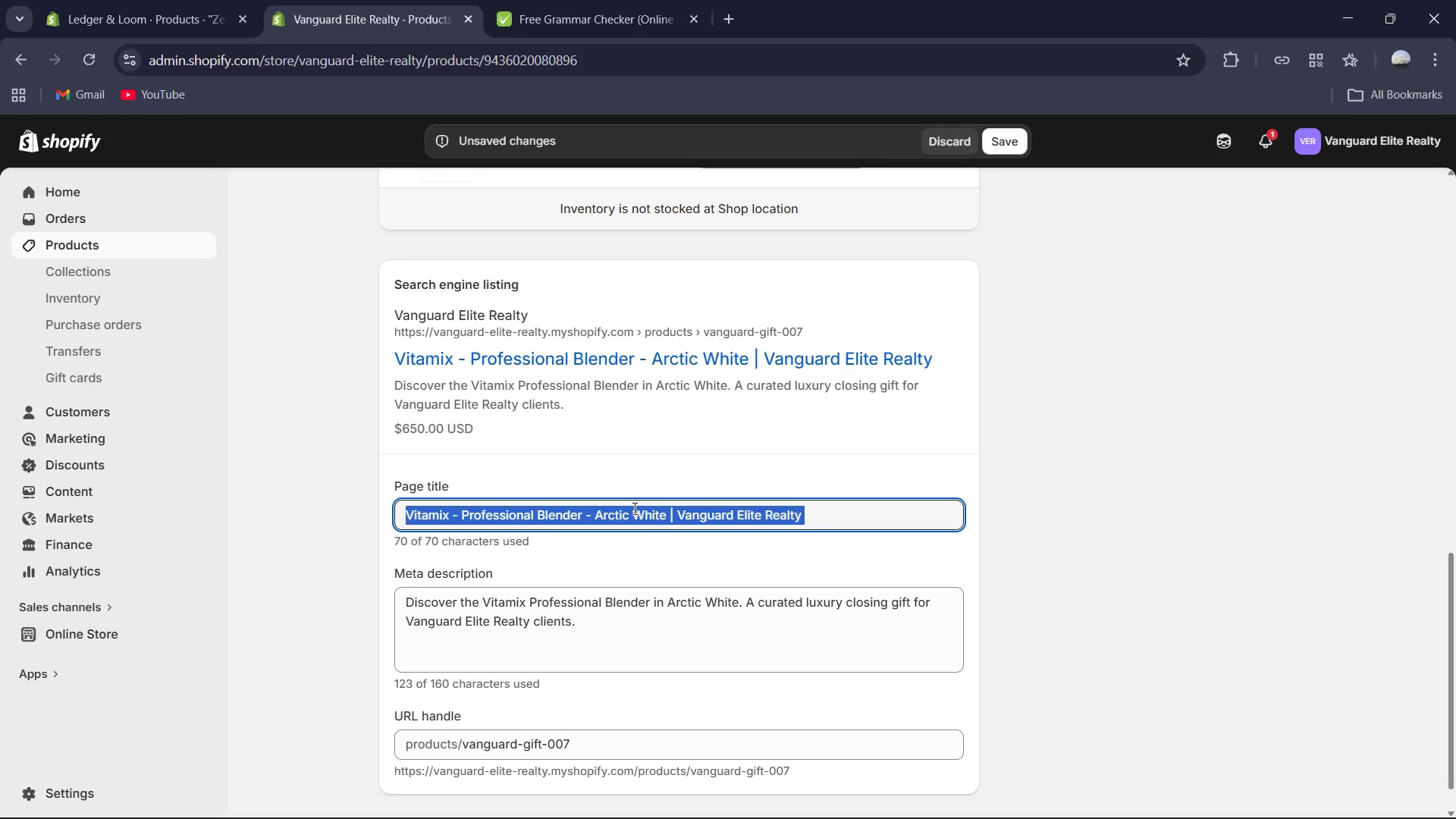 
key(Control+C)
 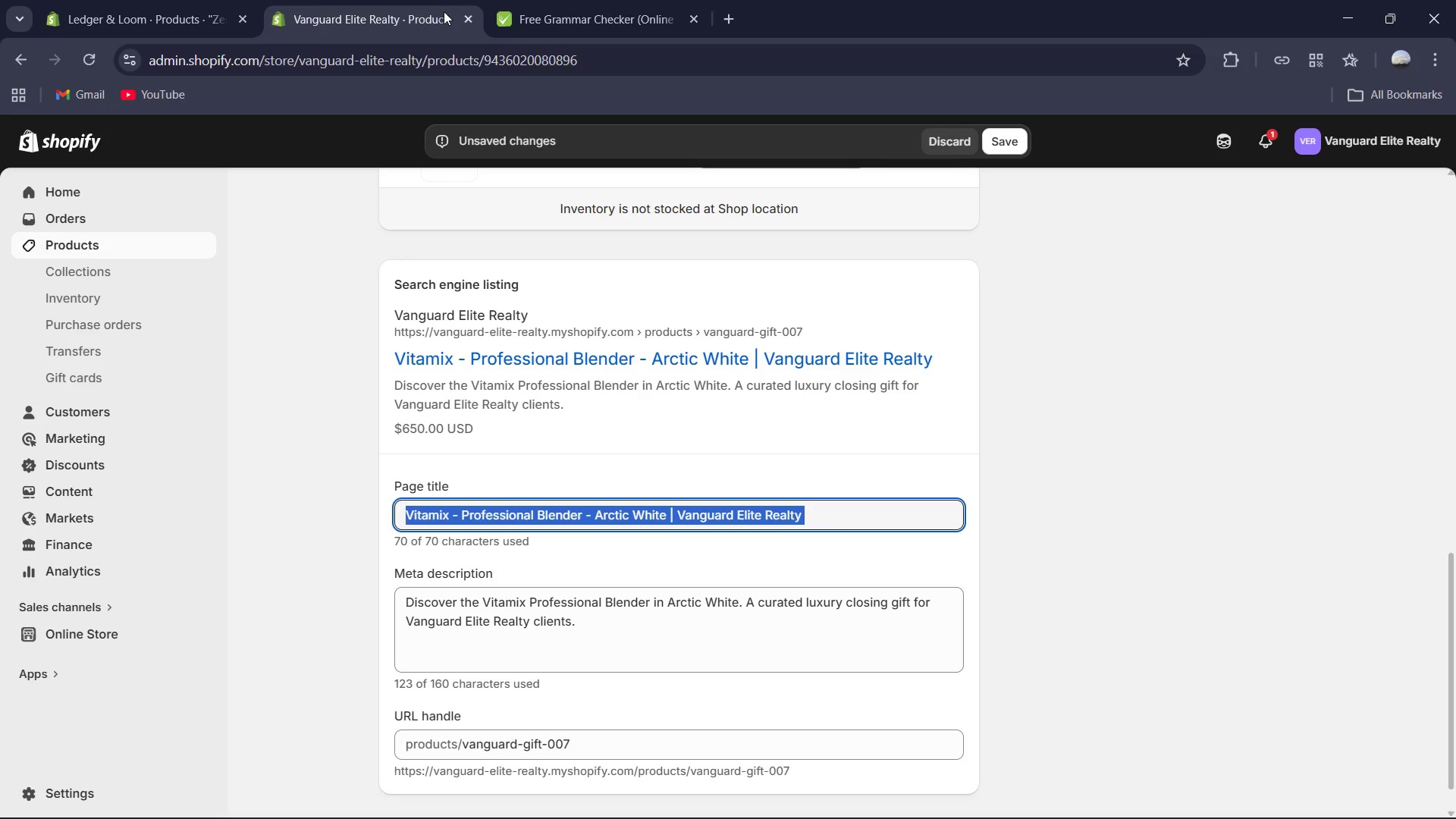 
left_click([653, 0])
 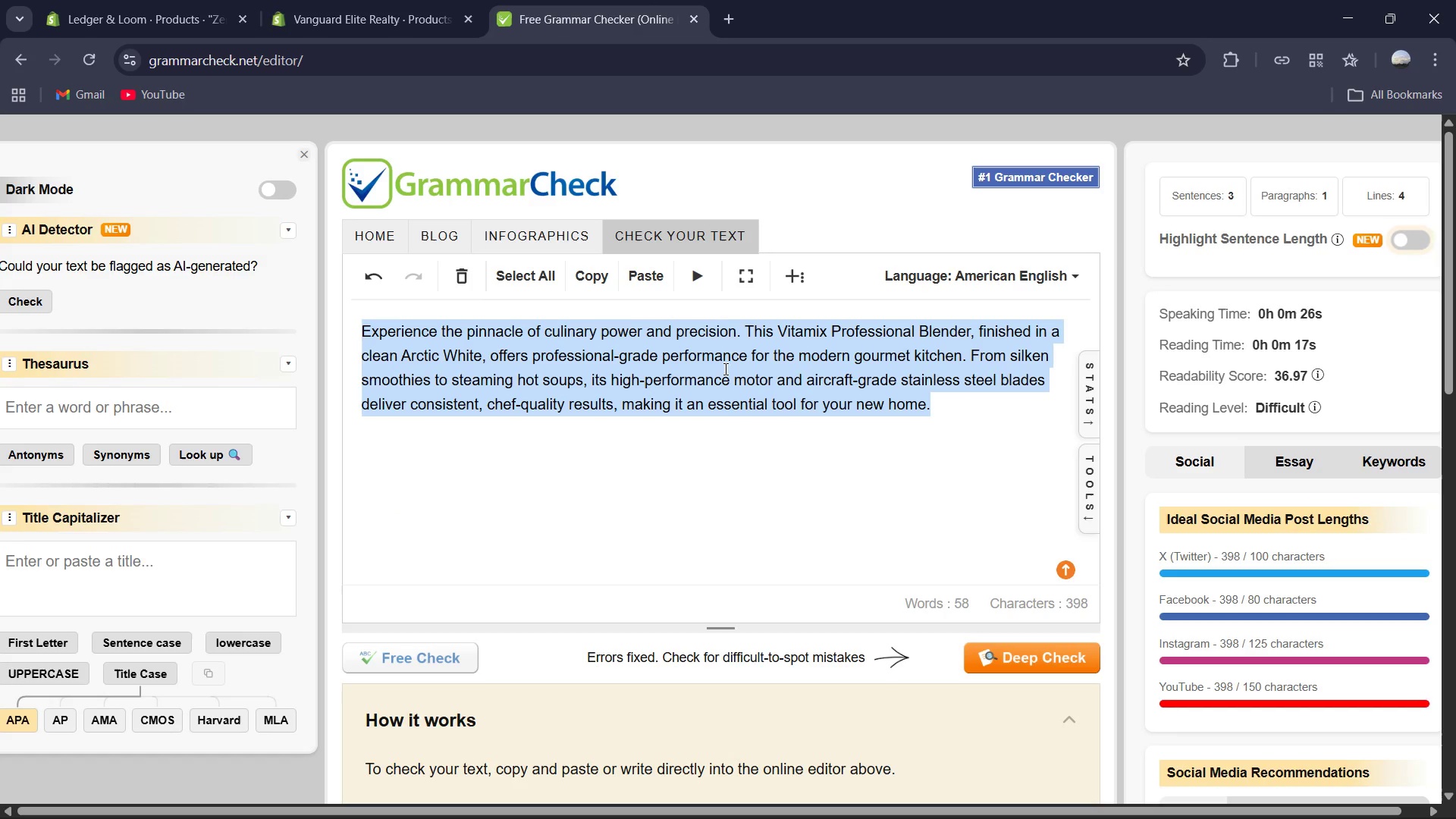 
key(Control+V)
 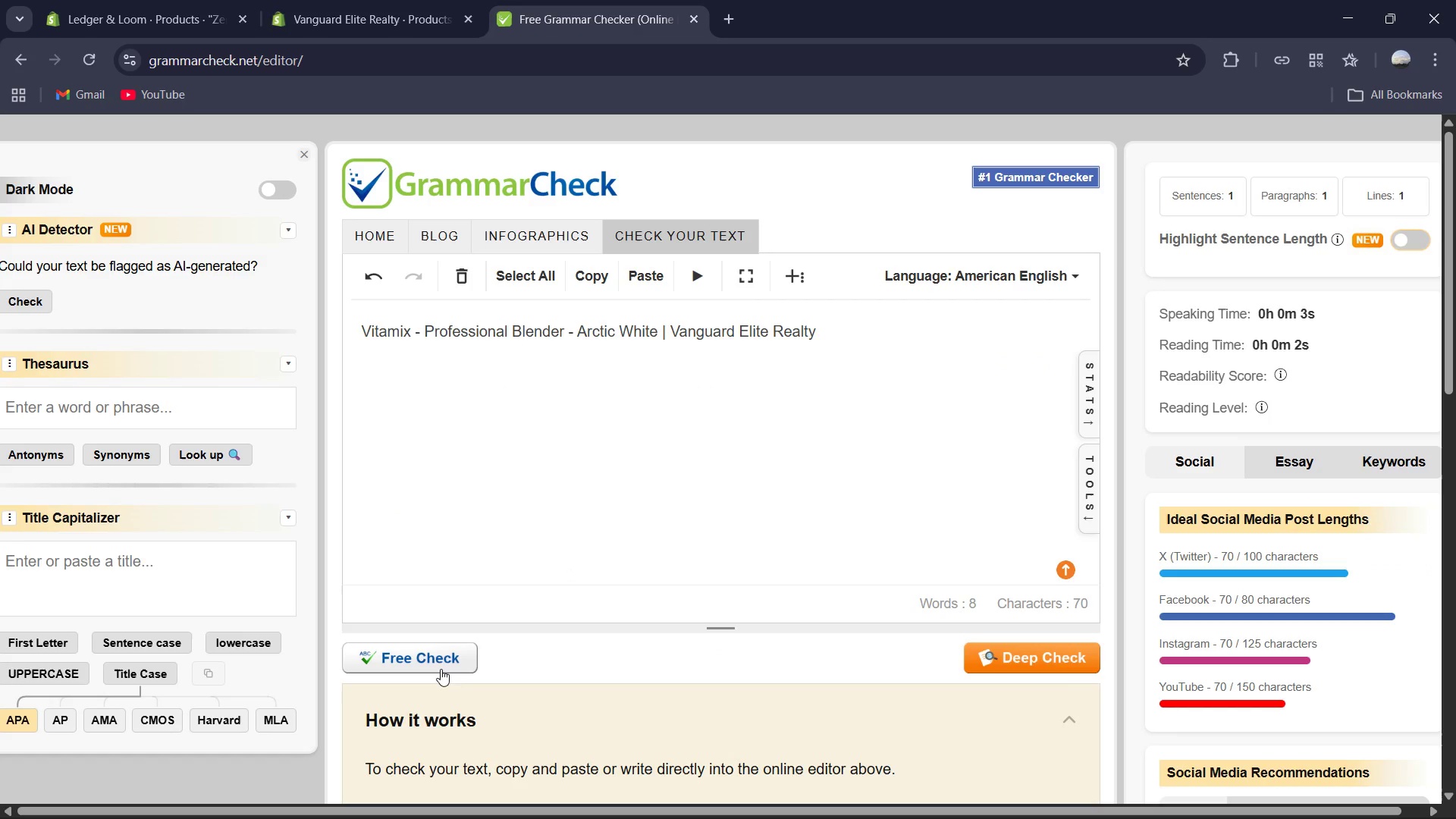 
left_click([439, 658])
 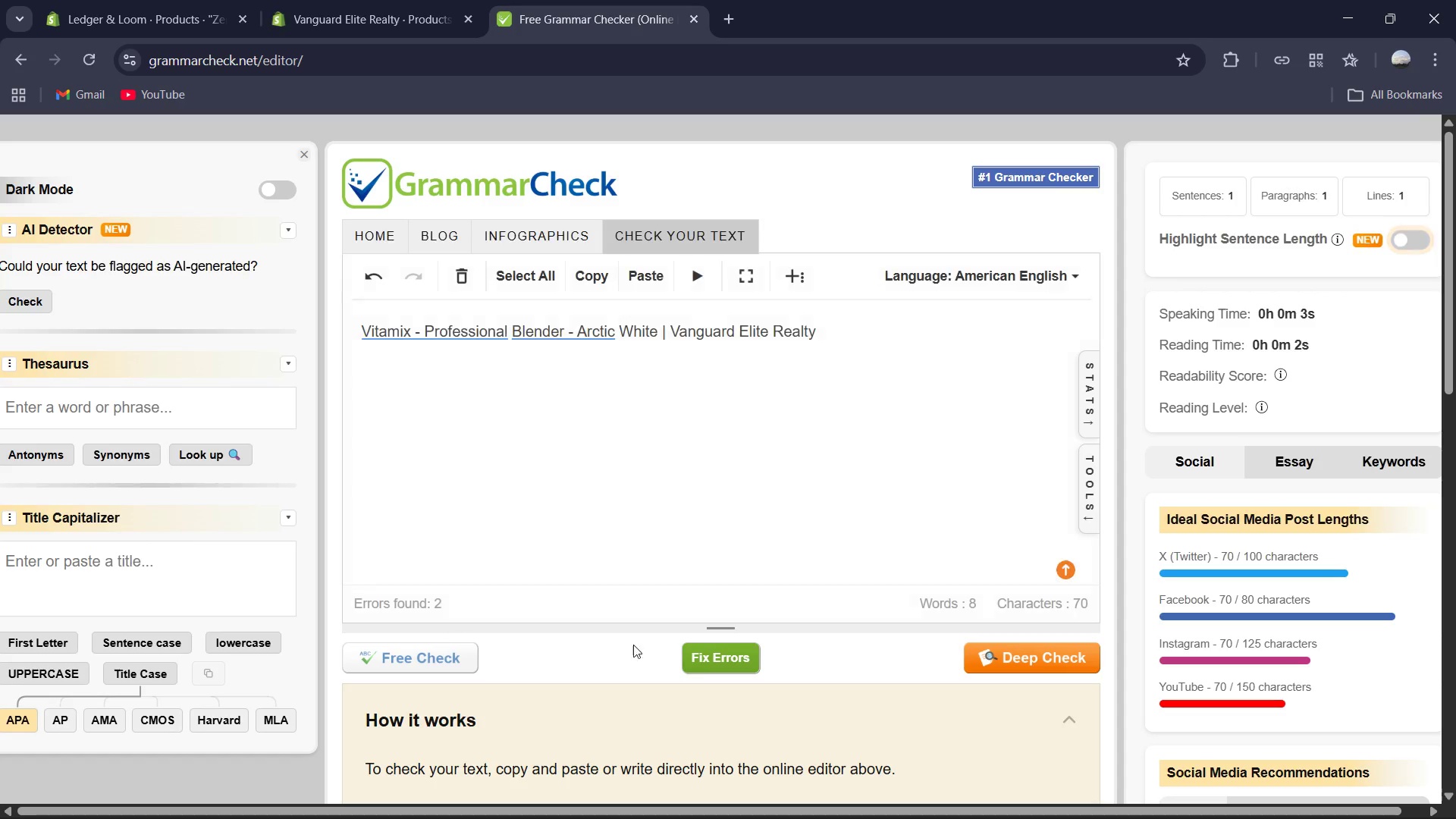 
left_click([752, 653])
 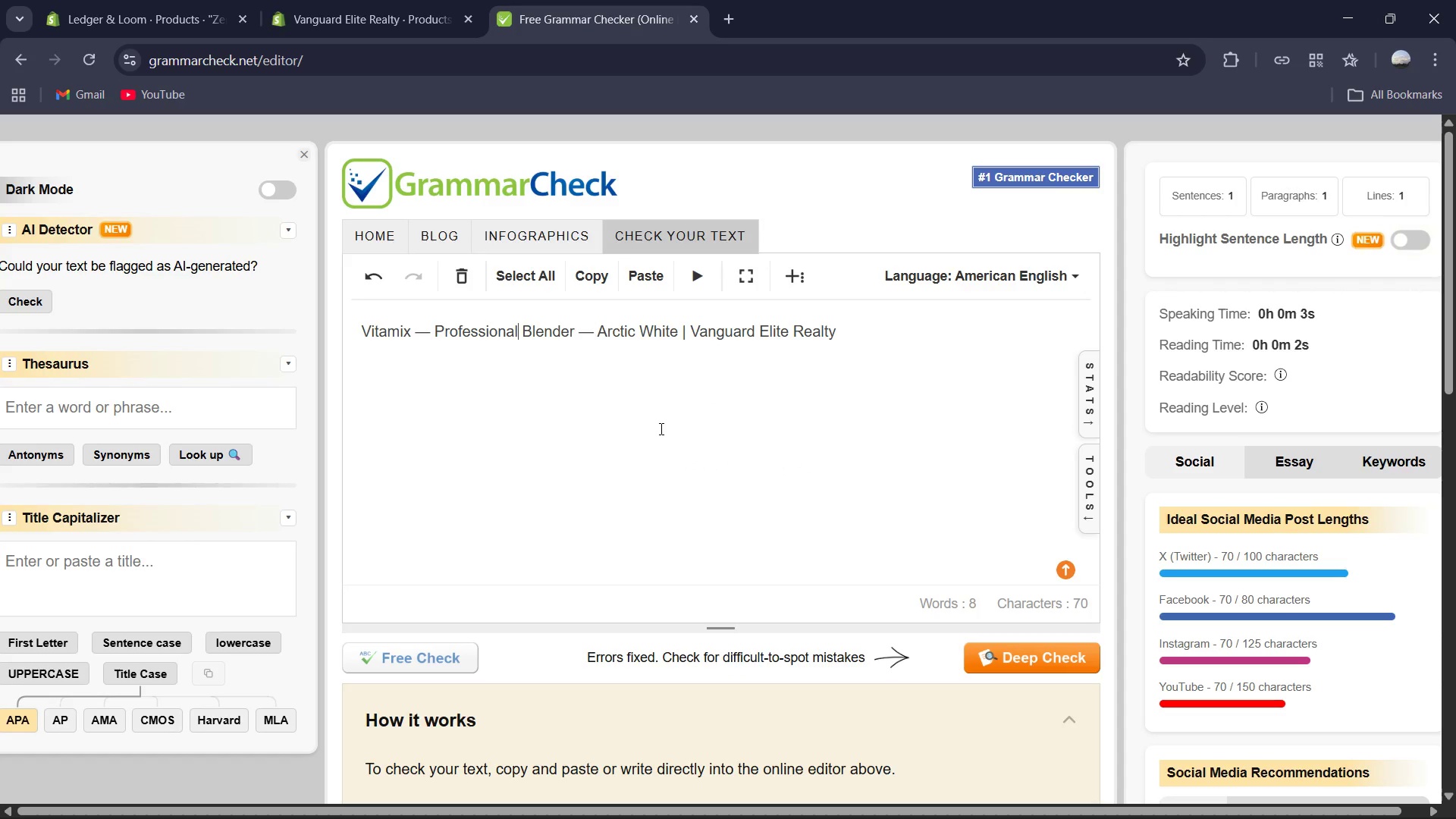 
key(Control+A)
 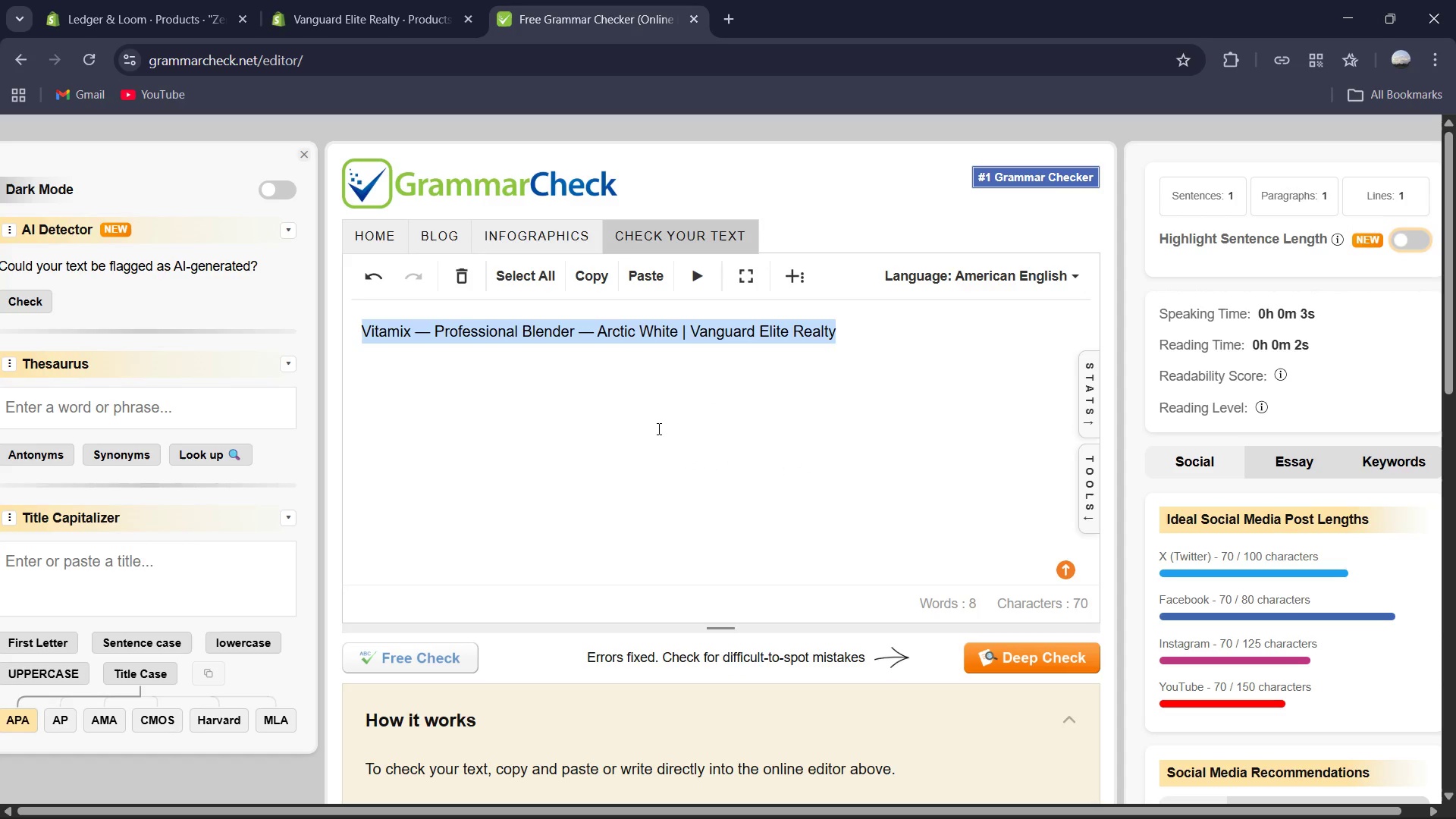 
key(Control+C)
 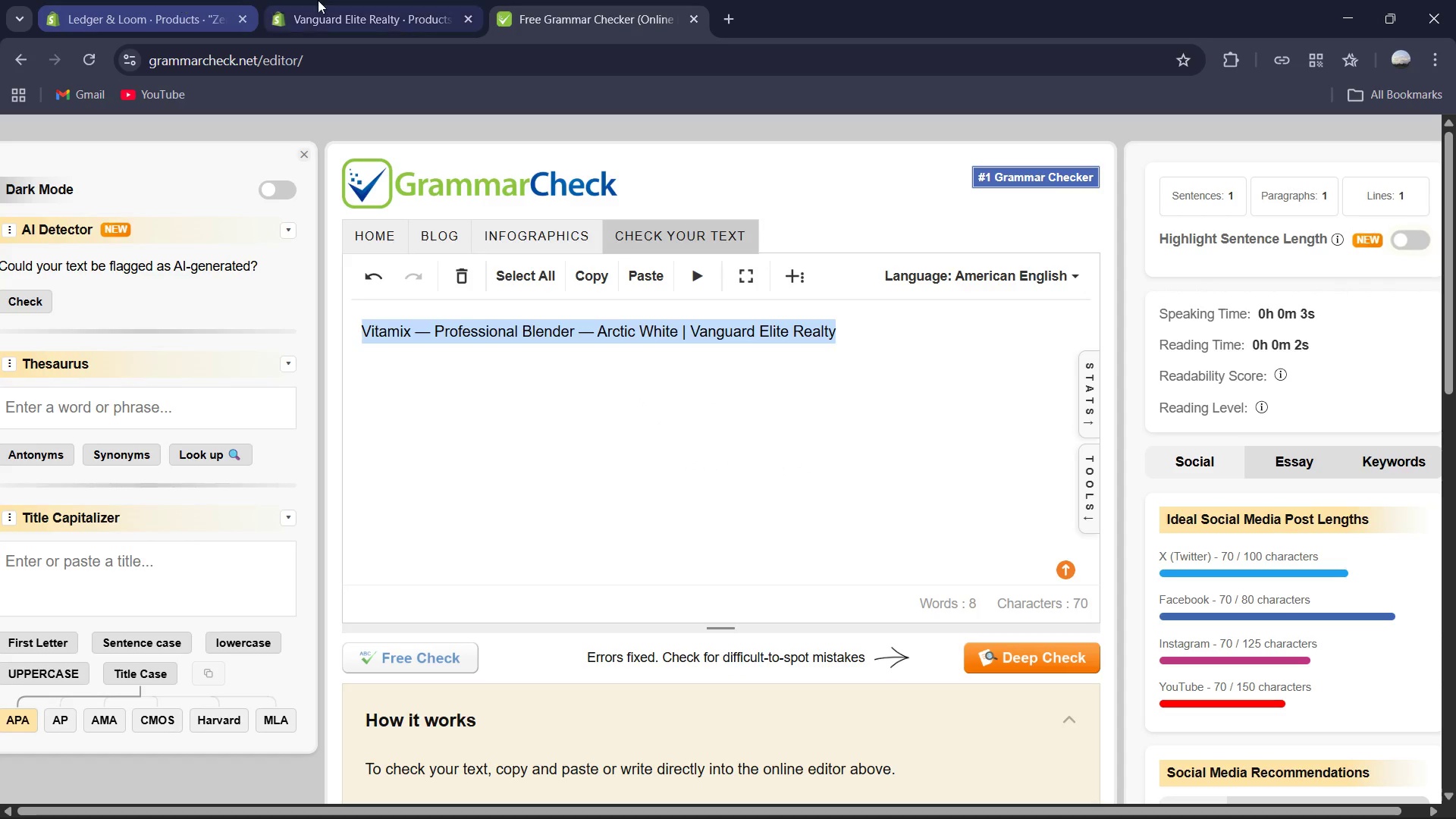 
left_click([319, 0])
 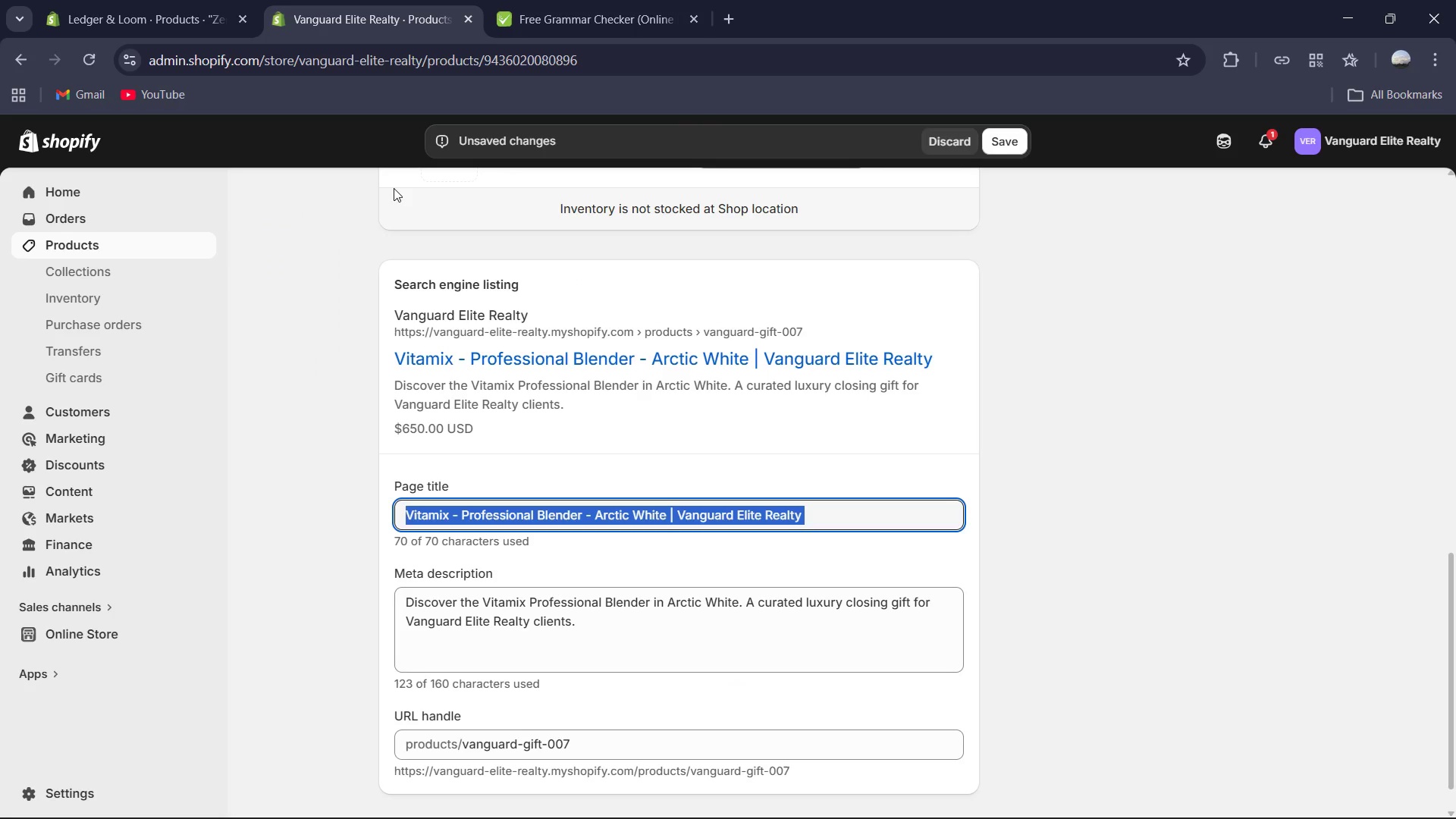 
key(Control+V)
 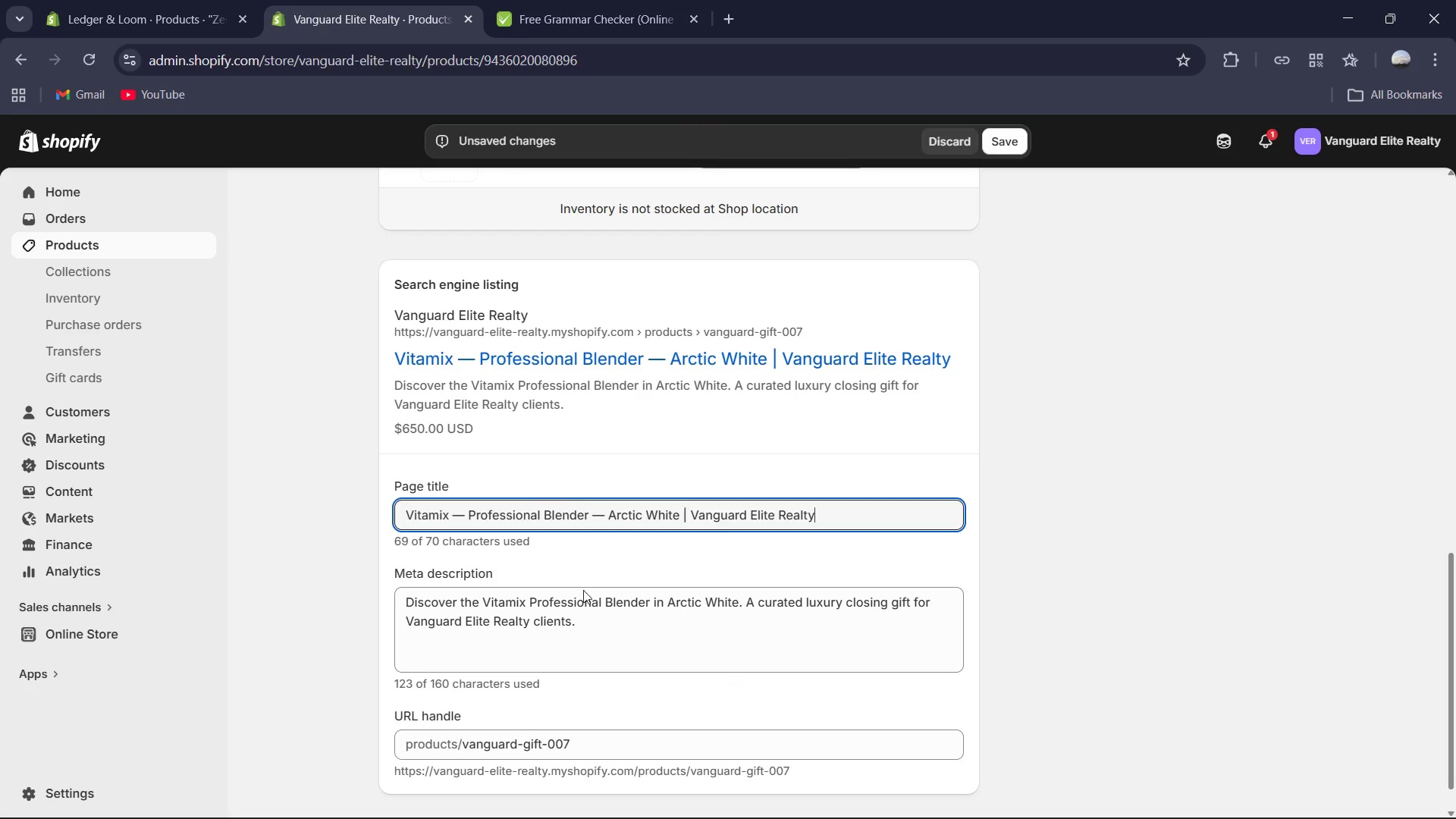 
scroll: coordinate [595, 619], scroll_direction: down, amount: 1.0
 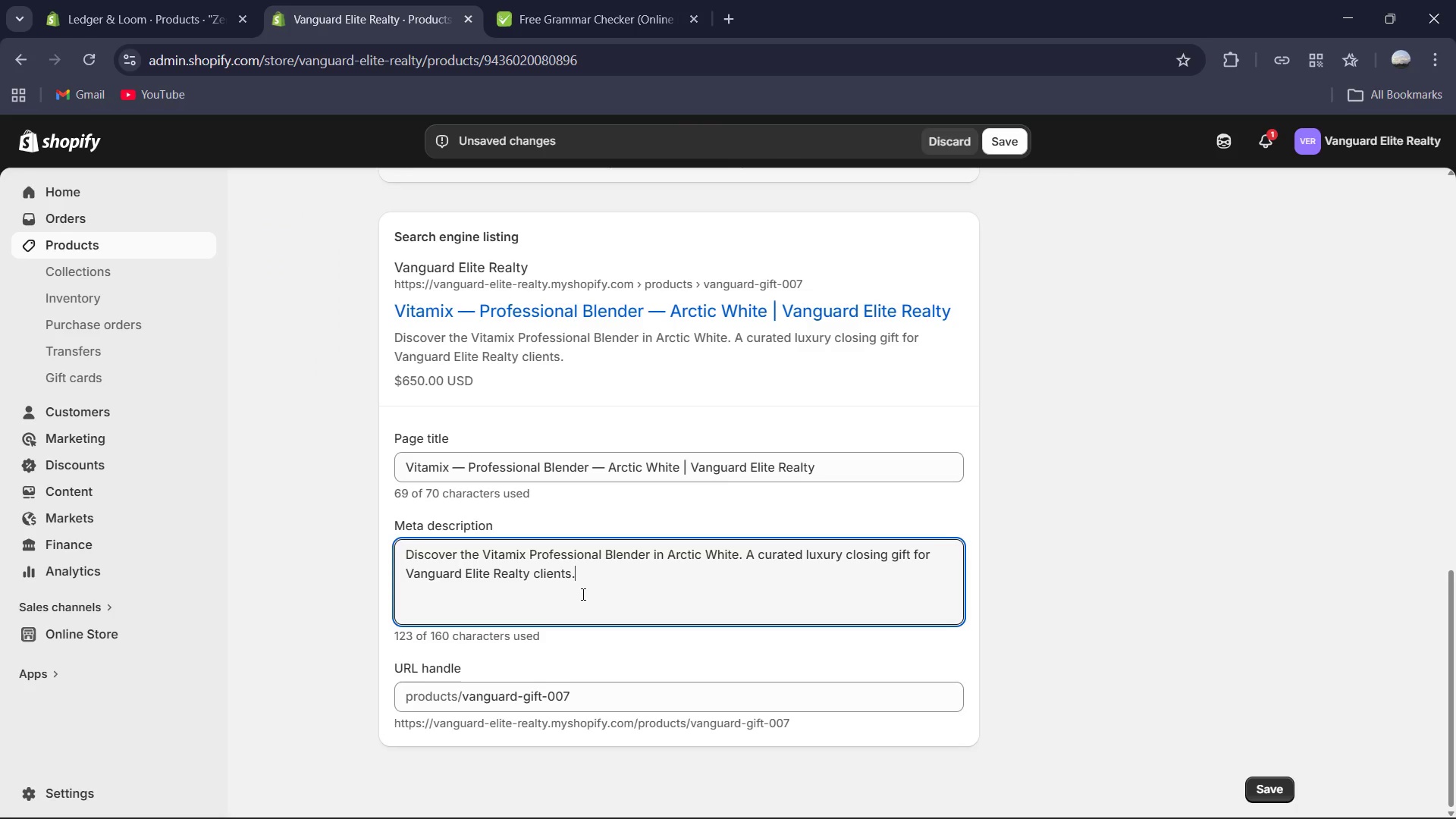 
hold_key(key=ControlLeft, duration=0.39)
 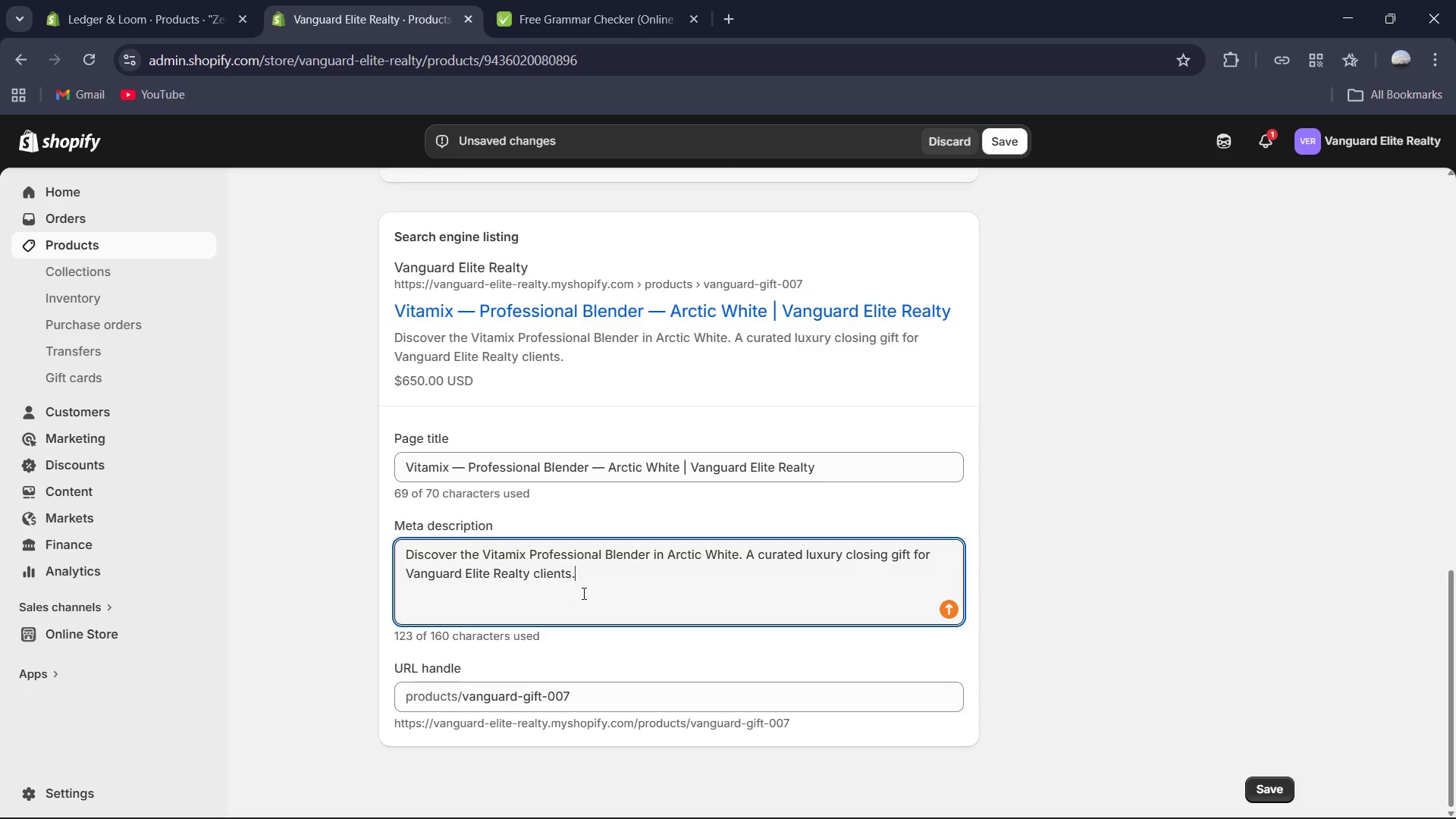 
key(Control+A)
 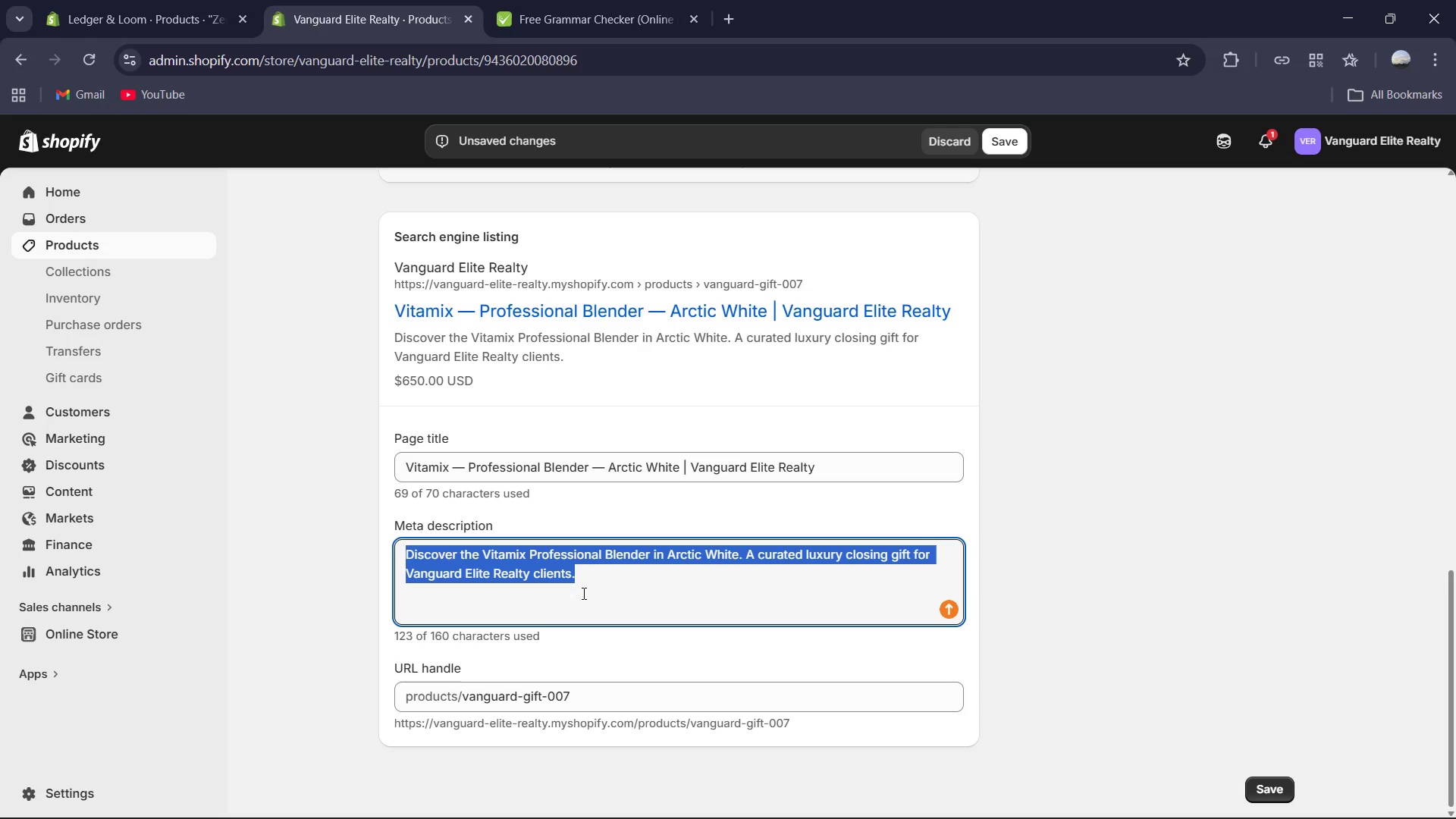 
type(Master your kitchen wwith the Vitamix professional Blender in Arctic White. A premium high-performance gift curatee)
key(Backspace)
type(d for elite homes by Vanguard Elite Realty )
key(Backspace)
type(.)
 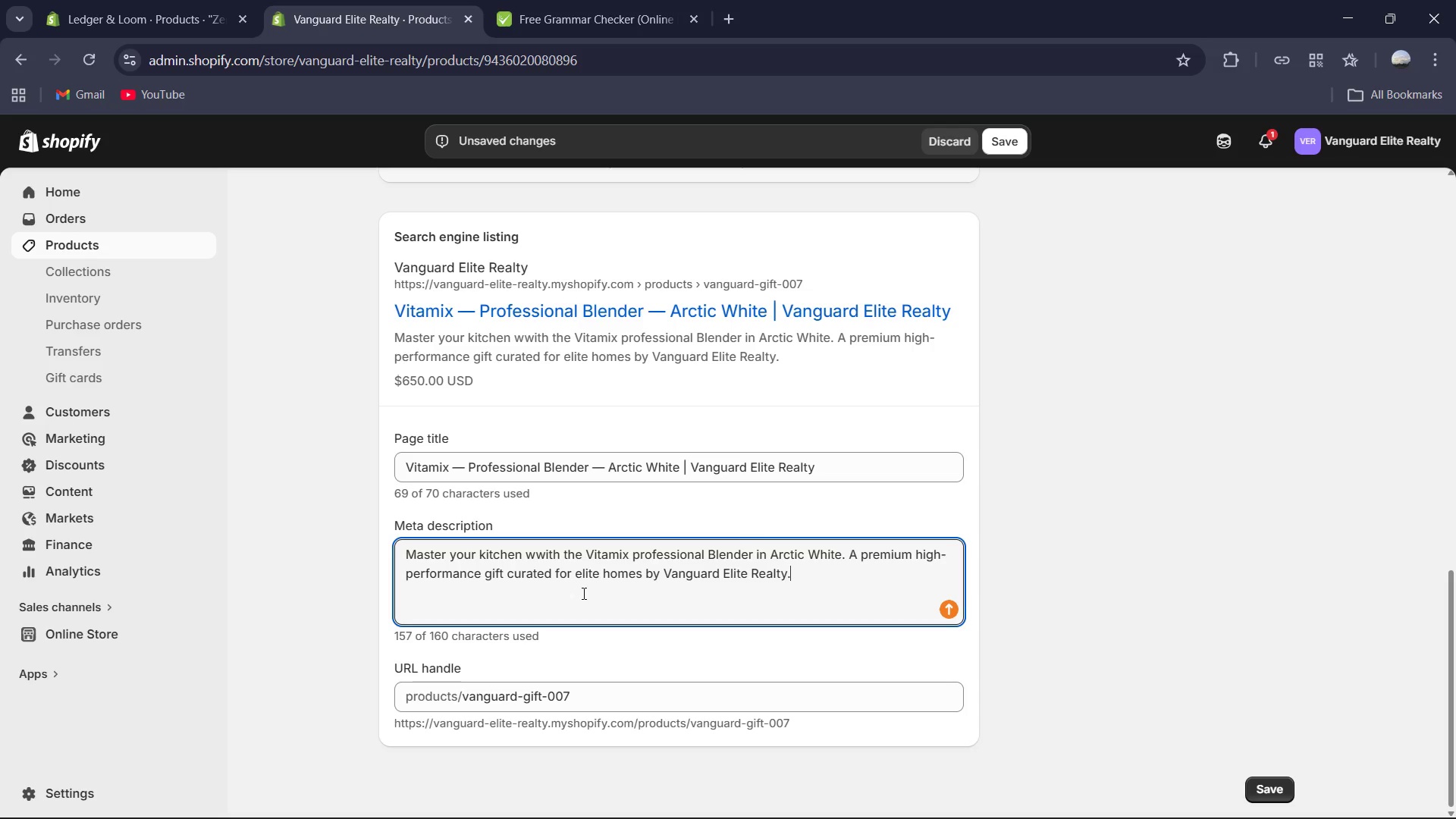 
key(Control+A)
 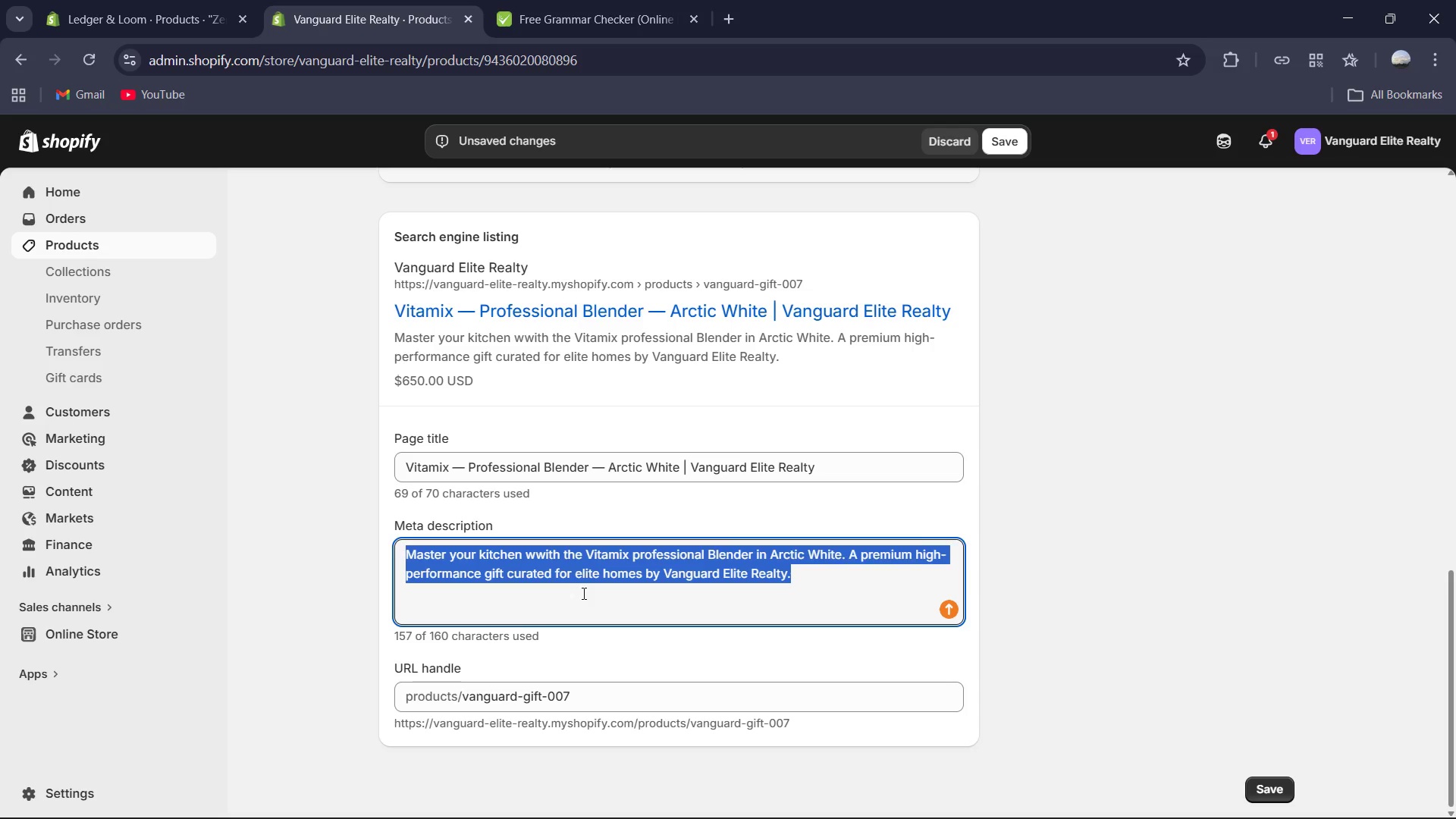 
key(Control+C)
 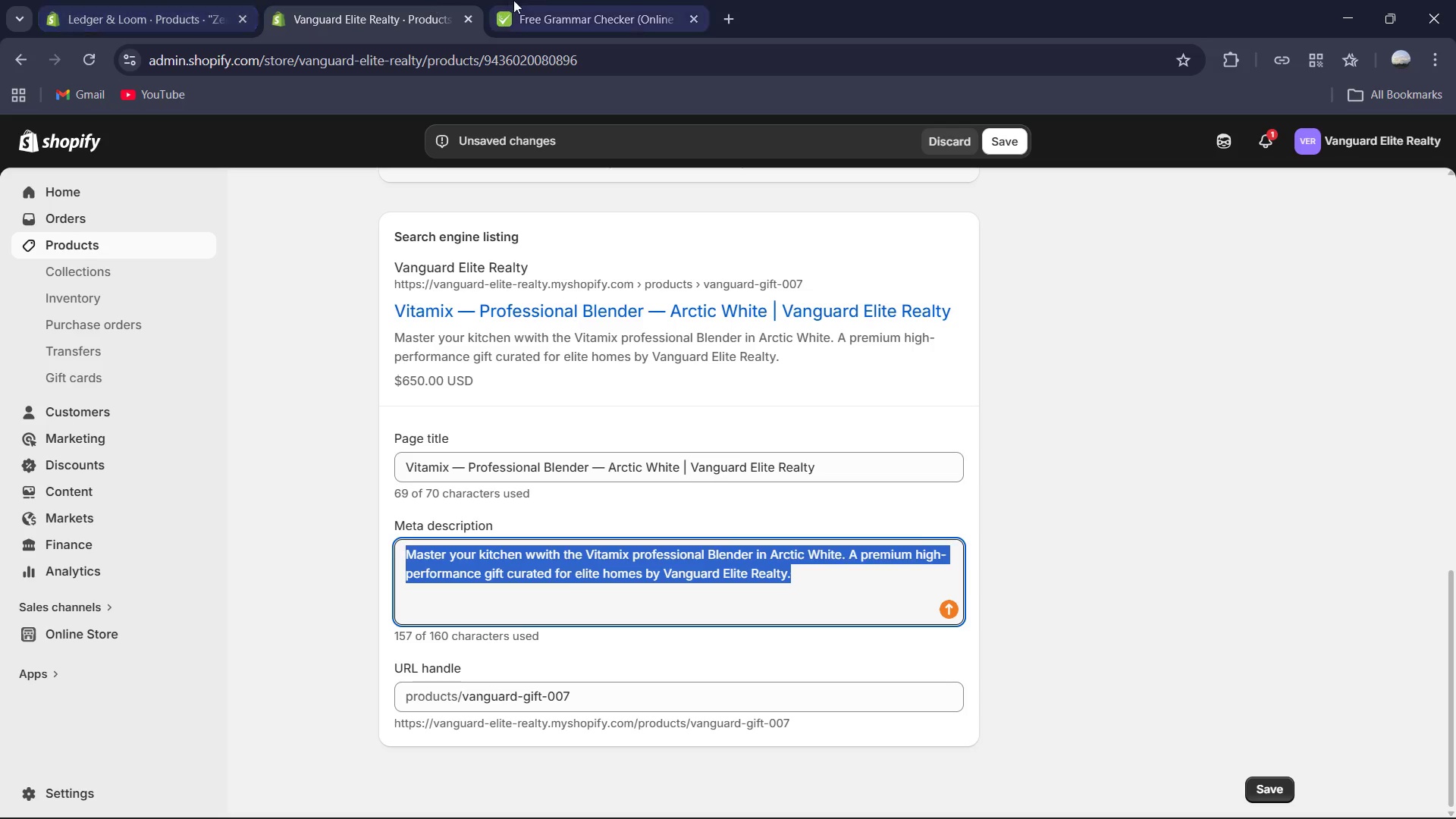 
left_click([590, 0])
 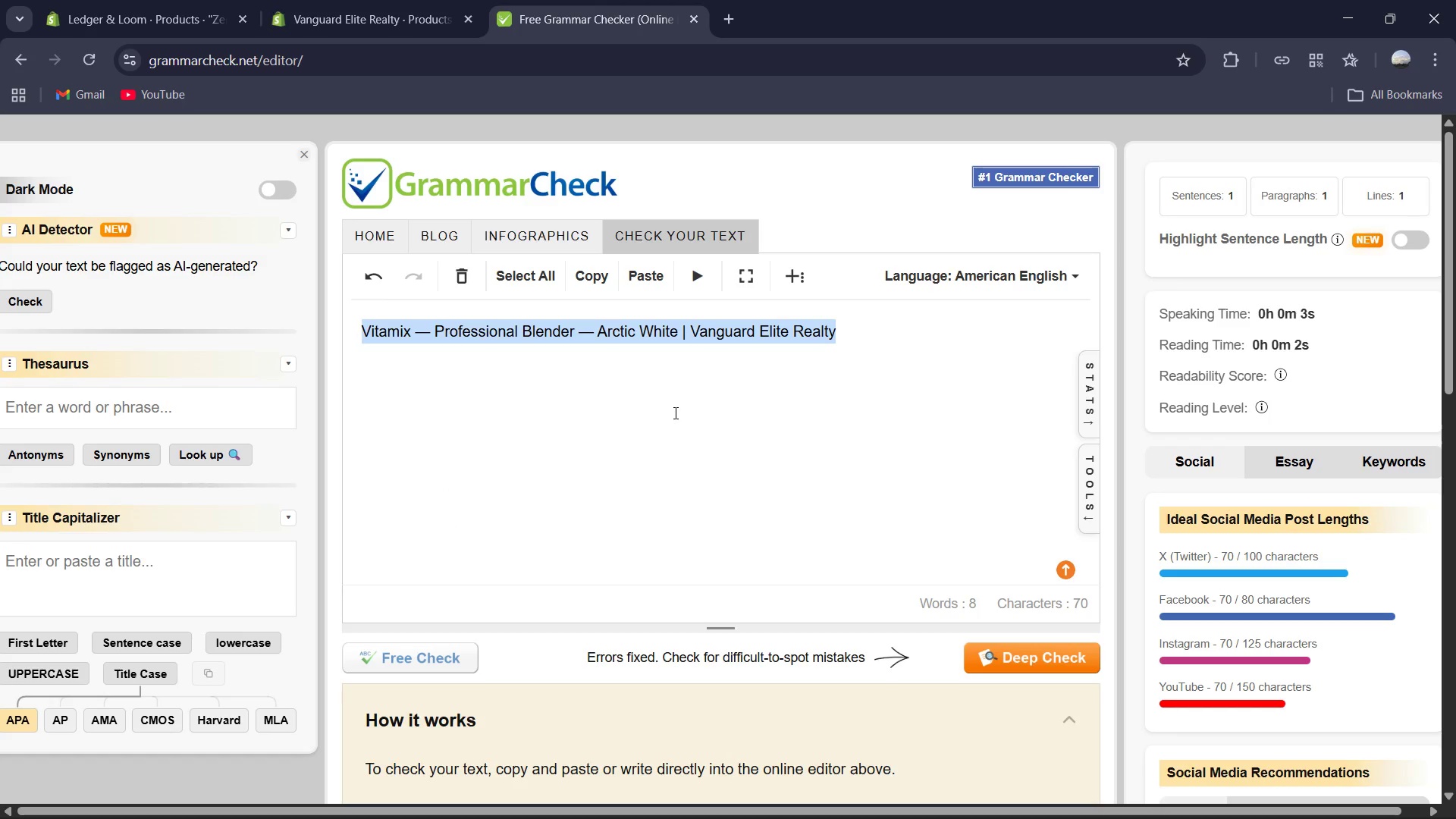 
key(Control+V)
 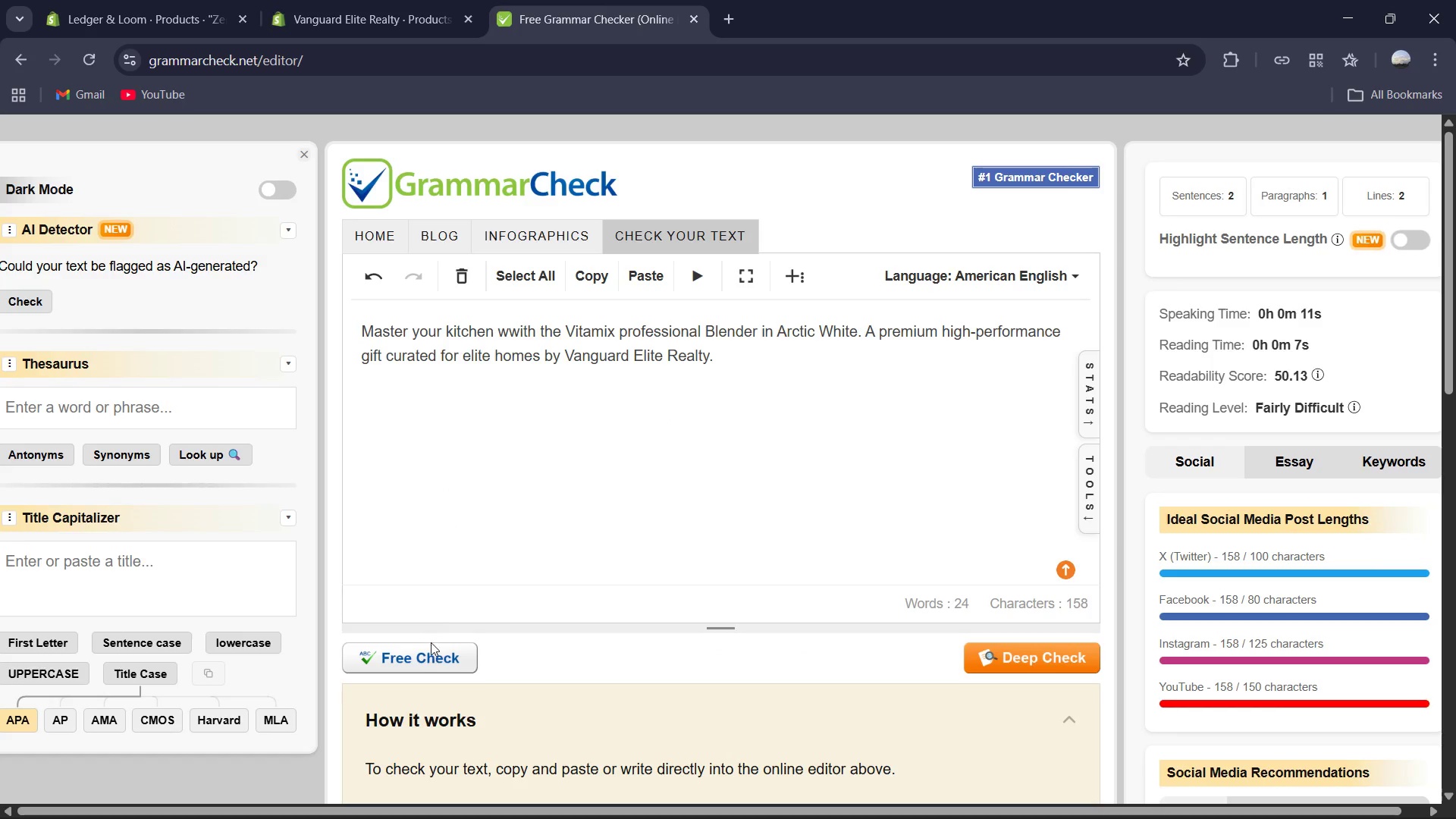 
left_click([424, 658])
 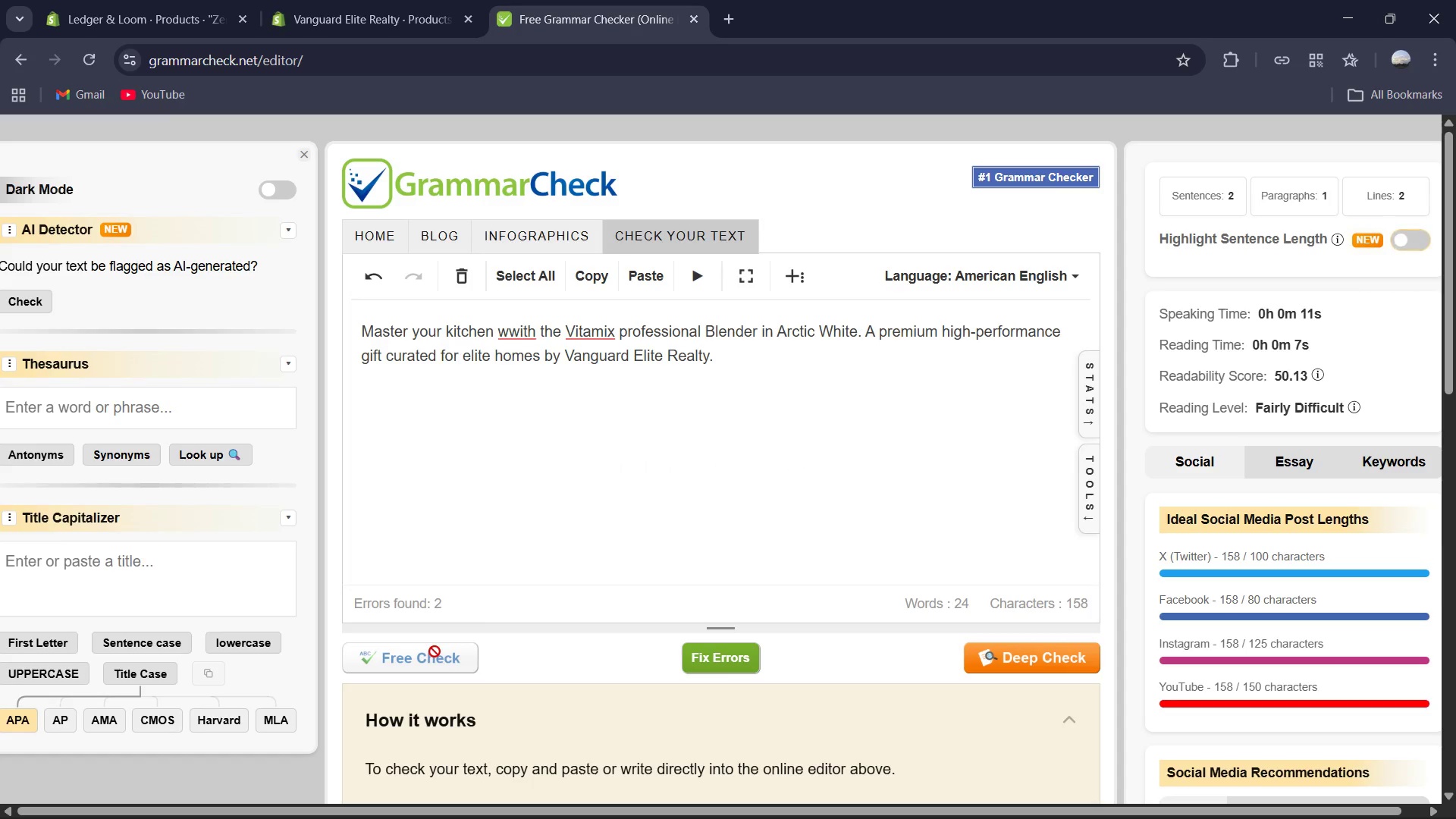 
left_click([702, 662])
 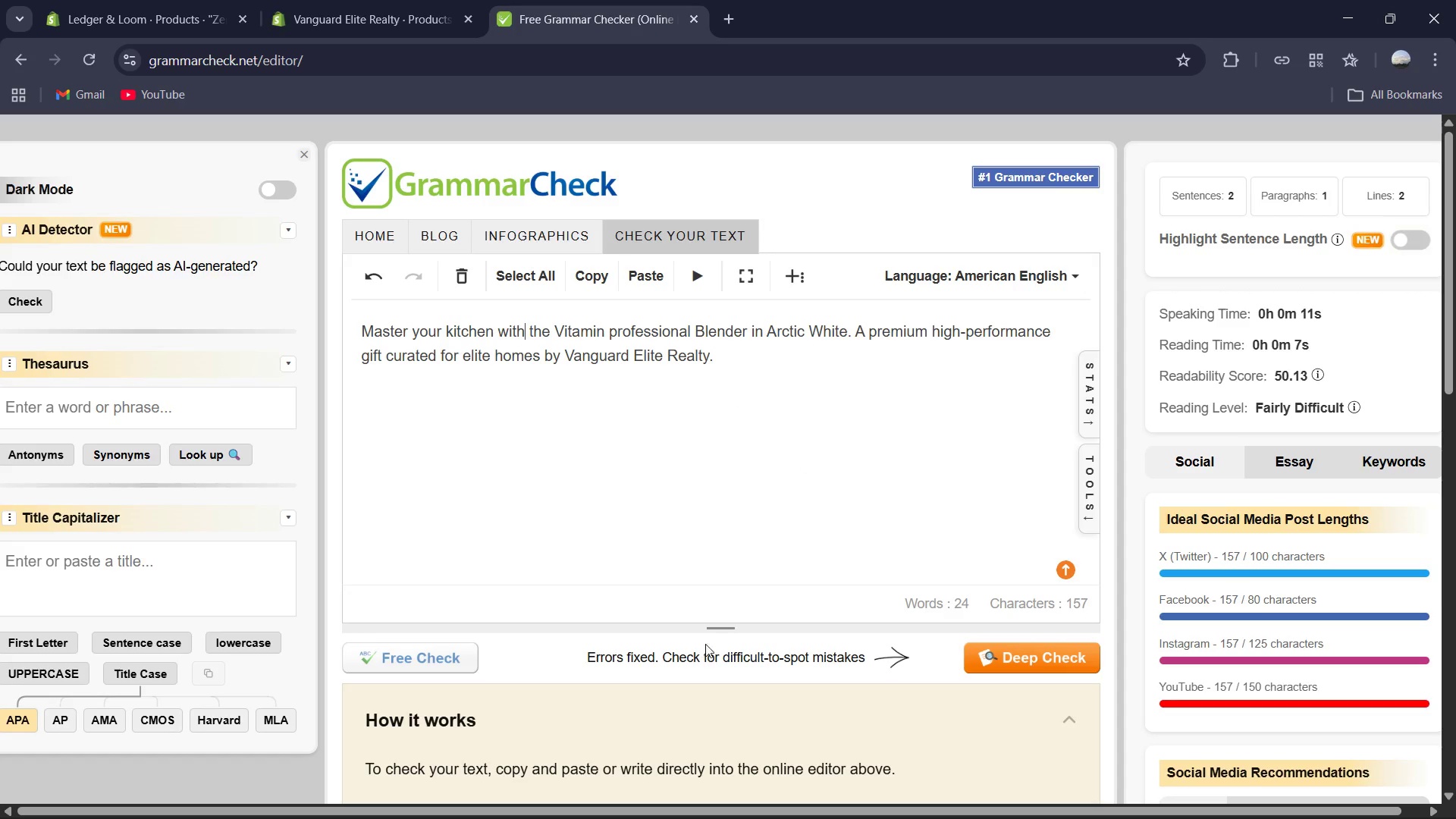 
wait(5.77)
 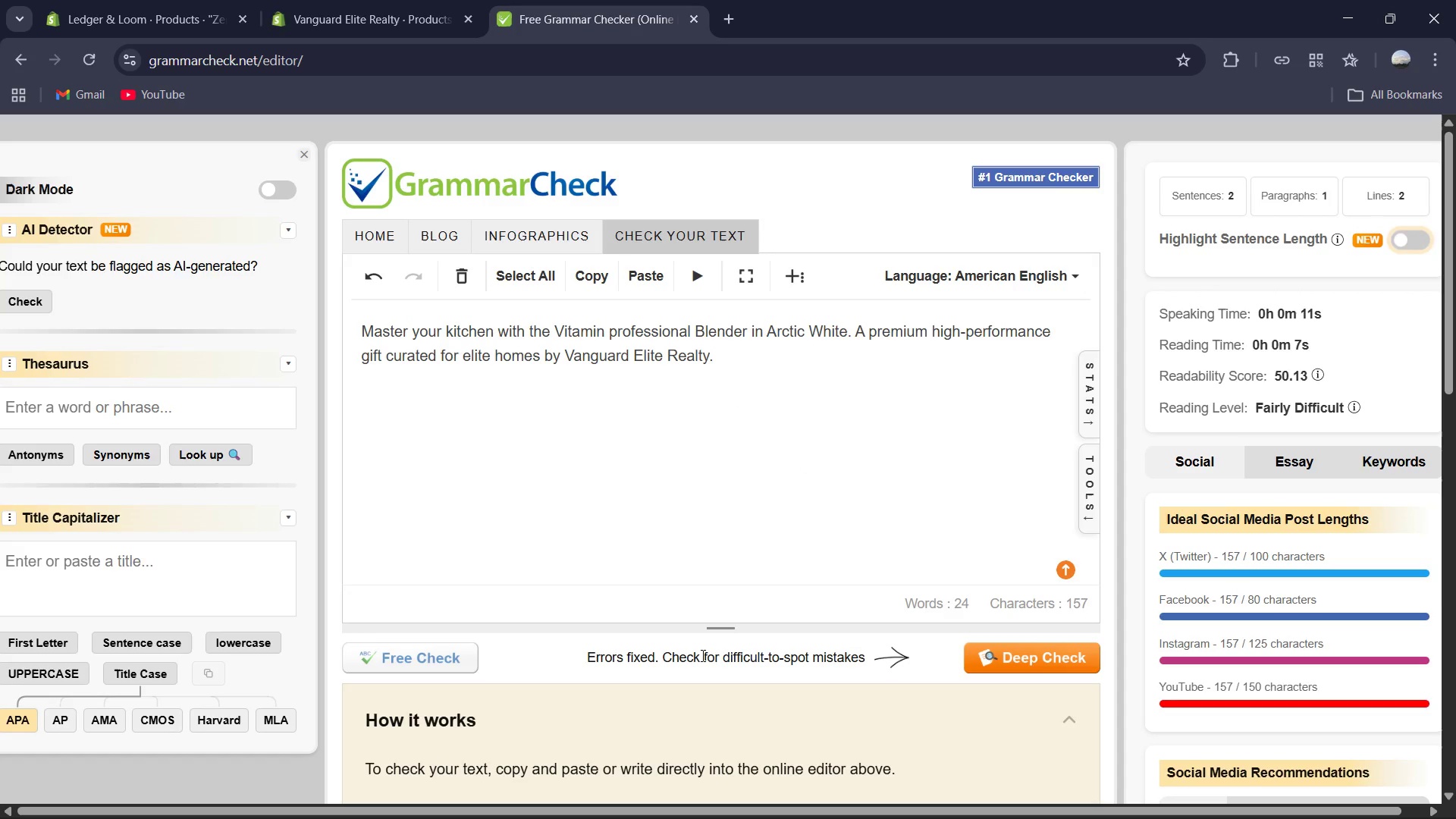 
key(Control+A)
 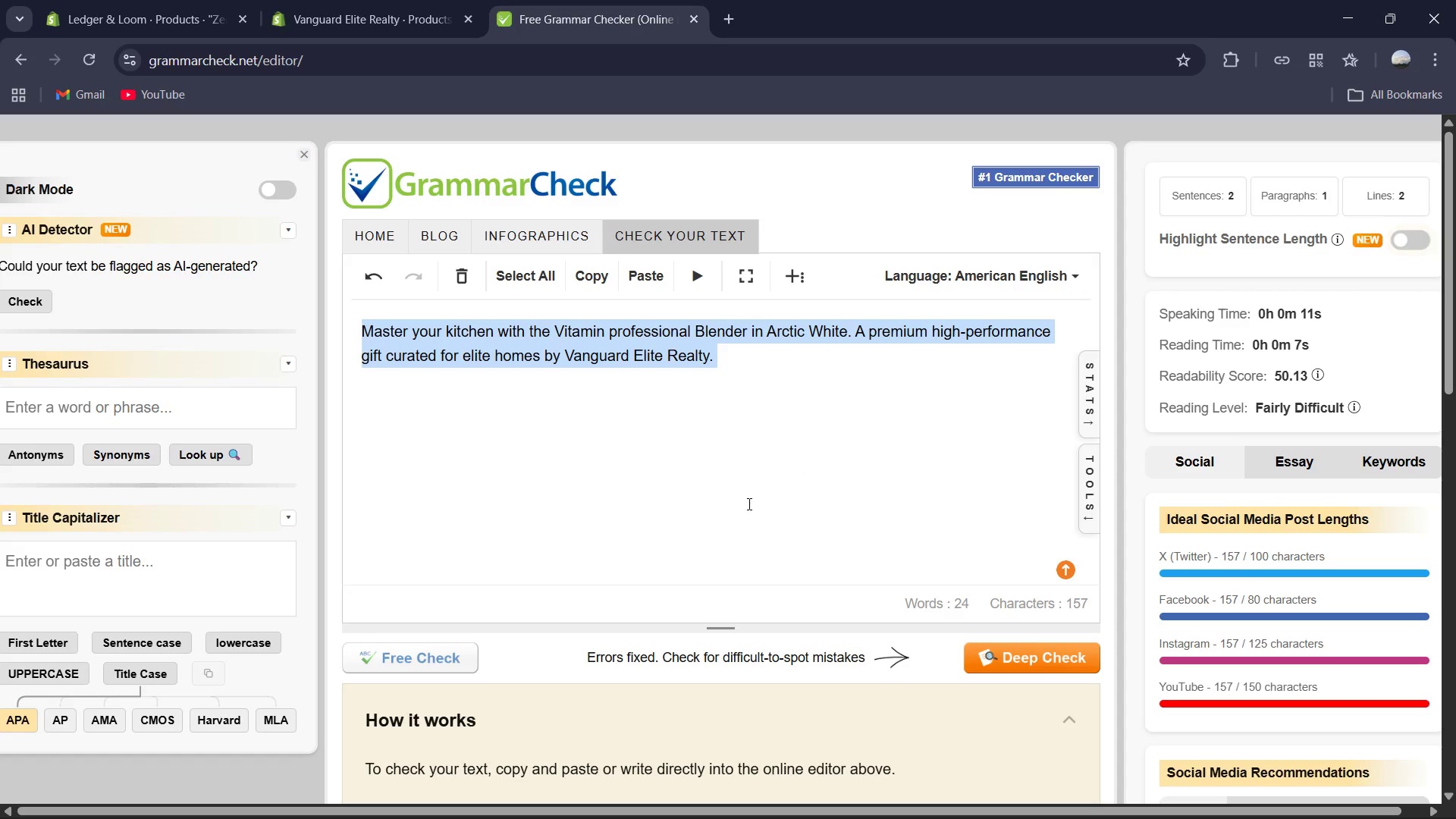 
key(Control+C)
 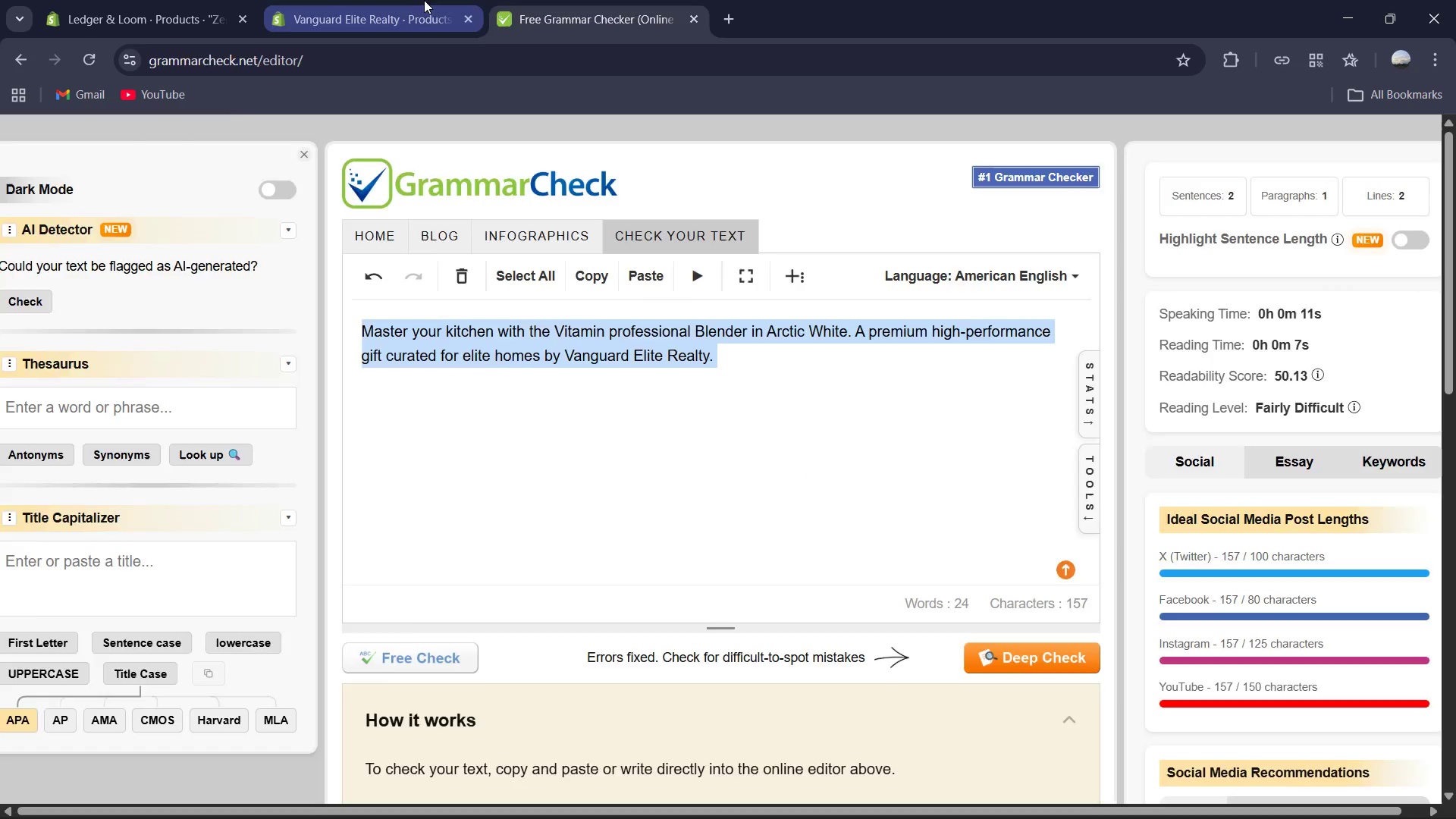 
key(Control+V)
 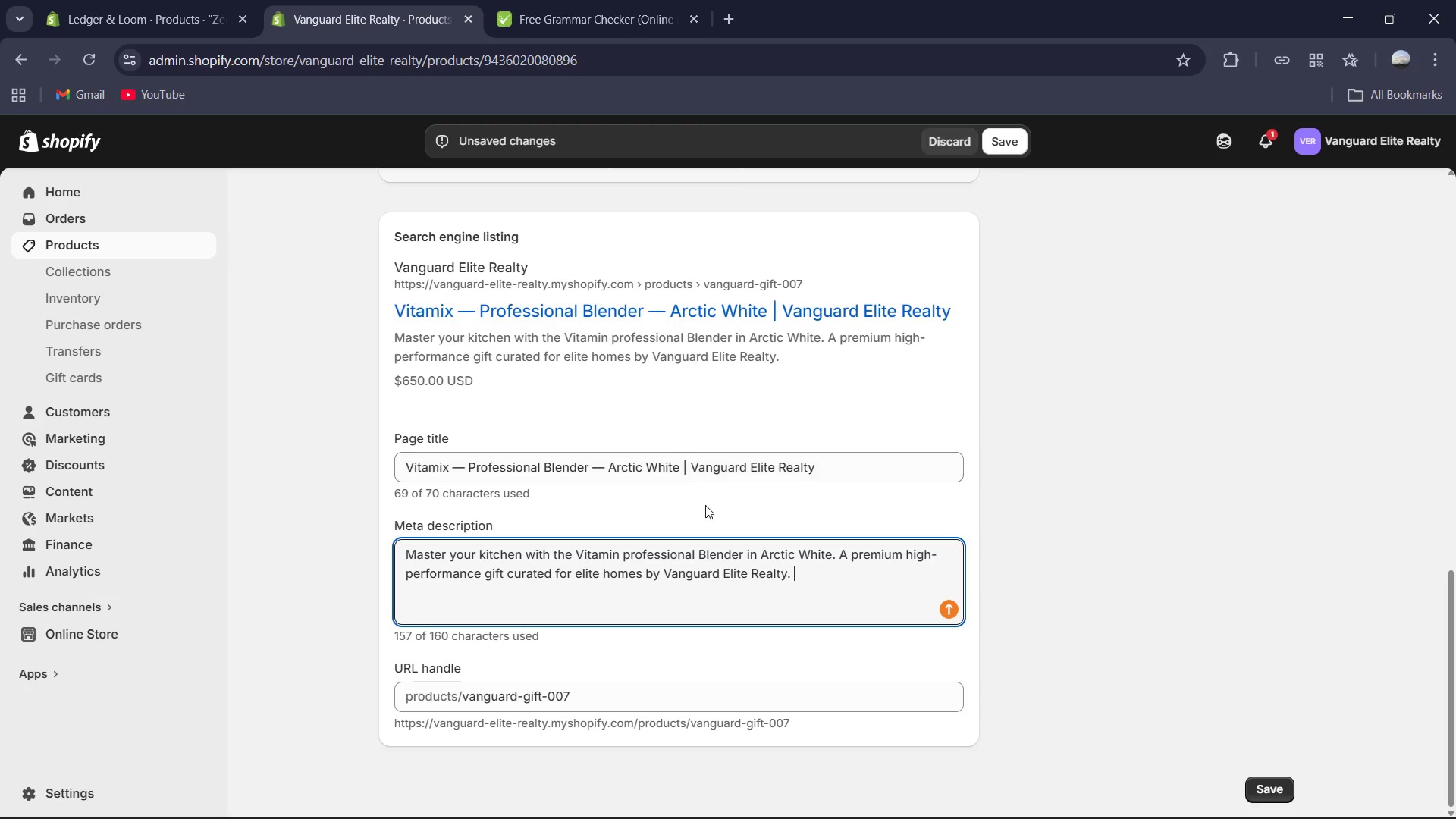 
scroll: coordinate [730, 552], scroll_direction: down, amount: 4.0
 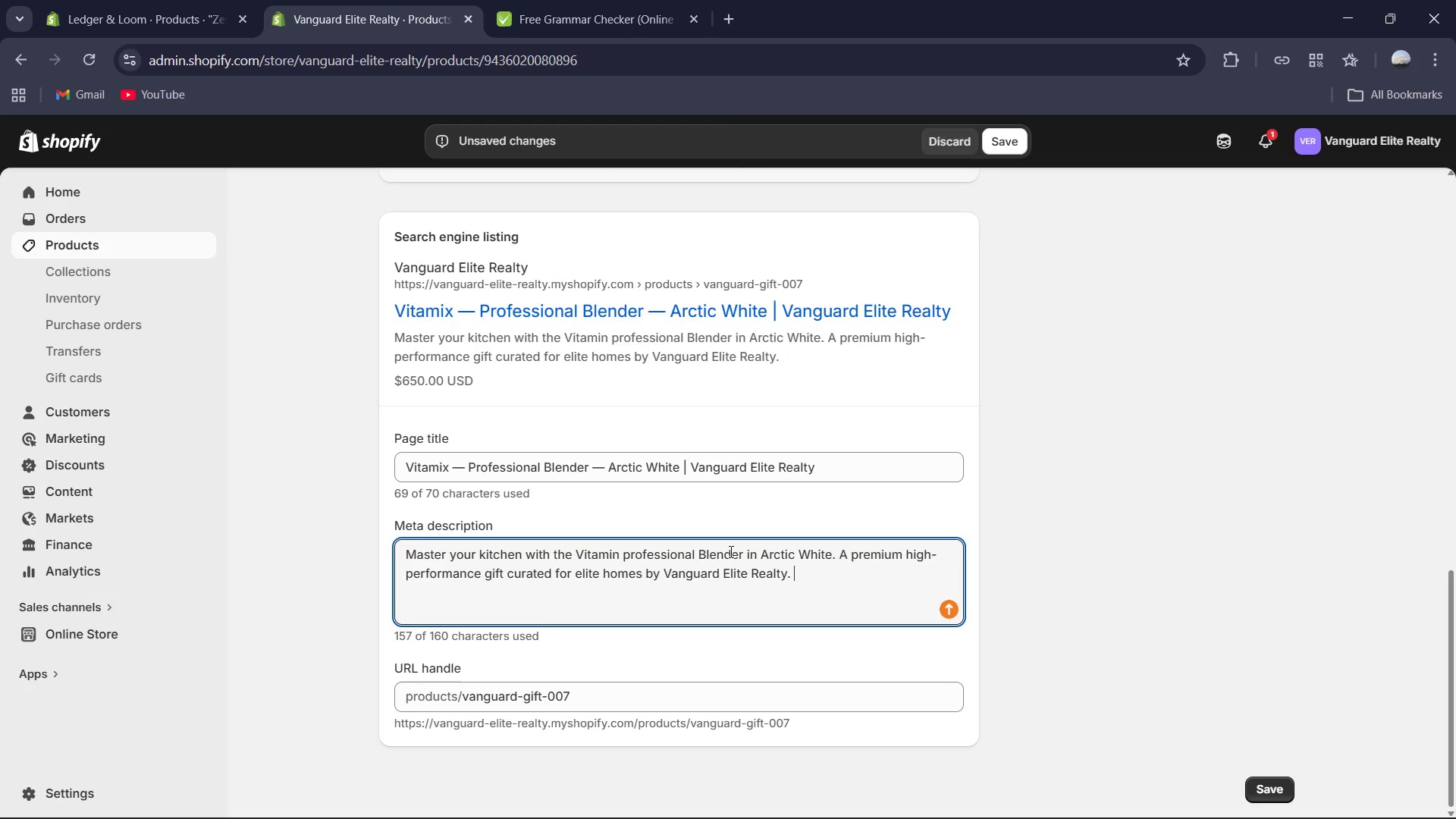 
scroll: coordinate [736, 547], scroll_direction: up, amount: 4.0
 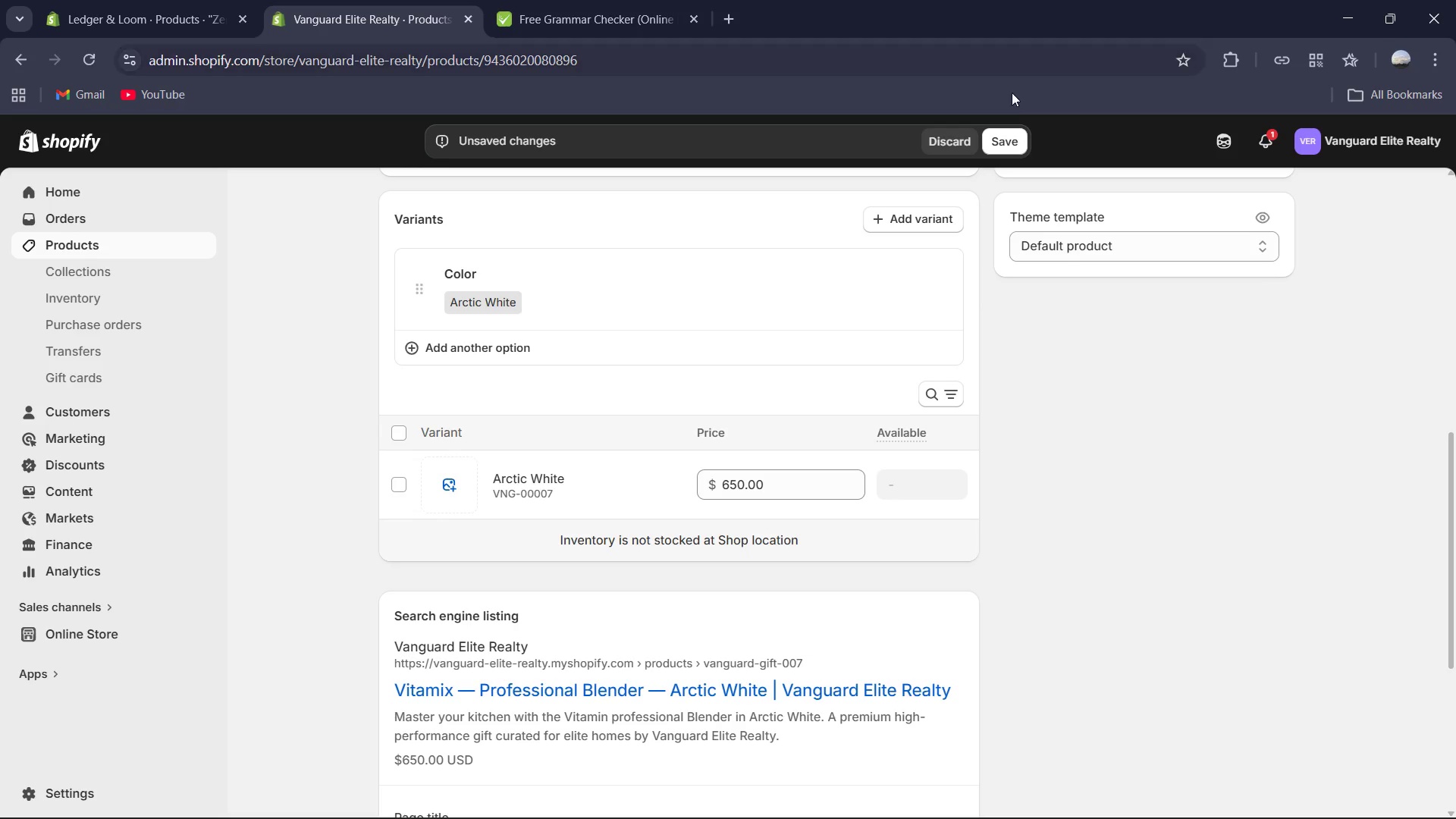 
left_click([1001, 135])
 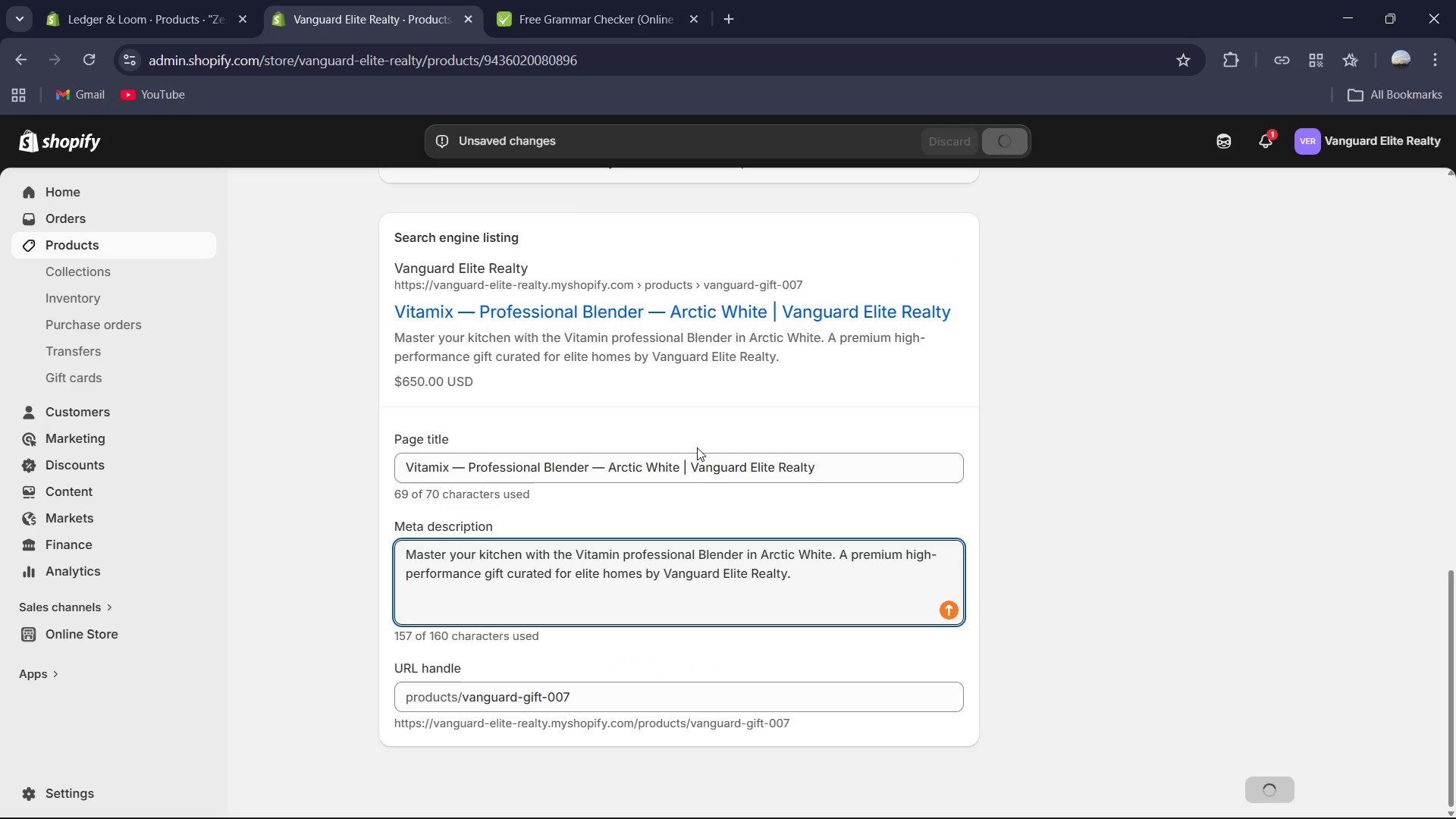 
wait(5.06)
 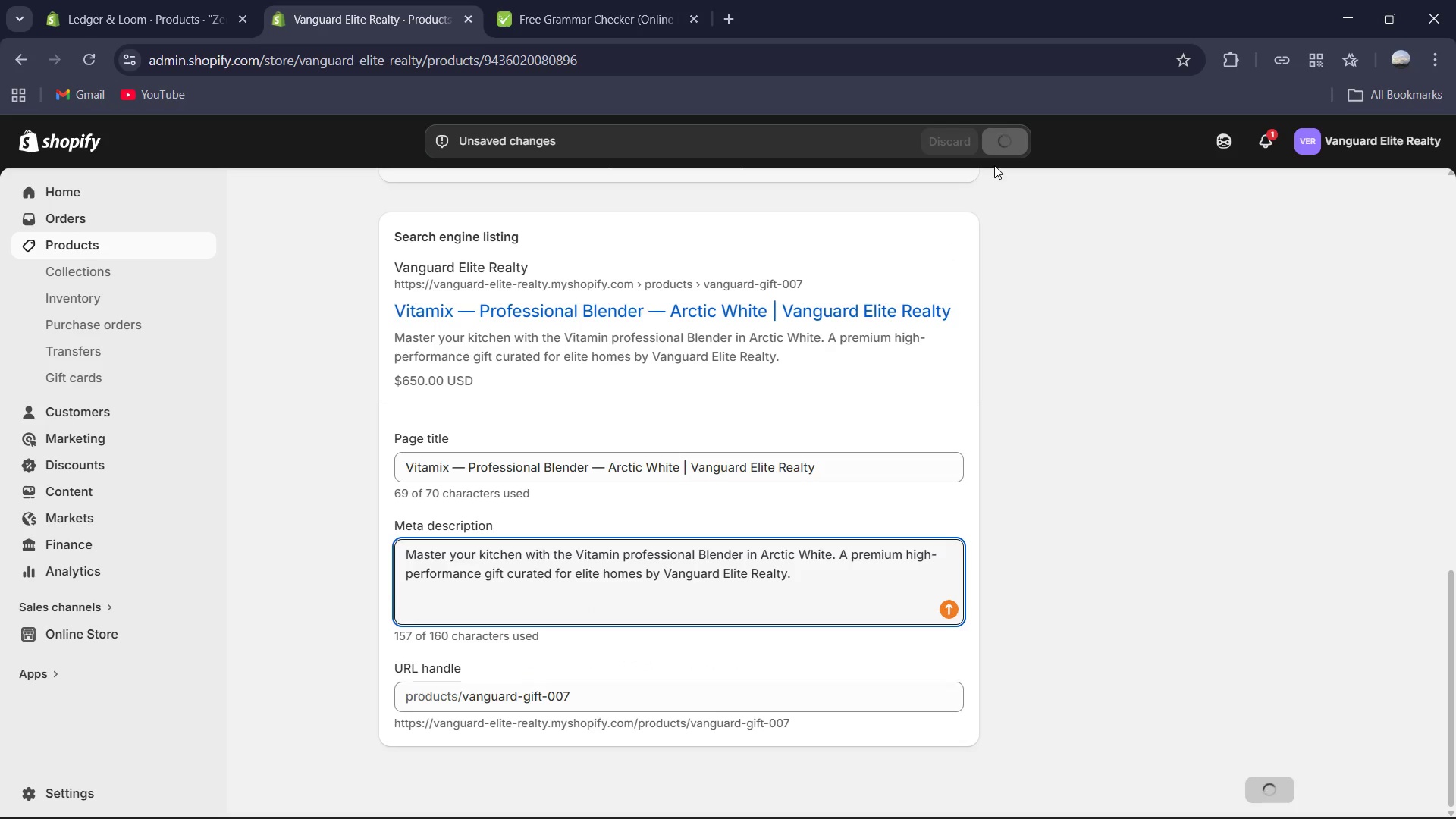 
scroll: coordinate [697, 447], scroll_direction: up, amount: 3.0
 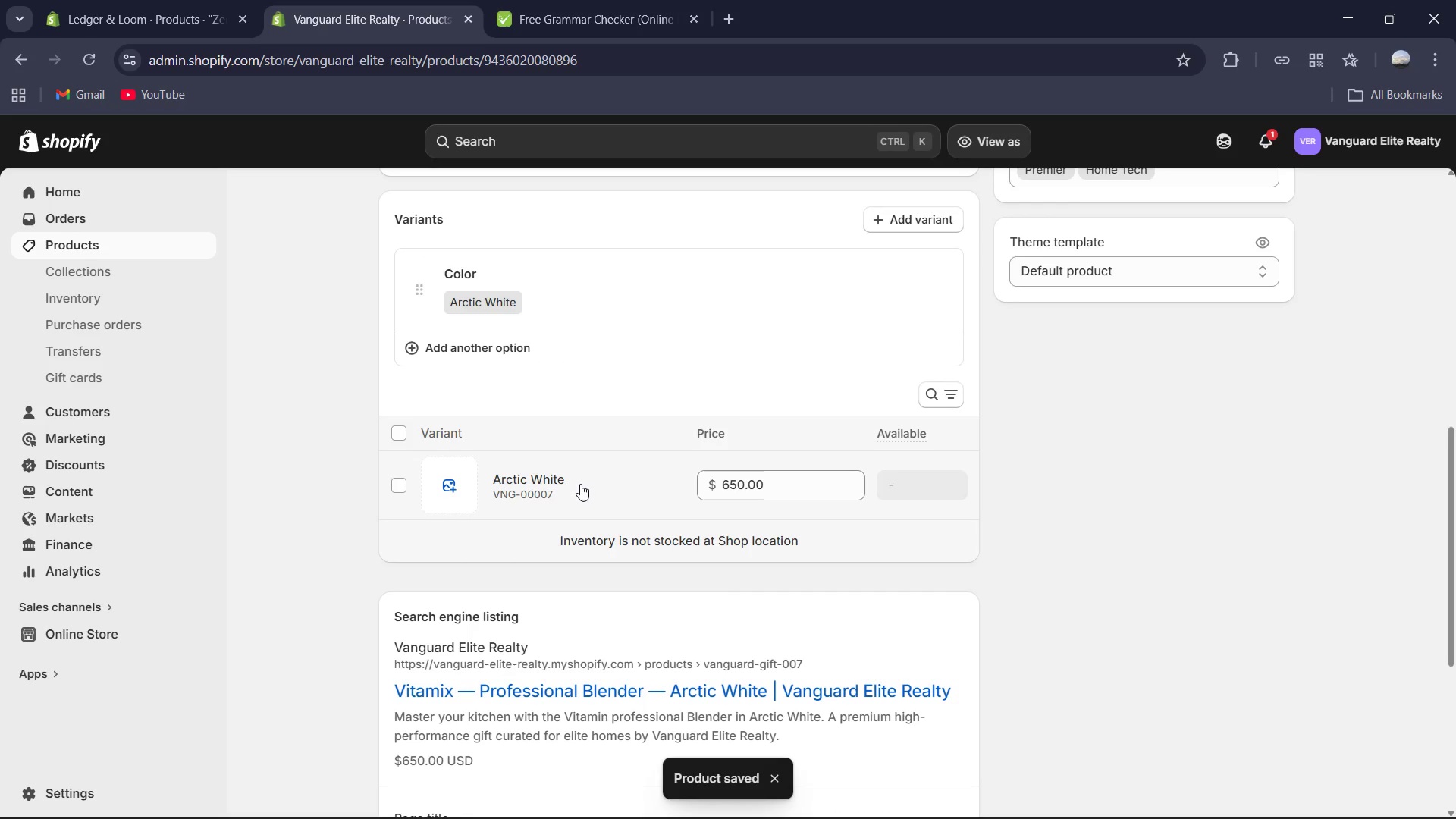 
left_click([546, 476])
 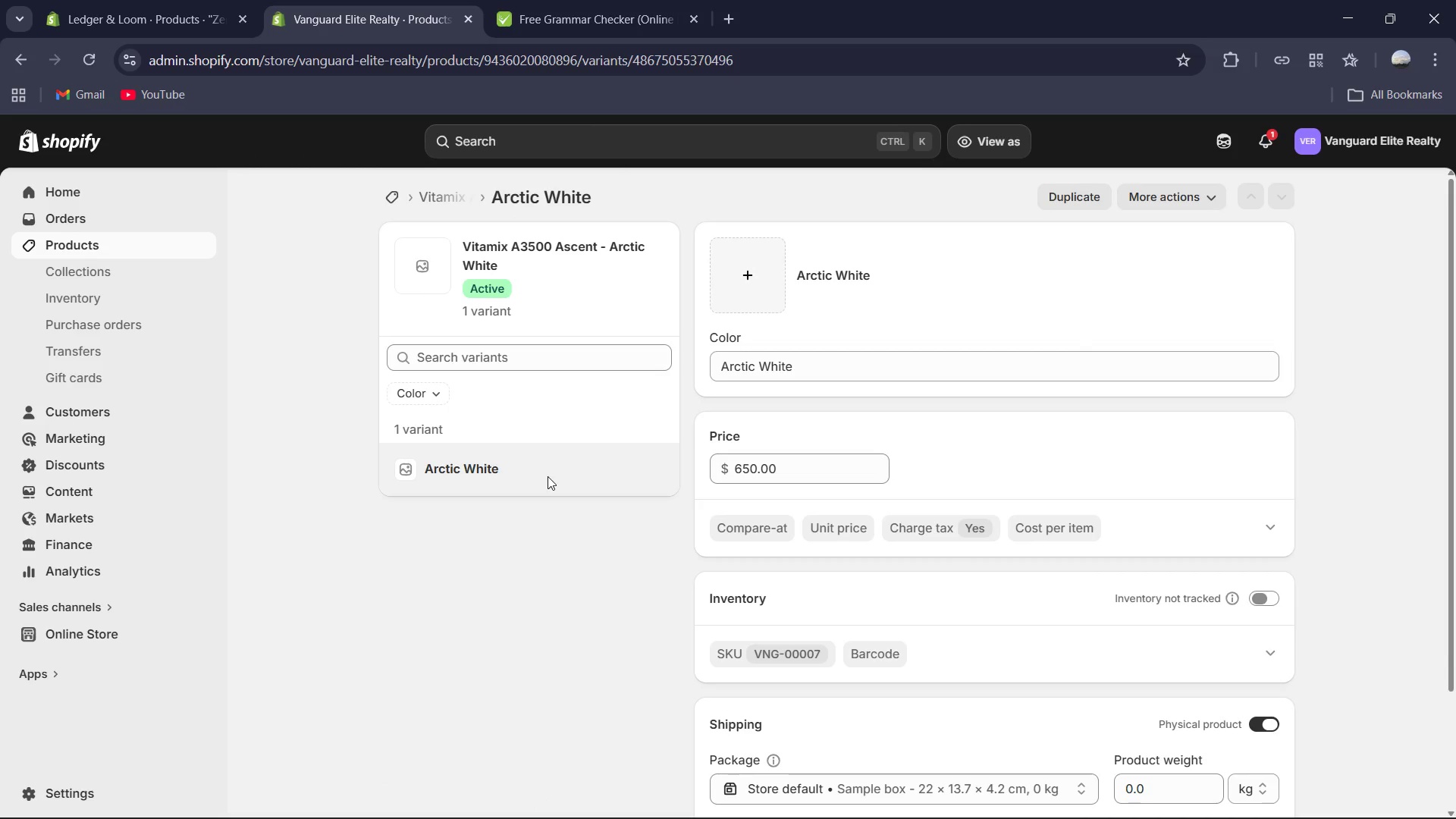 
wait(8.97)
 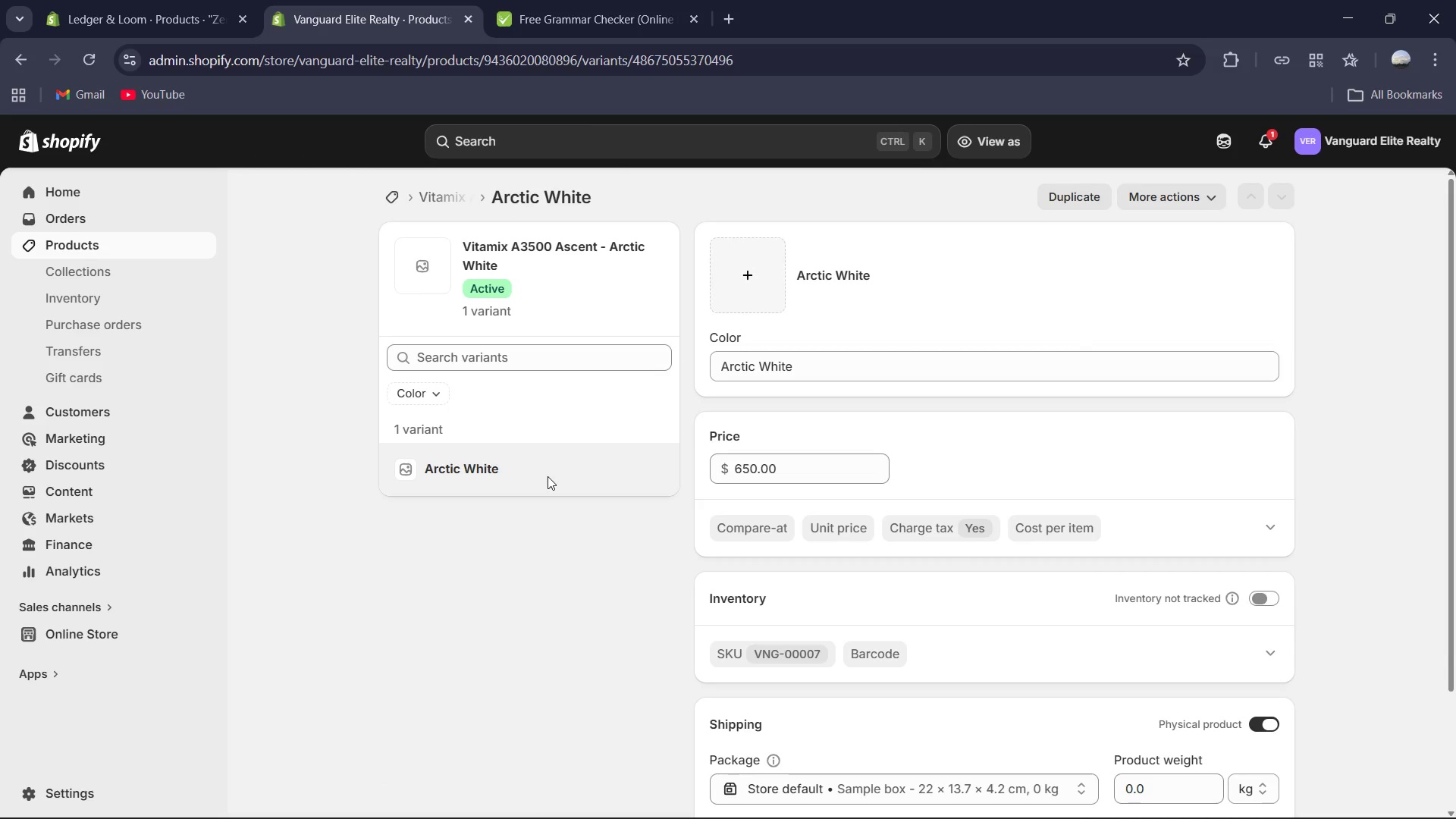 
scroll: coordinate [664, 519], scroll_direction: down, amount: 2.0
 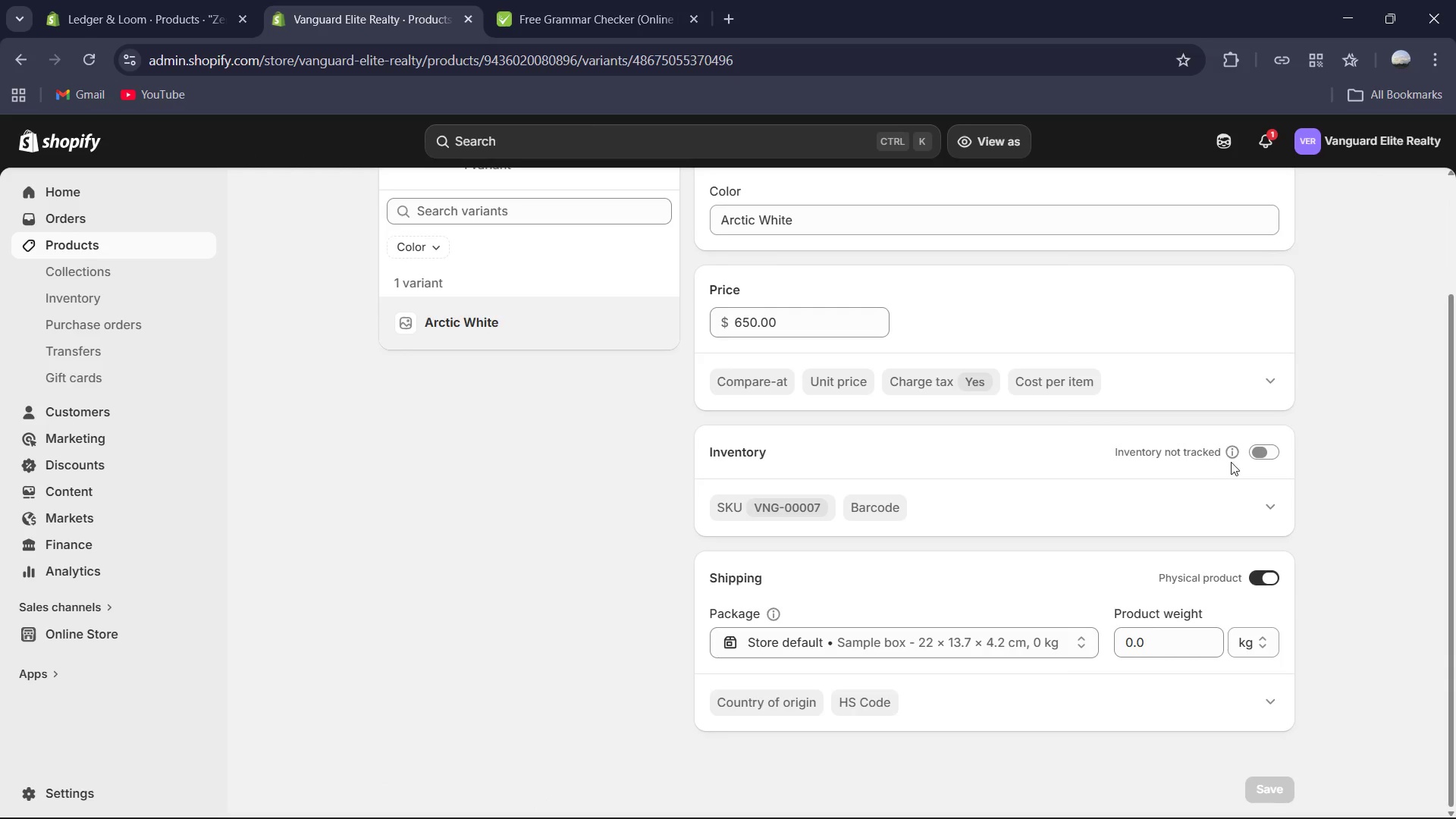 
left_click([1267, 450])
 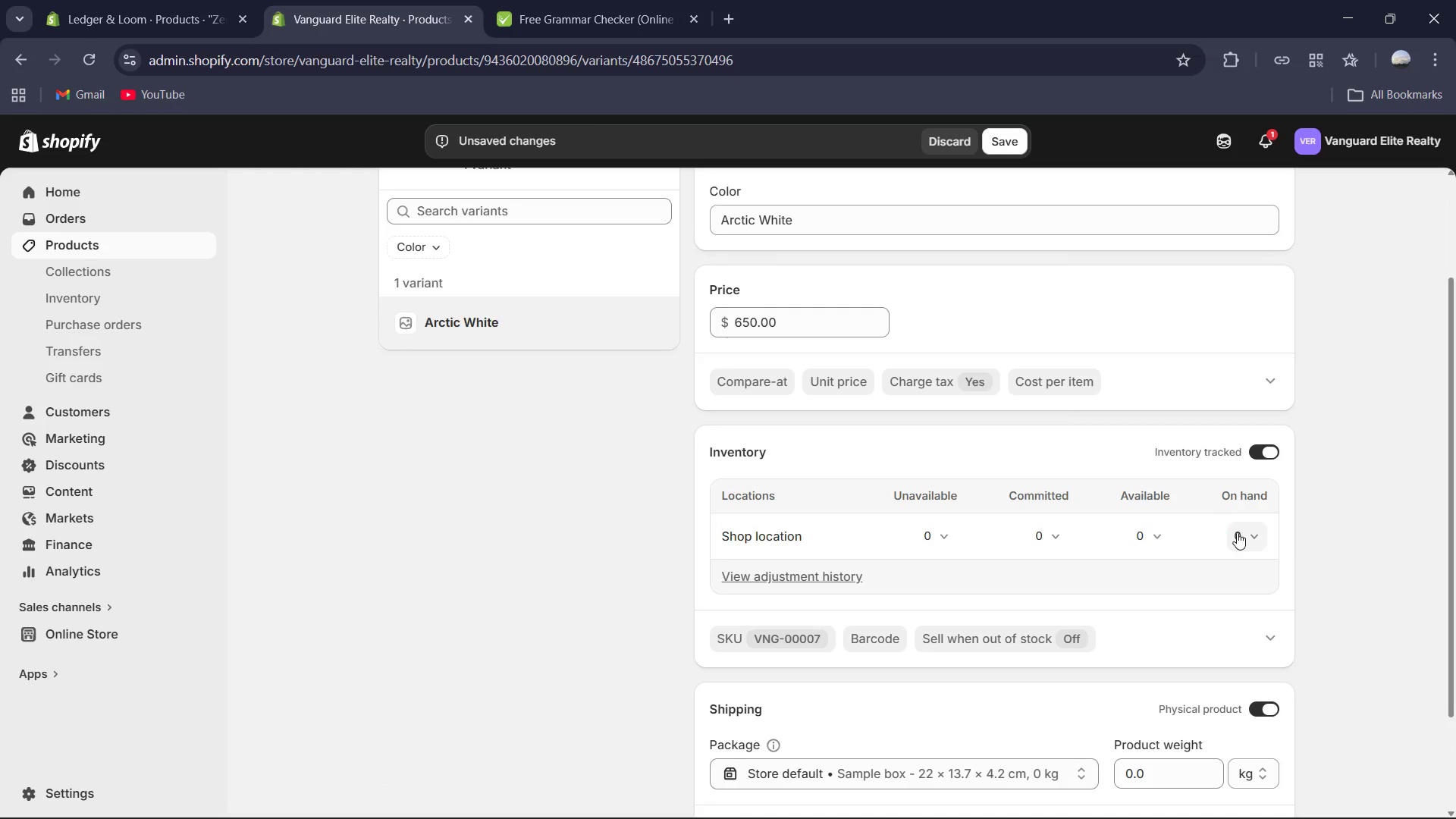 
left_click([1241, 530])
 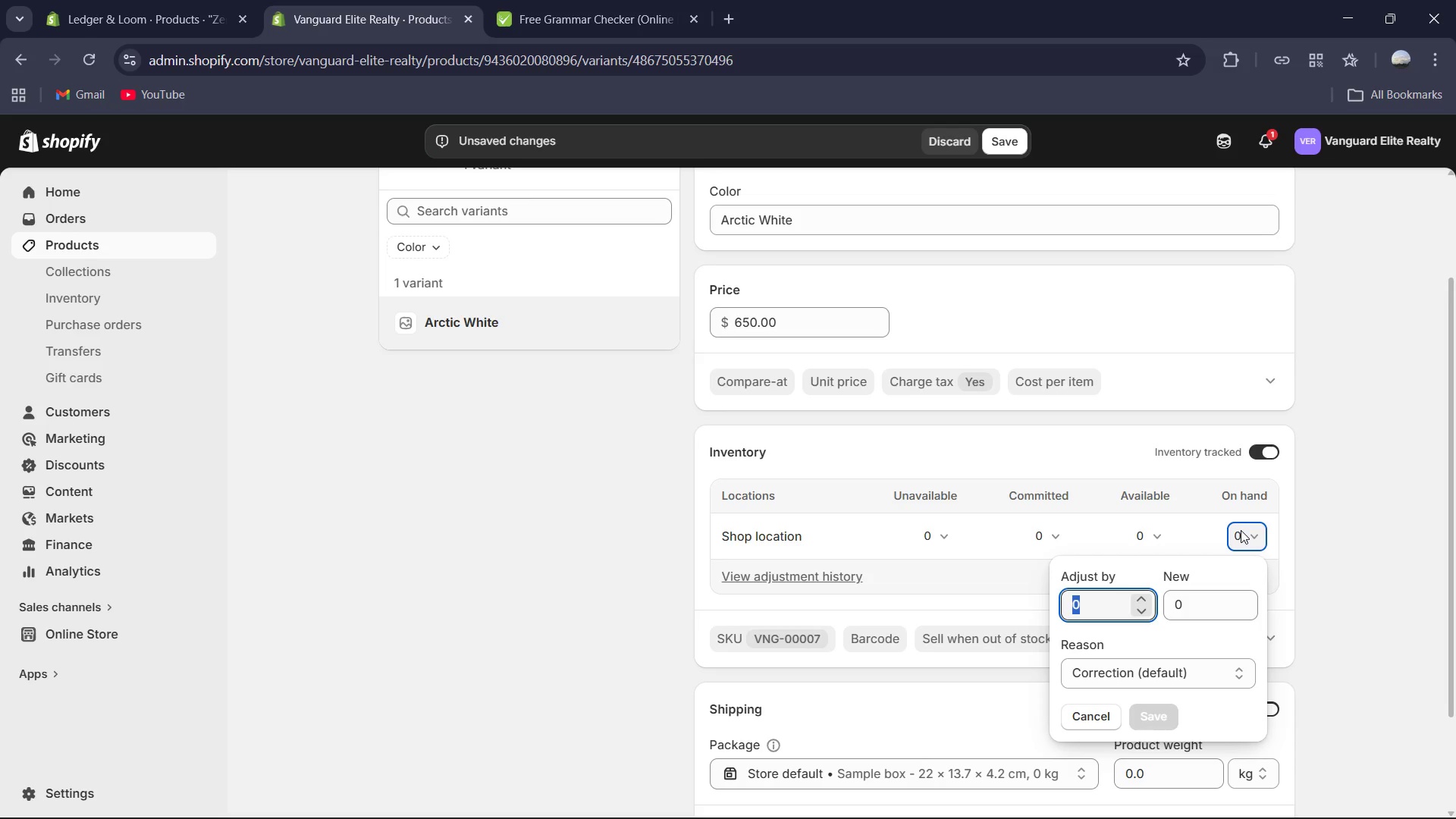 
key(Numpad2)
 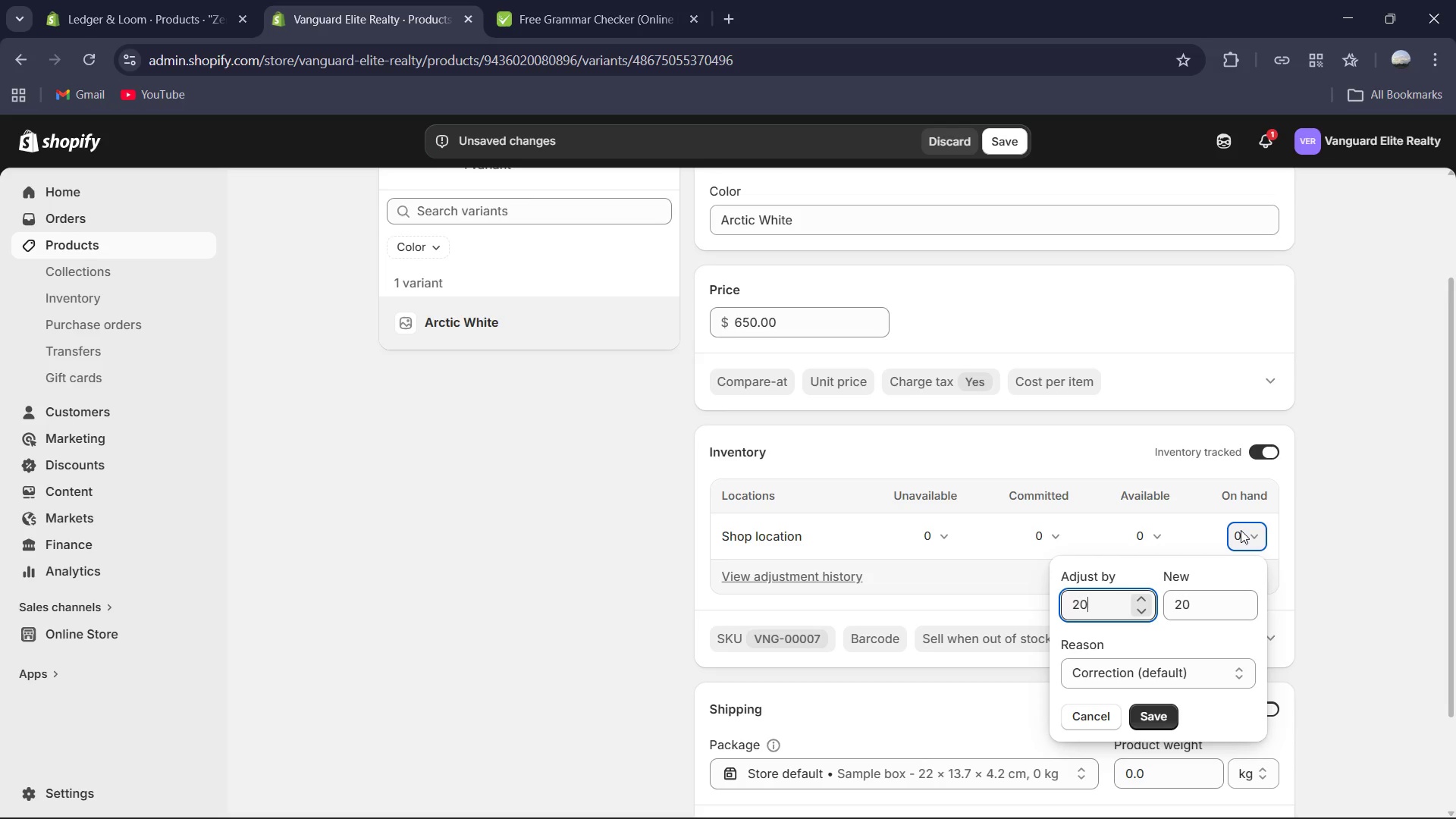 
key(Numpad0)
 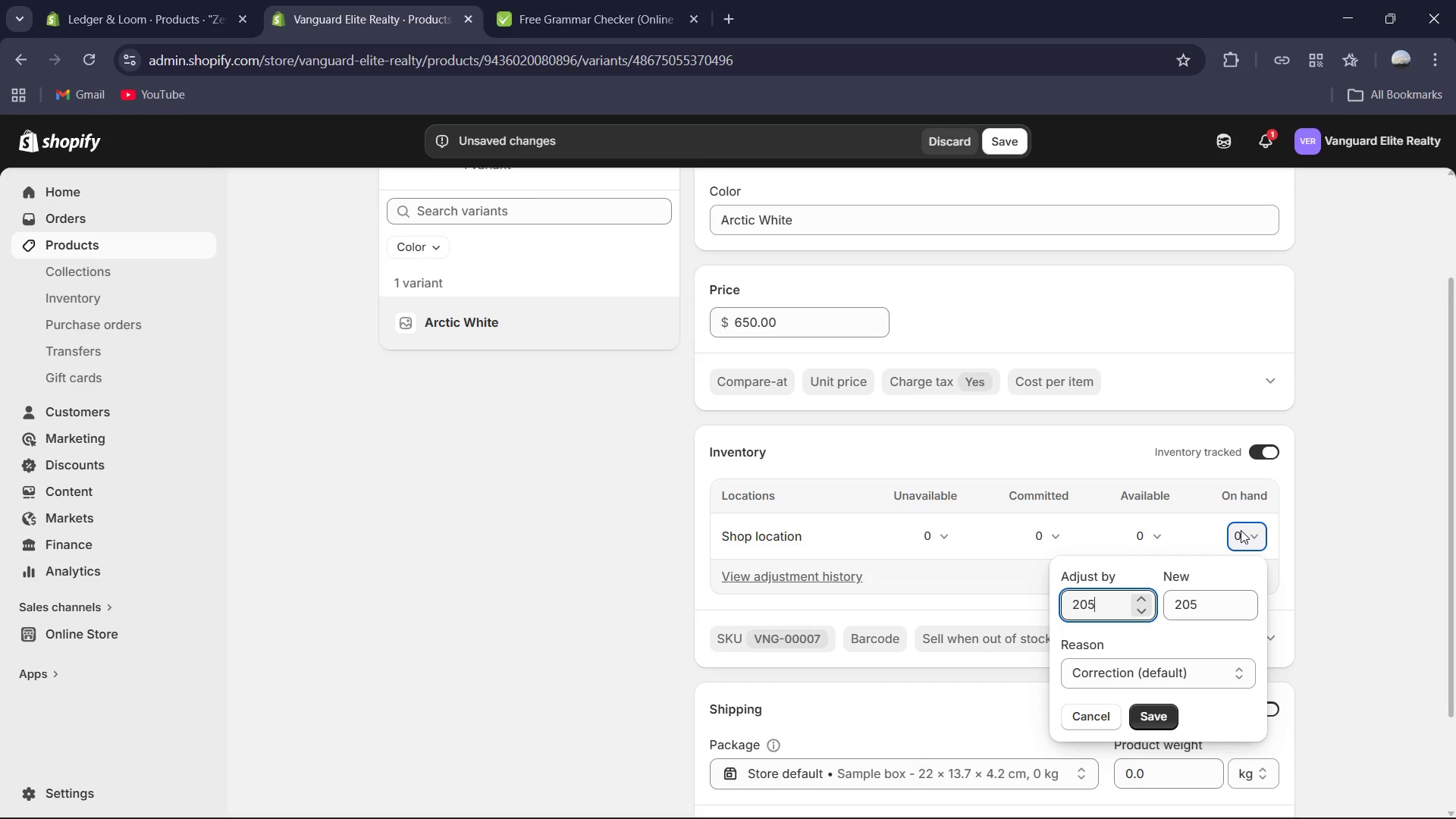 
key(Numpad5)
 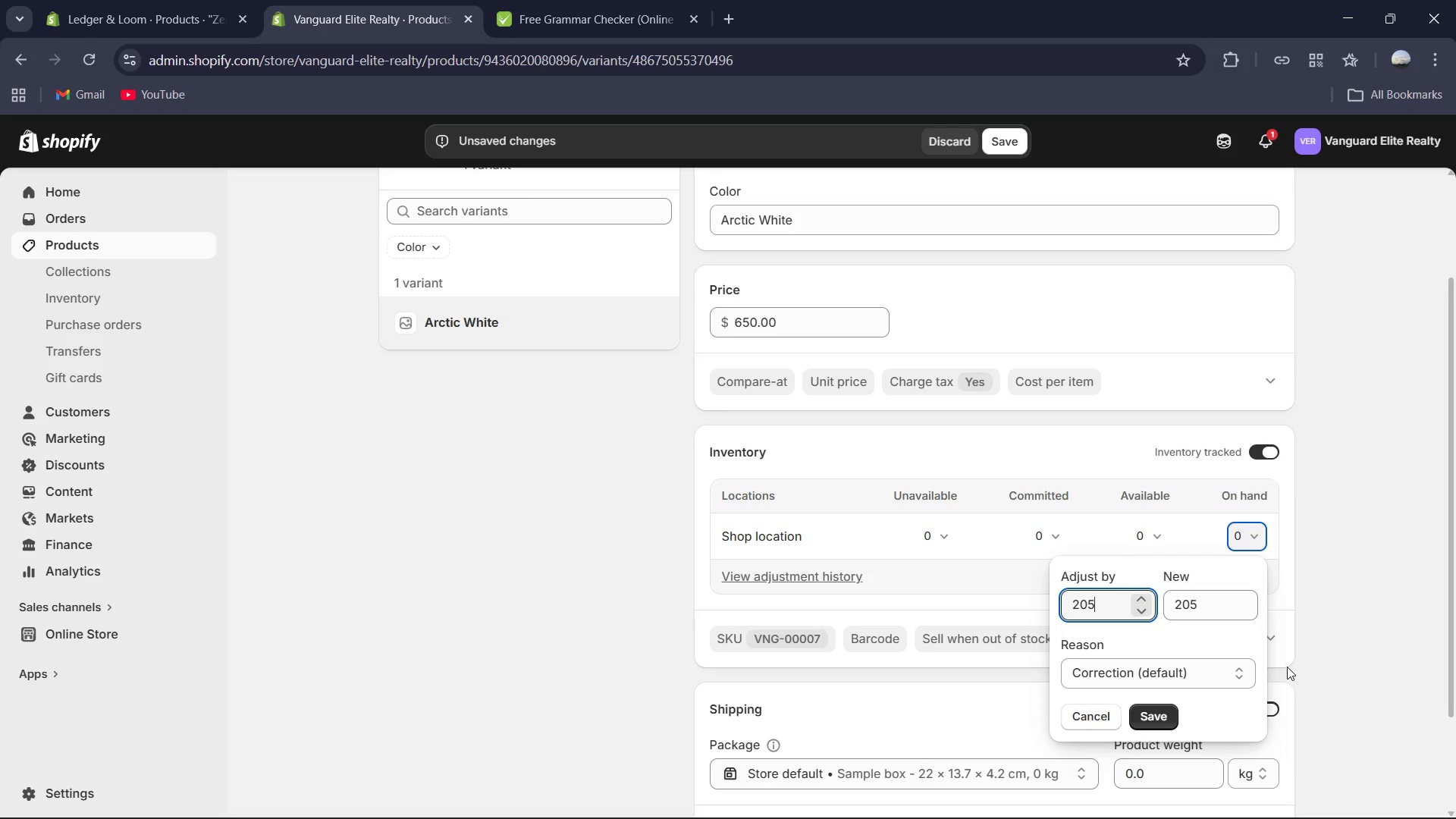 
left_click([1160, 713])
 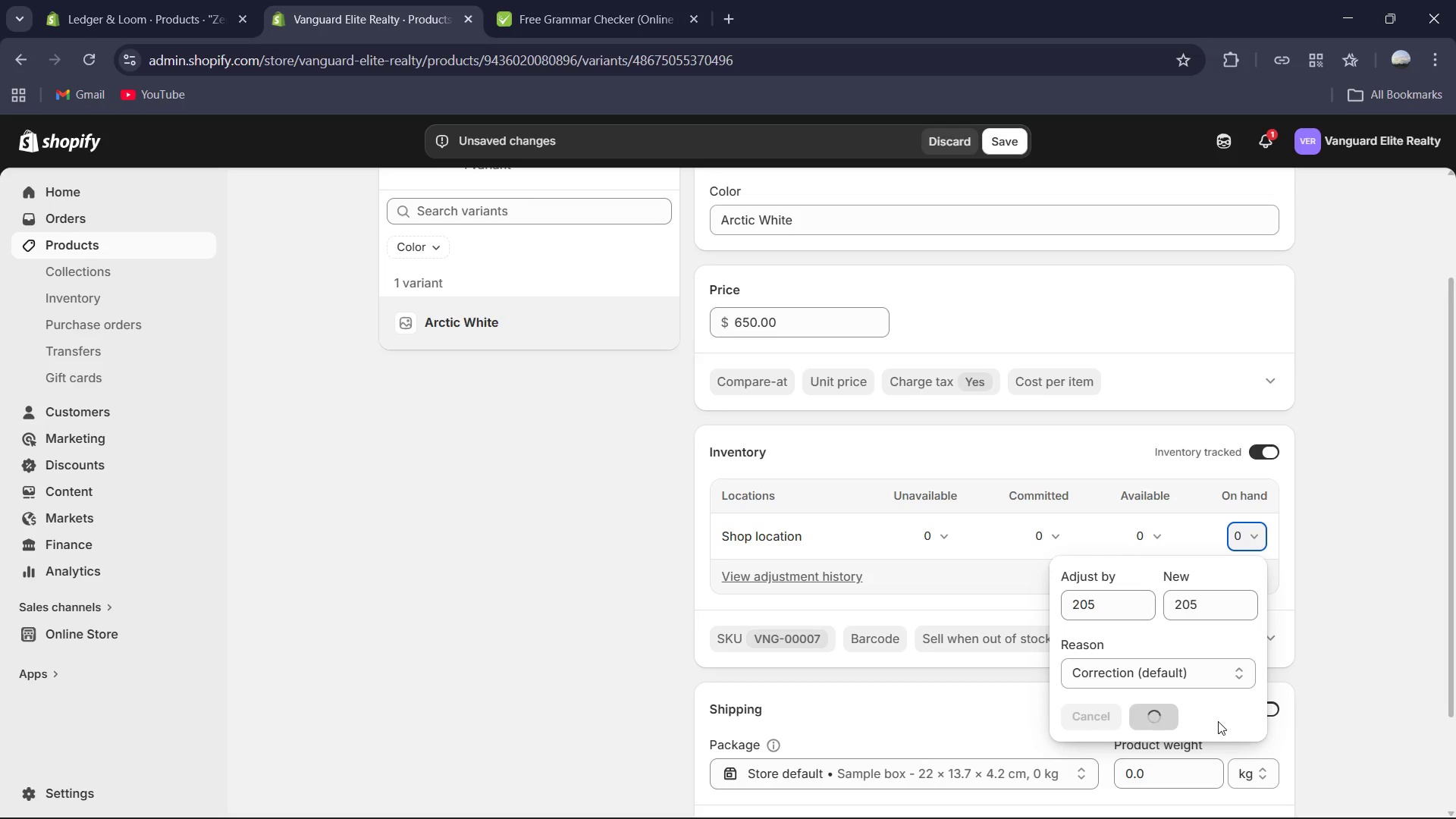 
scroll: coordinate [1218, 721], scroll_direction: down, amount: 2.0
 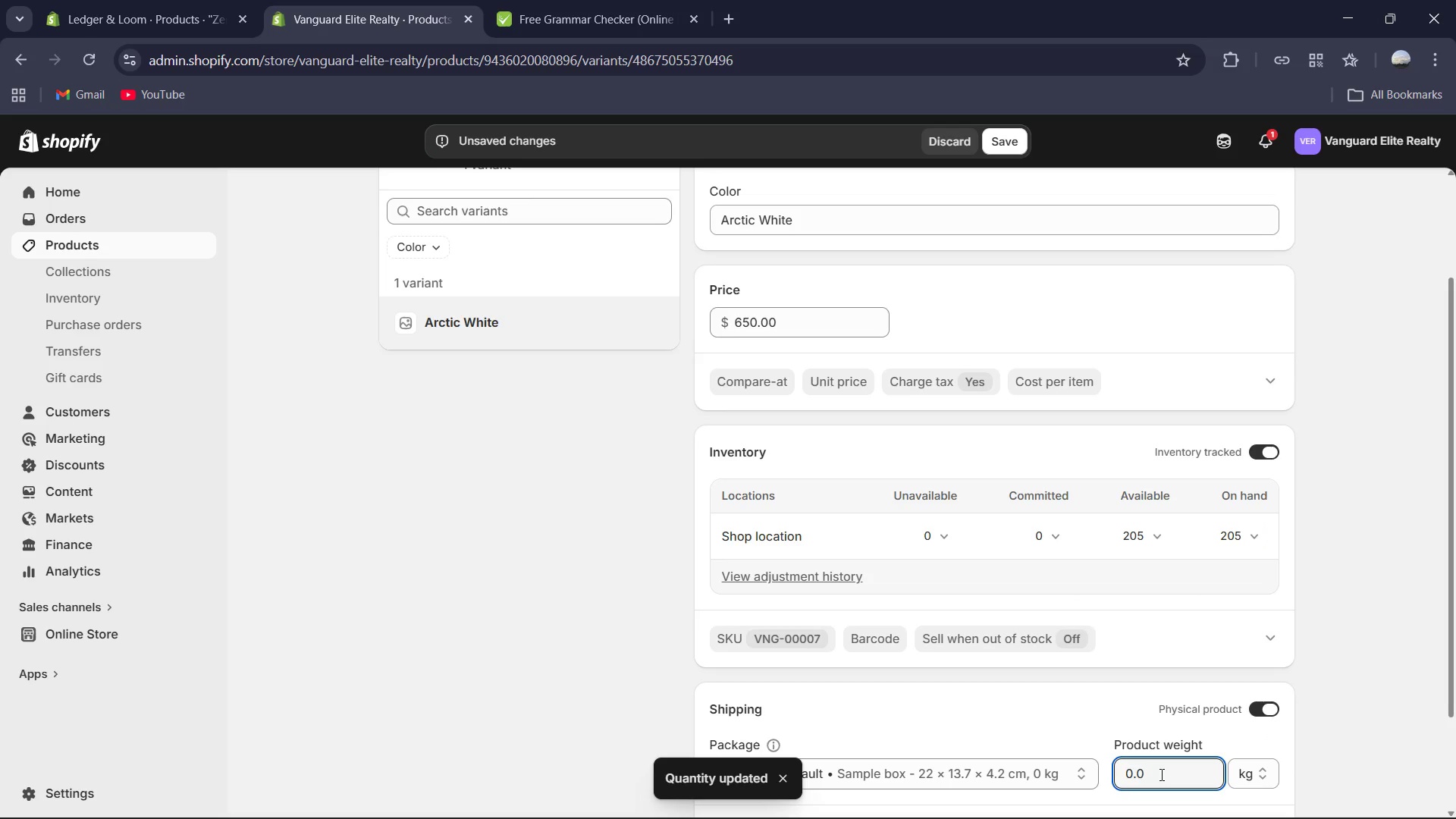 
key(Control+ControlLeft)
 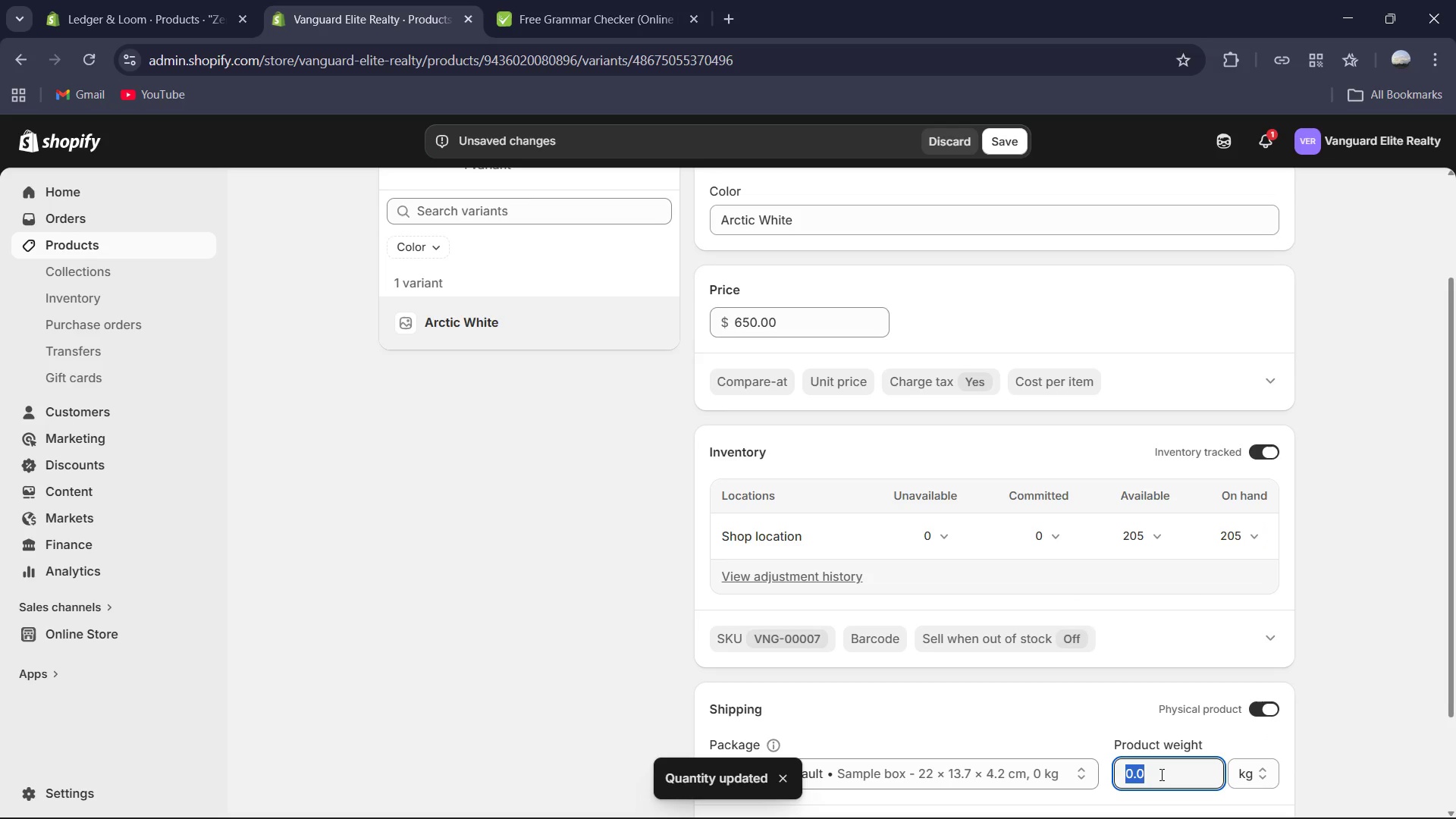 
key(Control+A)
 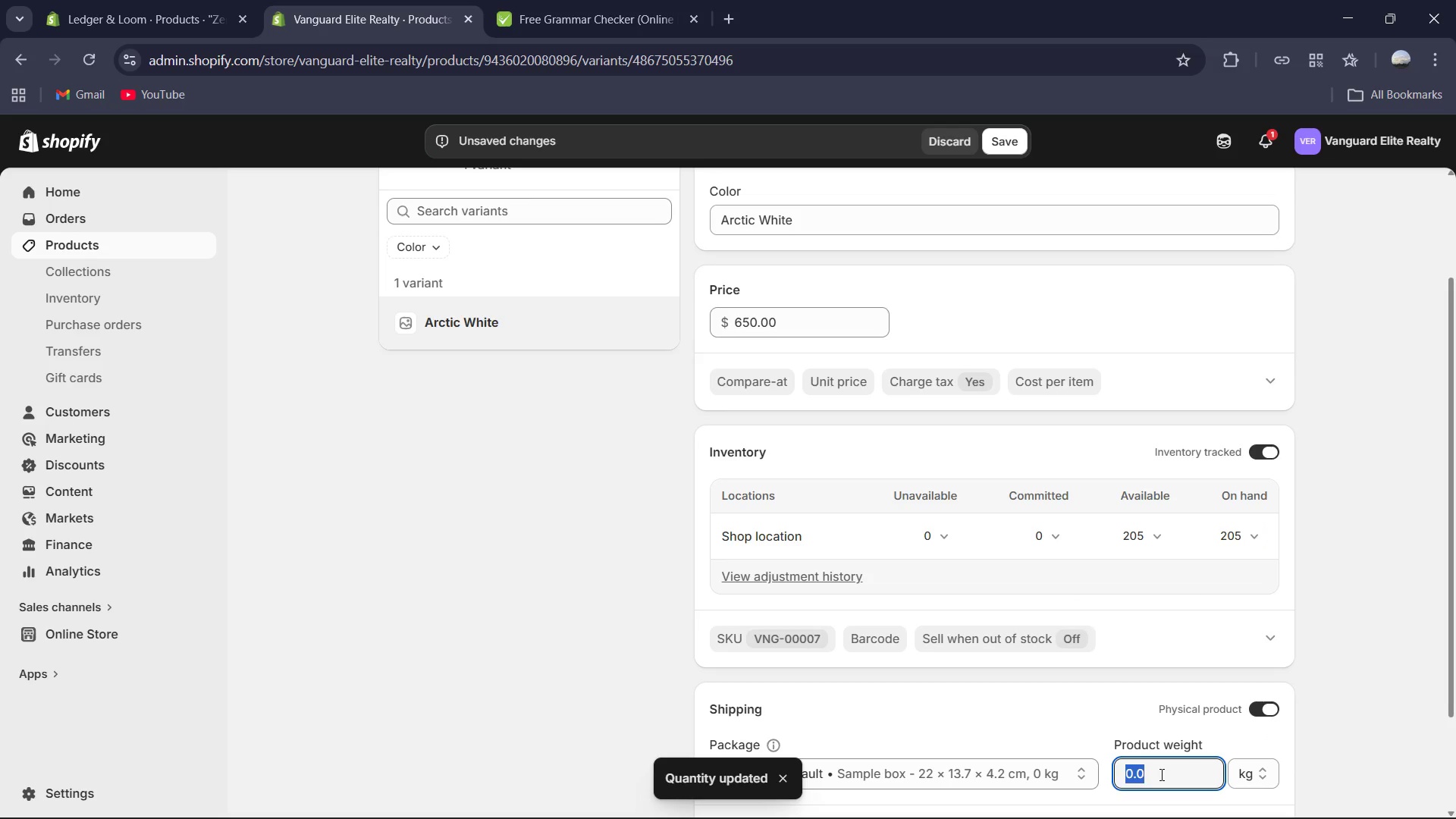 
key(Numpad1)
 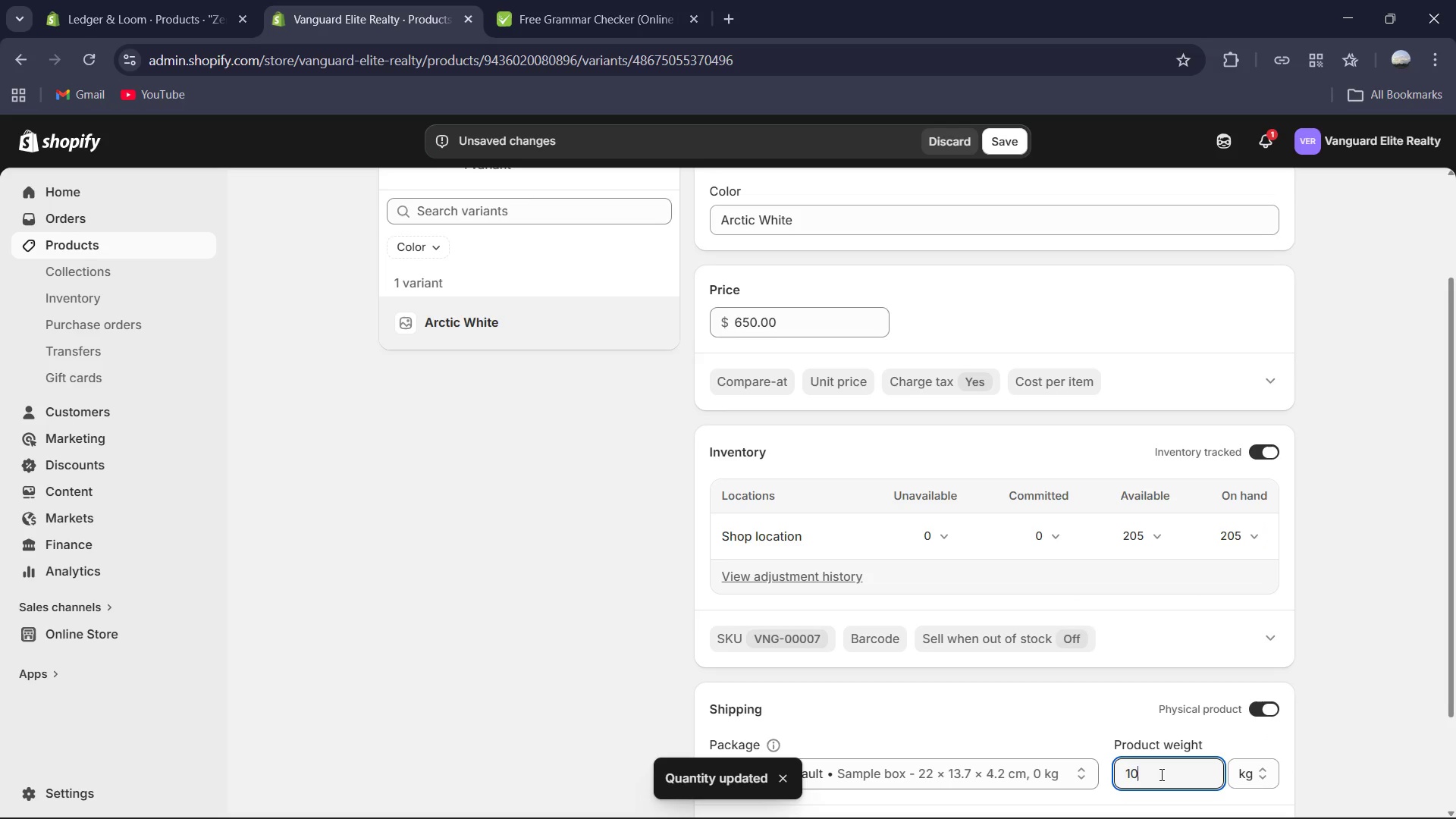 
key(Numpad0)
 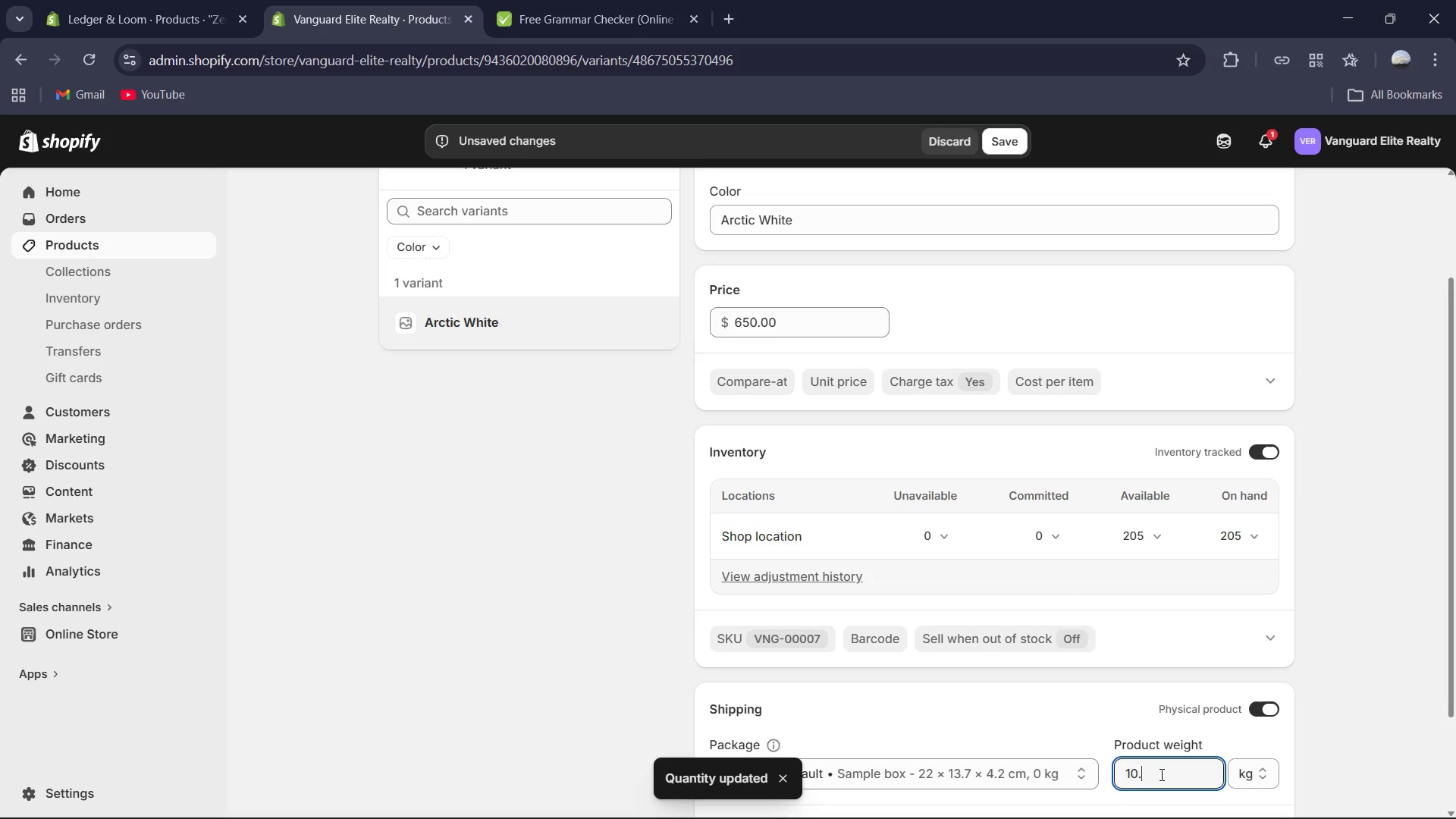 
key(NumpadDecimal)
 